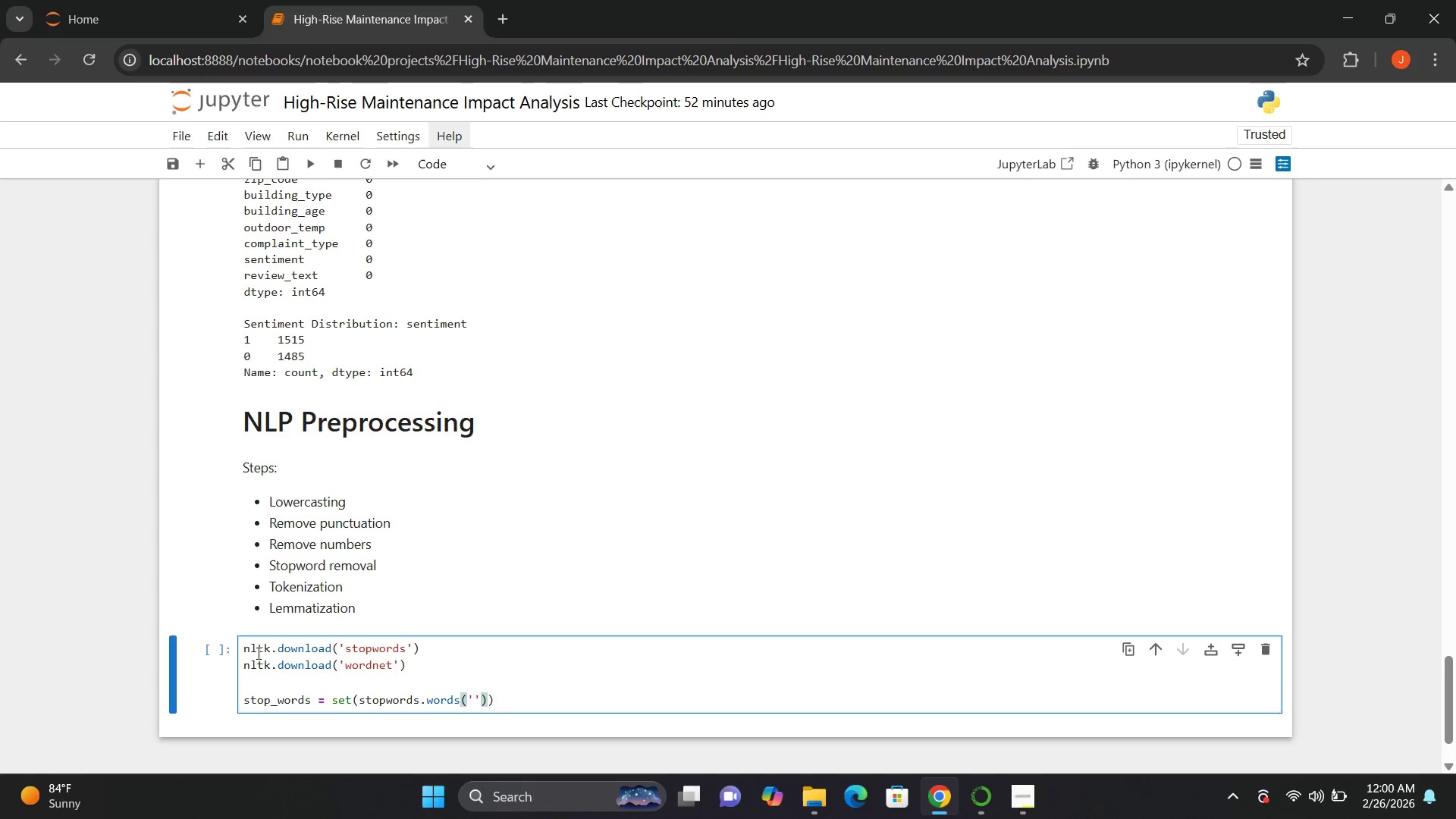 
key(ArrowLeft)
 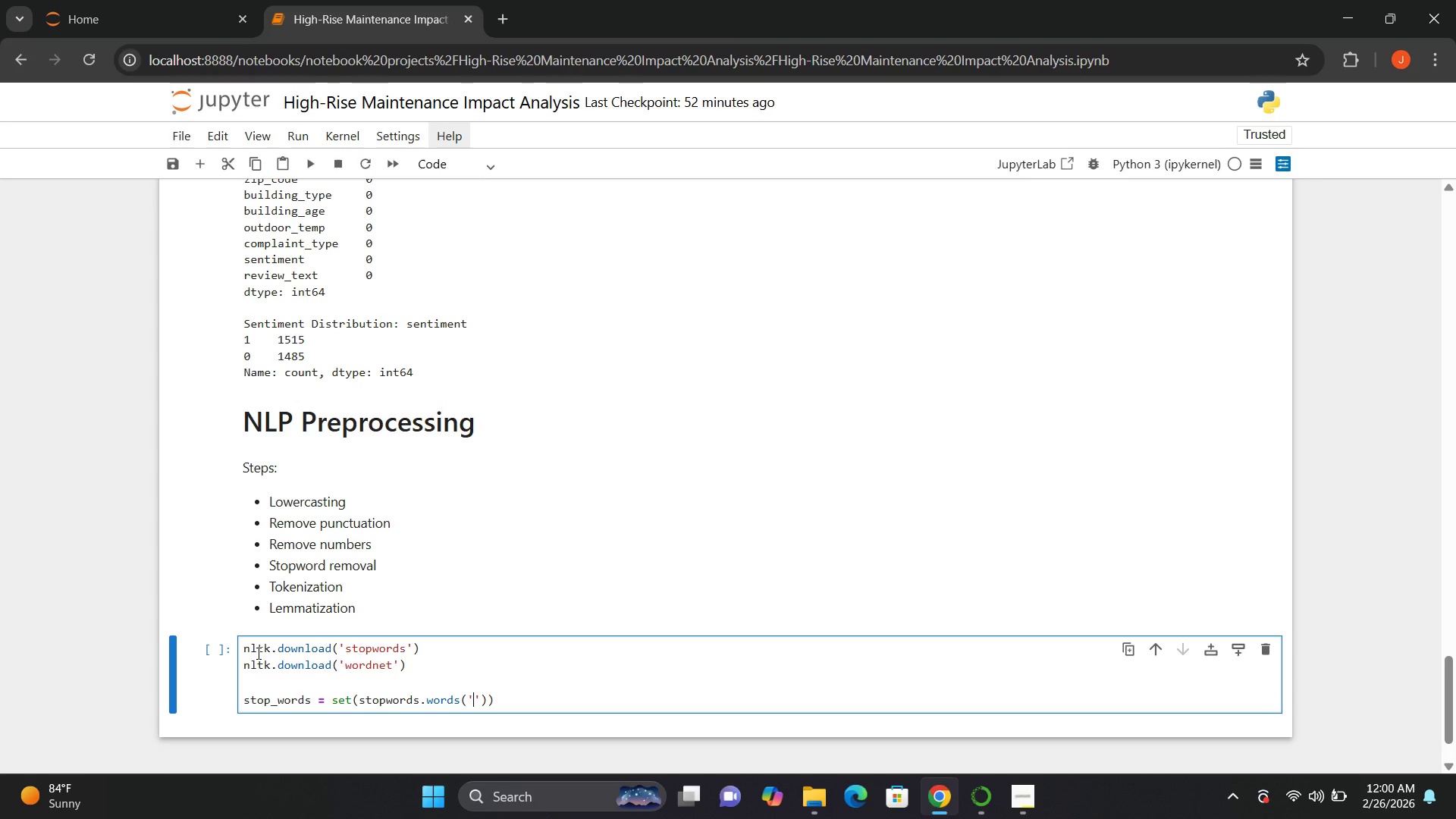 
type(english)
 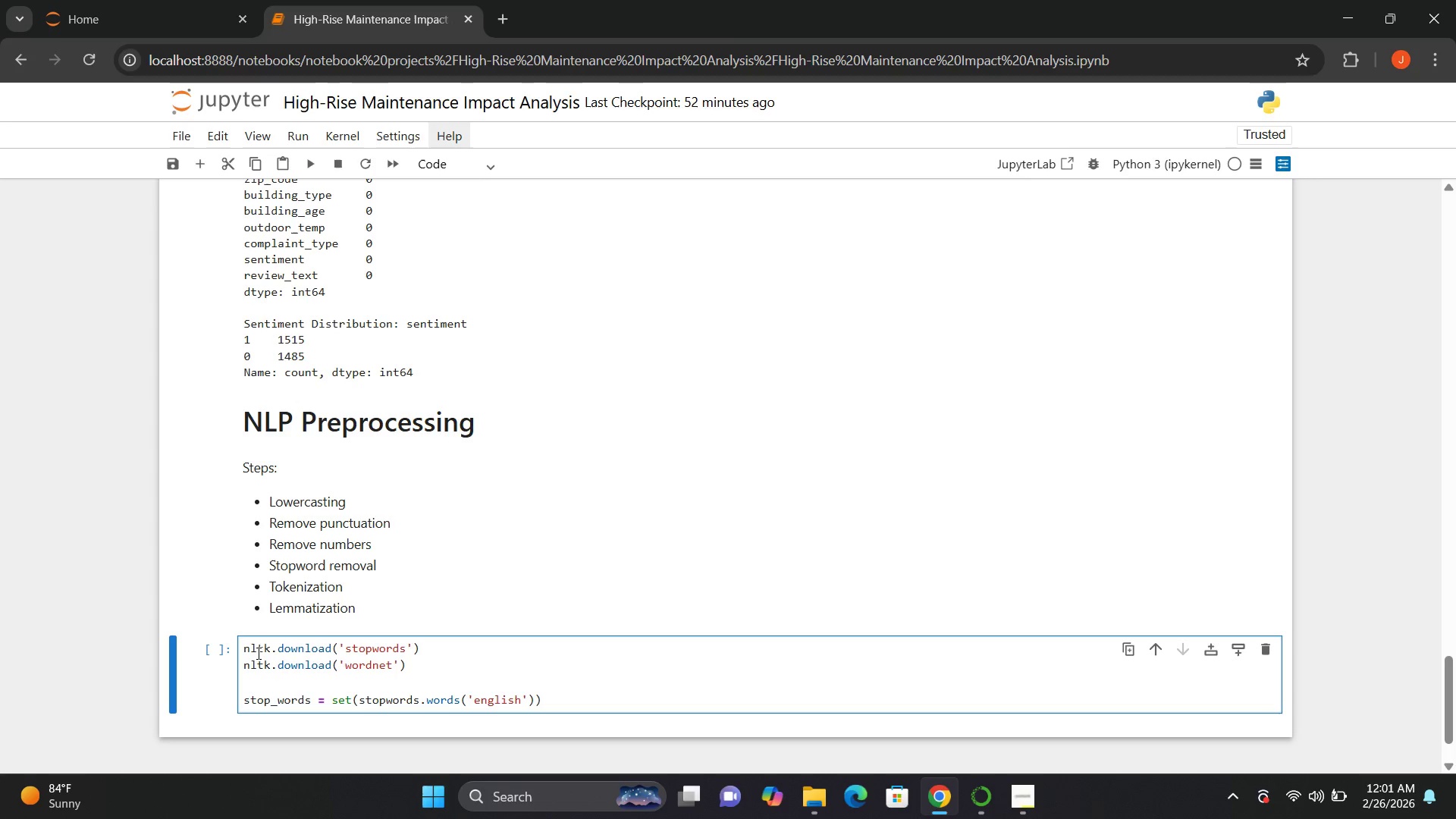 
key(ArrowRight)
 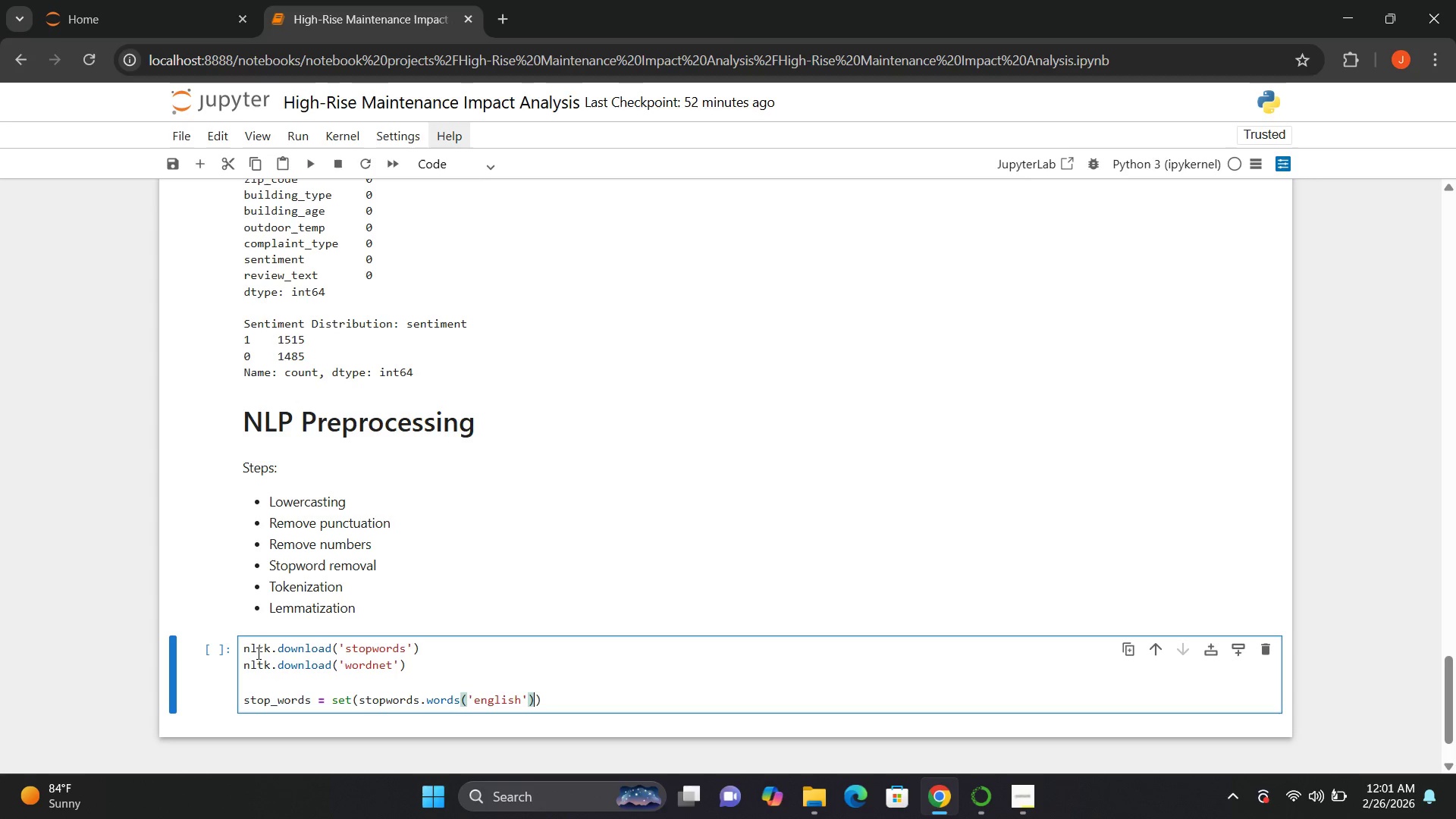 
key(ArrowRight)
 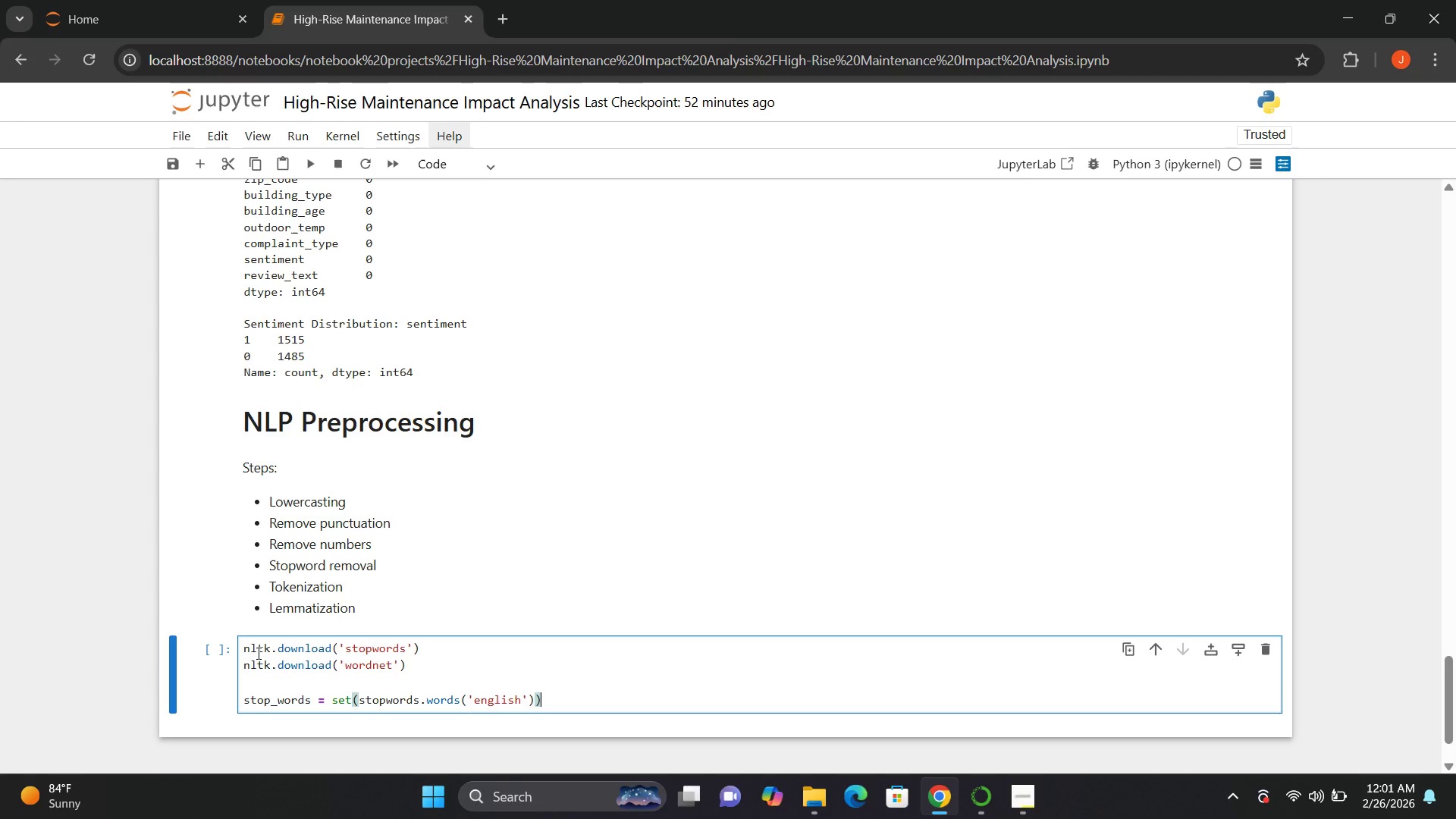 
key(ArrowRight)
 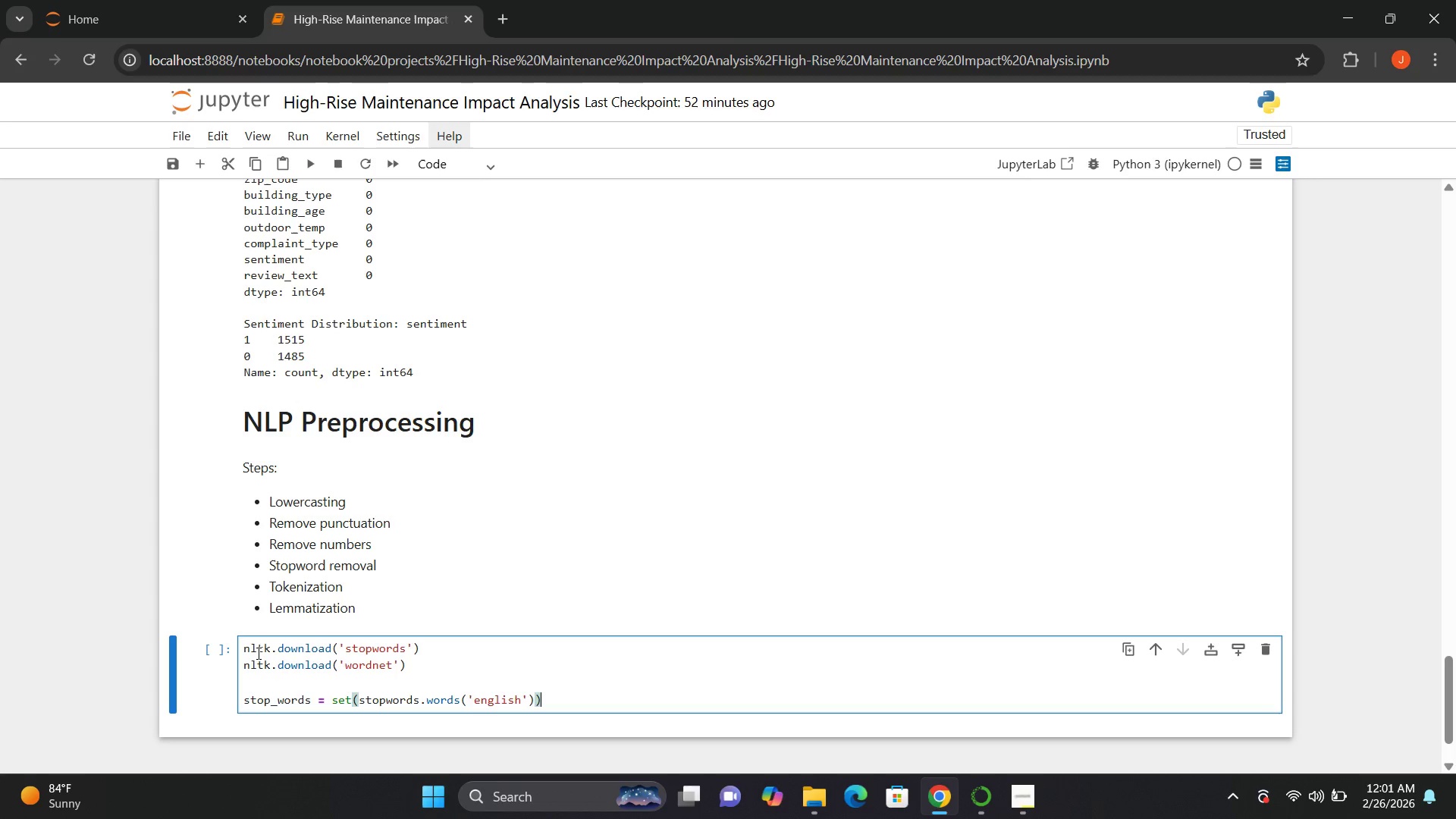 
key(ArrowRight)
 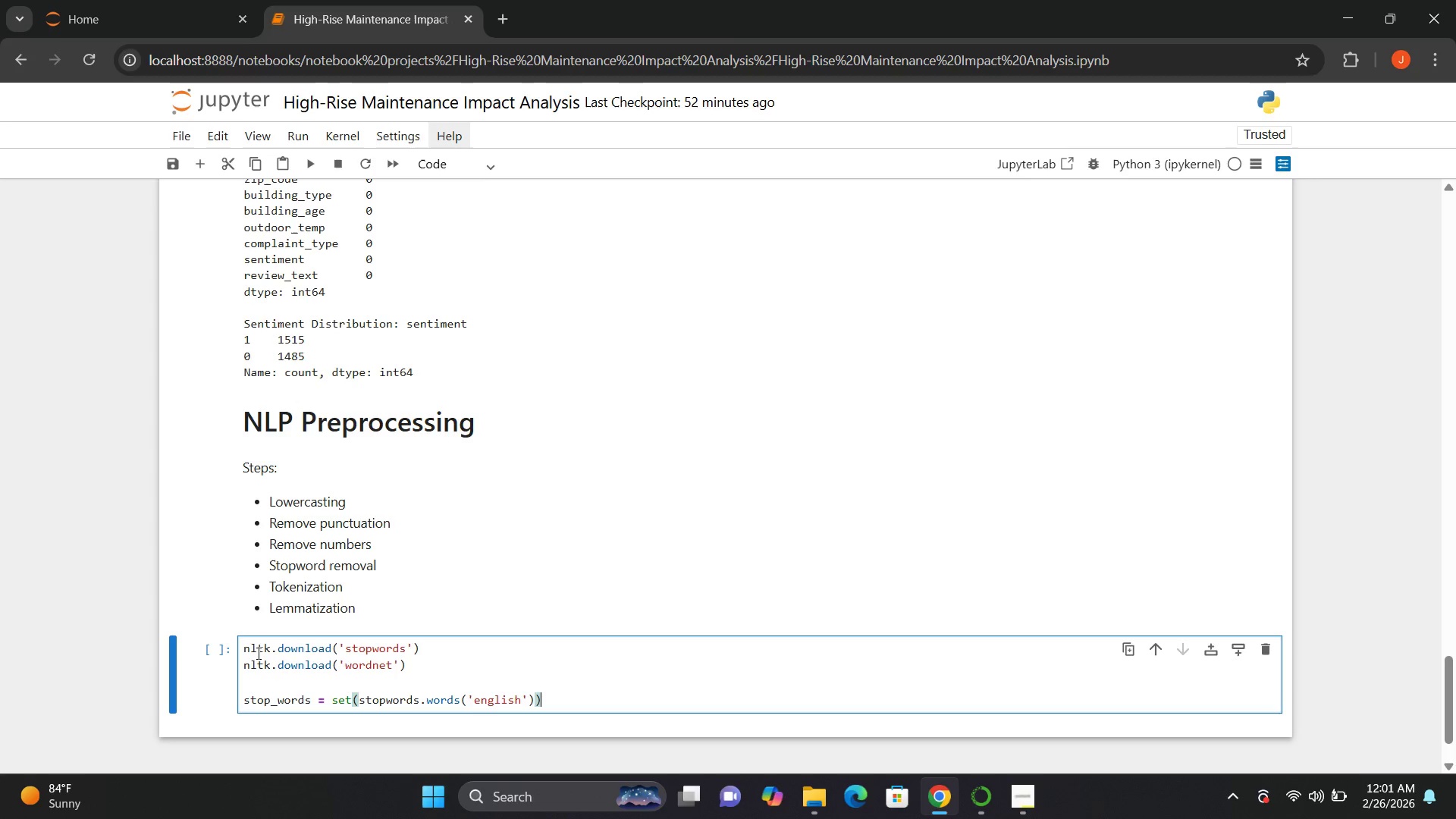 
key(Enter)
 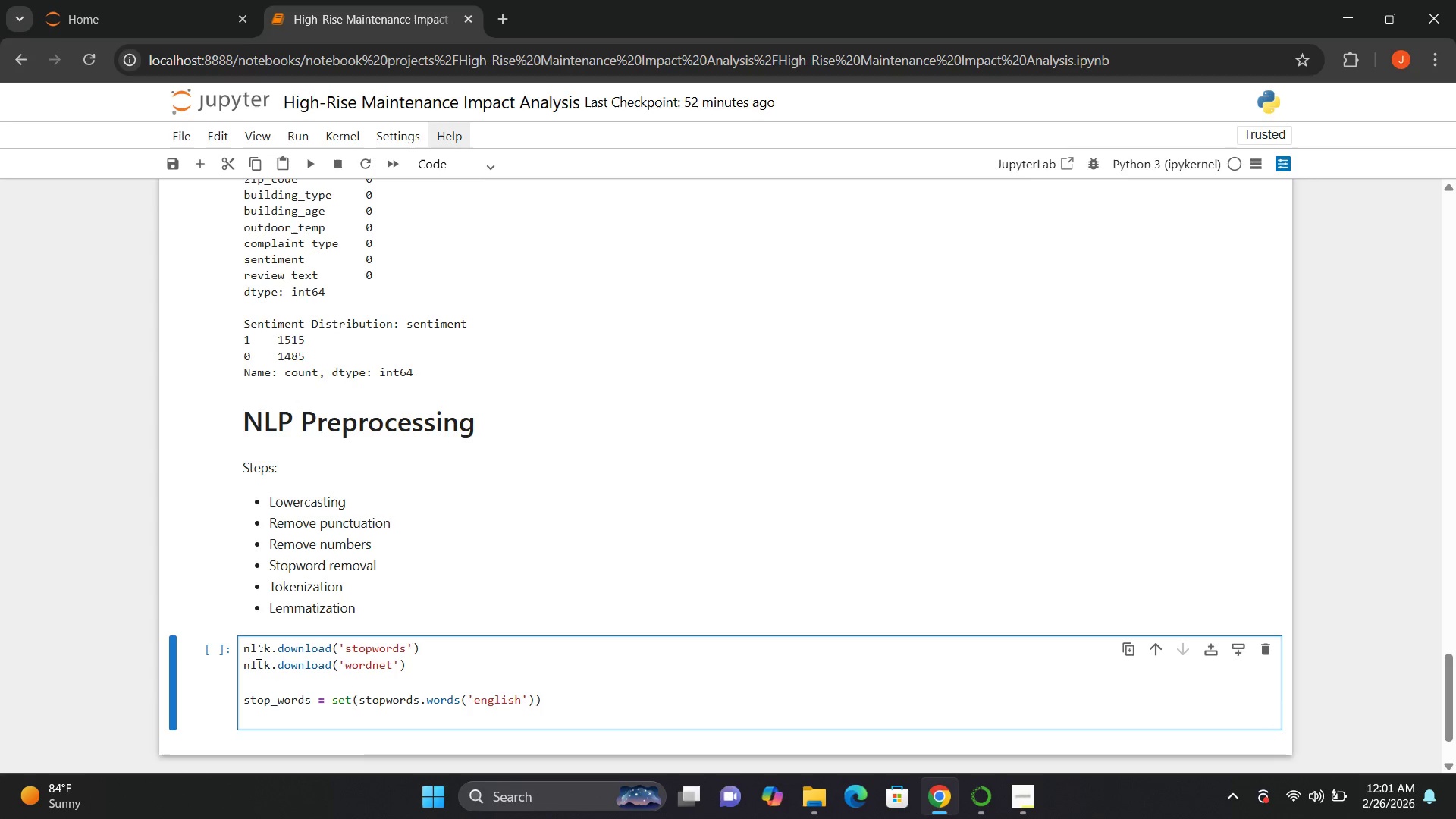 
type(lemmatizer = WordNetLemmatizer())
 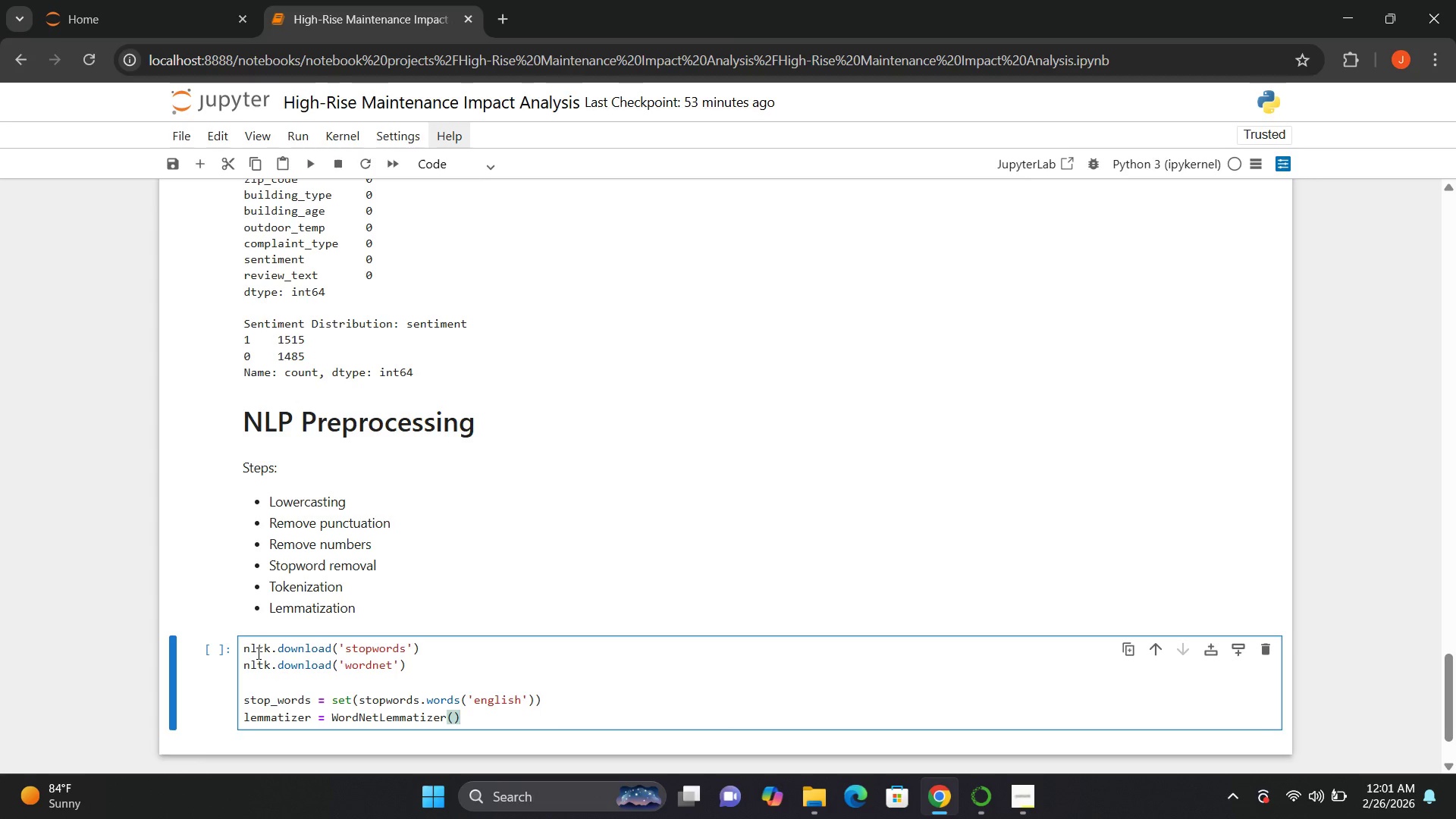 
key(Enter)
 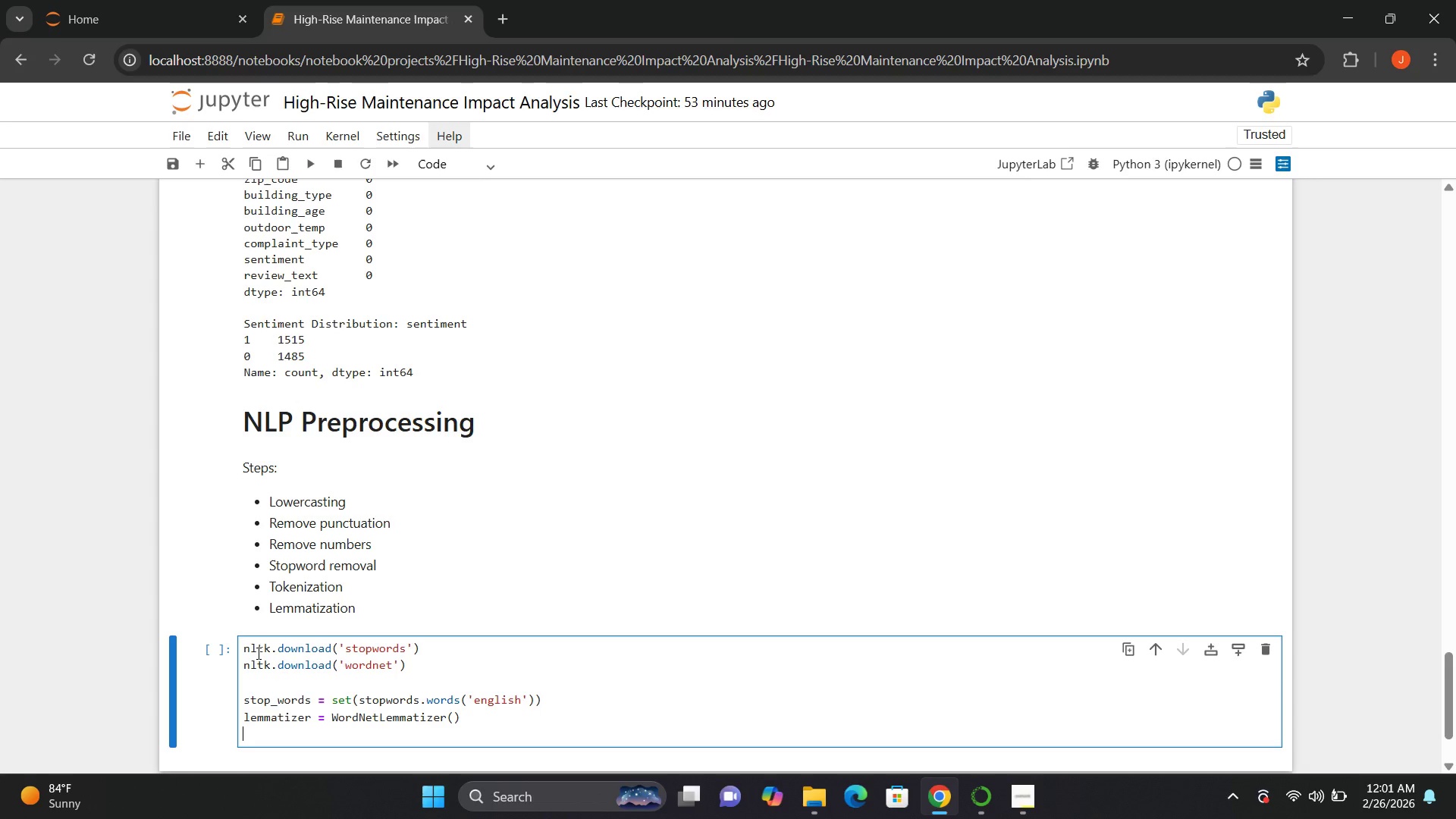 
key(Enter)
 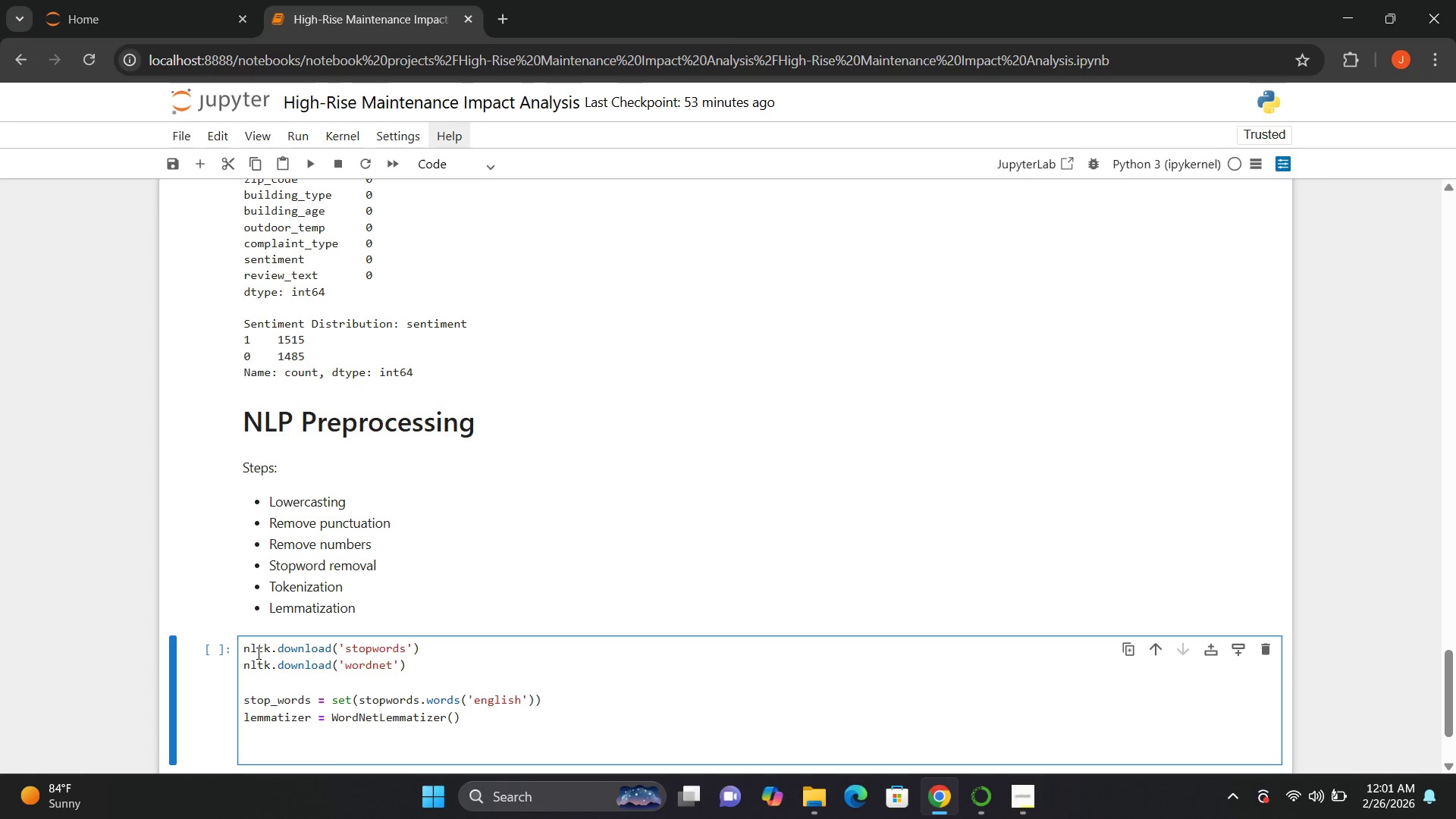 
type(def preprocess_text())
 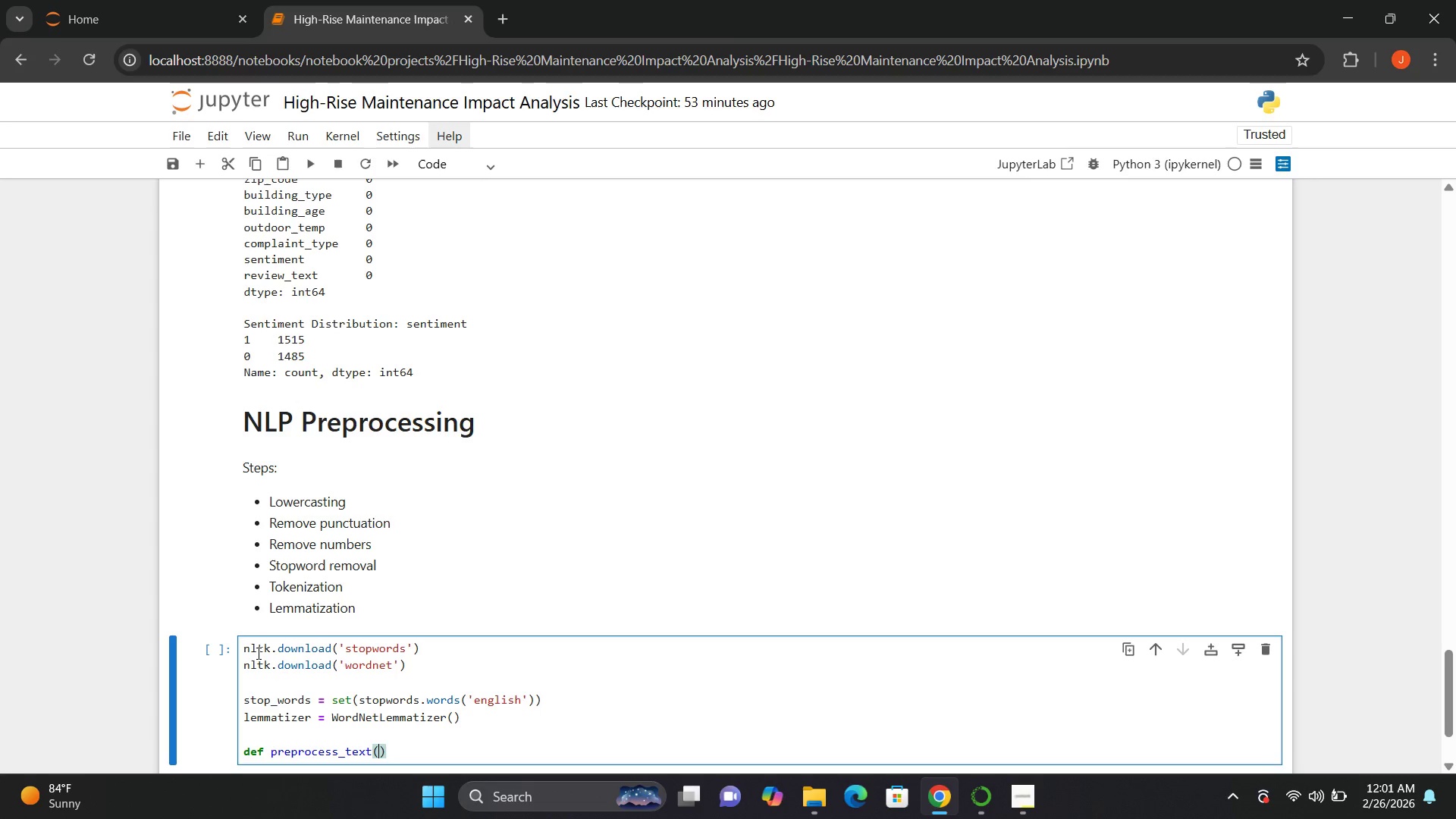 
key(ArrowLeft)
 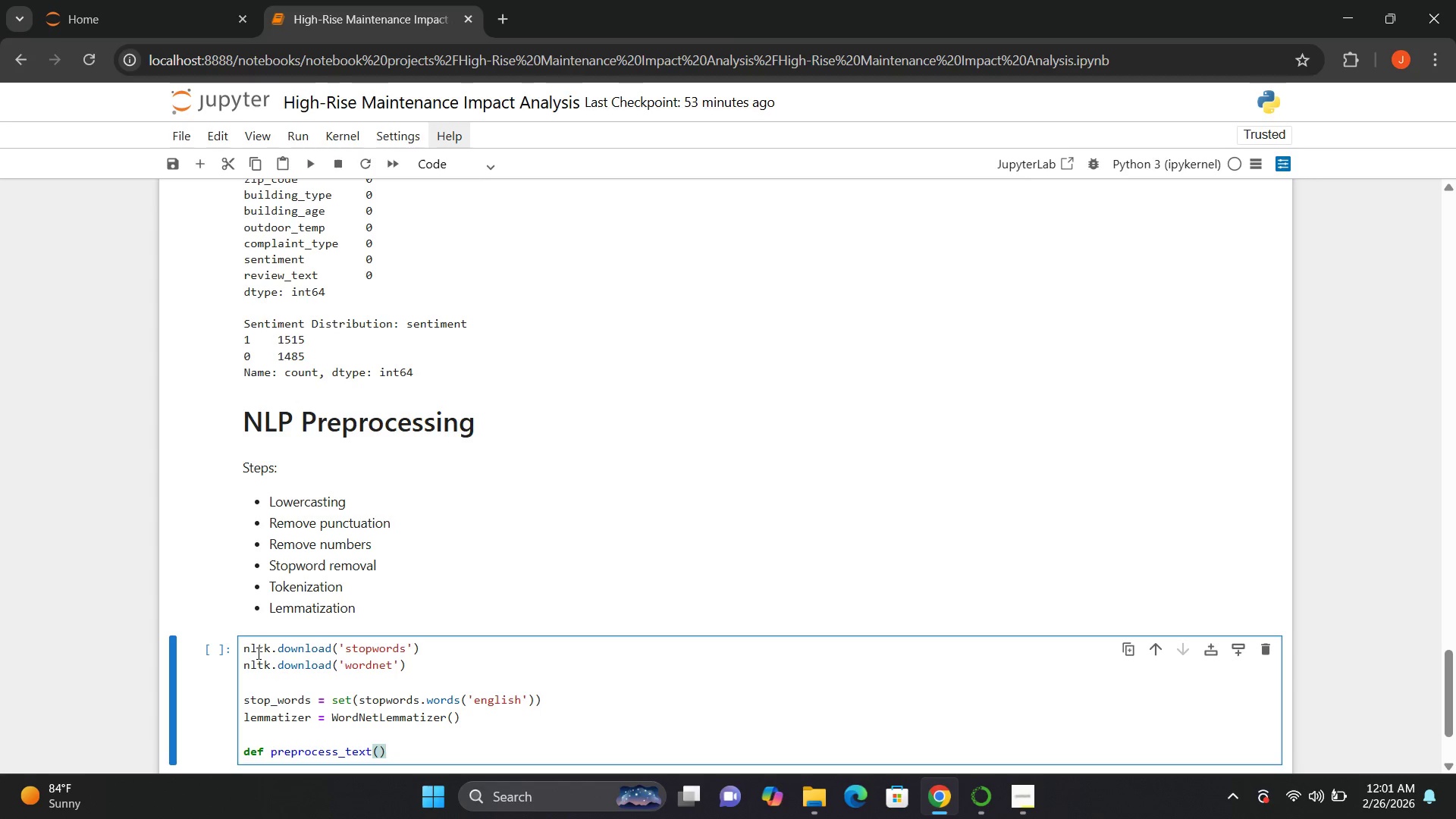 
type(text)
 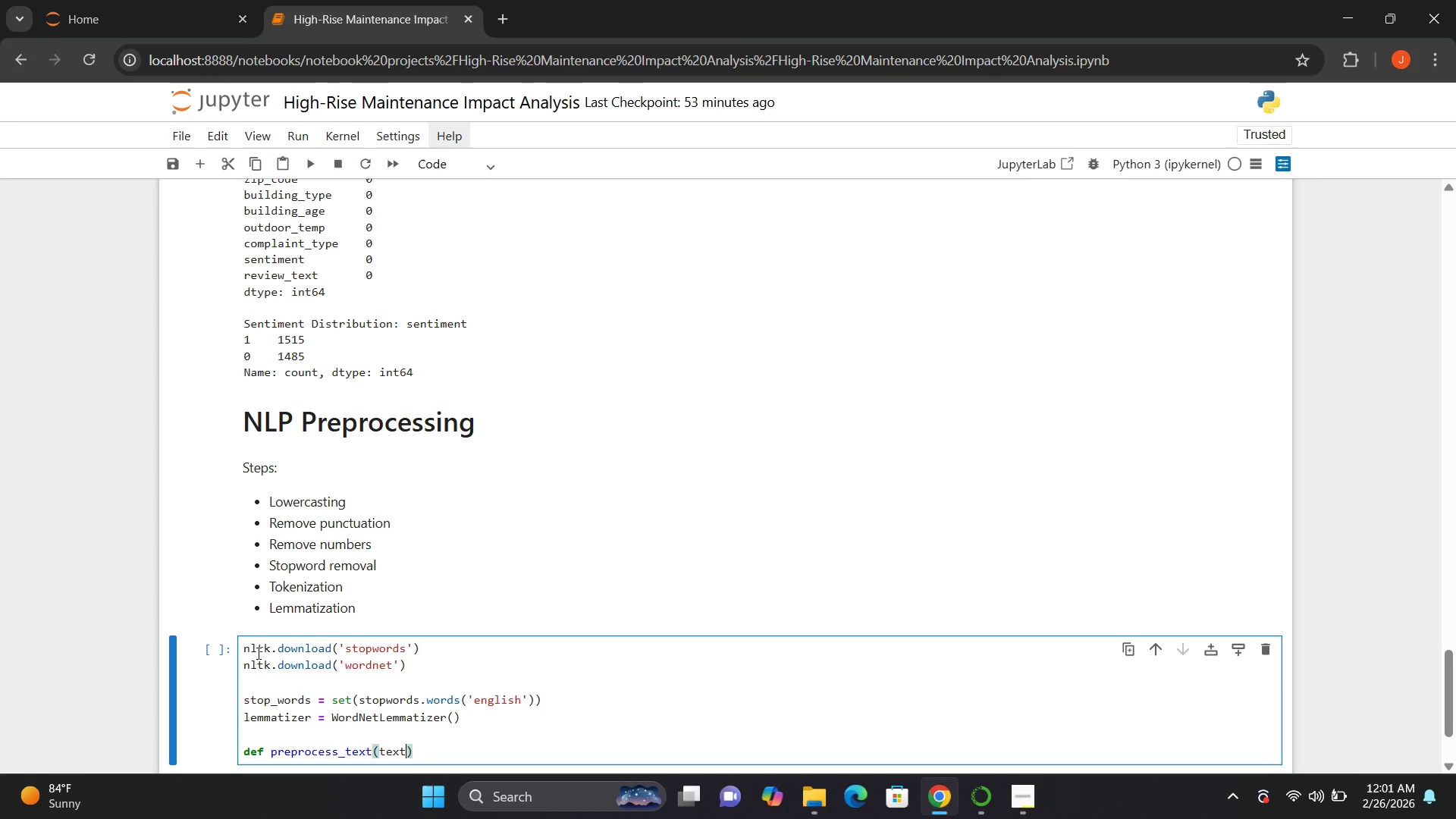 
key(ArrowRight)
 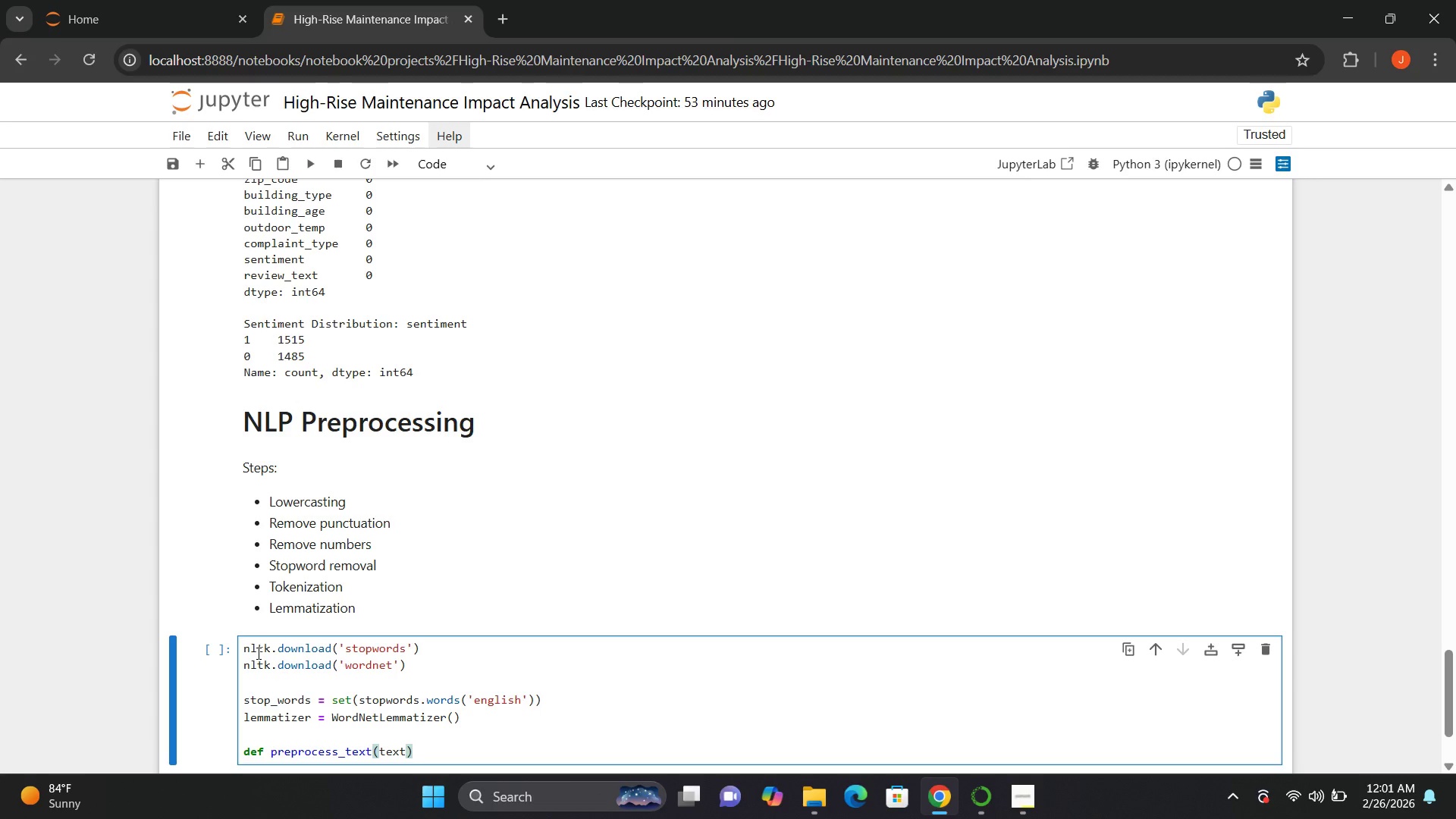 
key(Shift+Semicolon)
 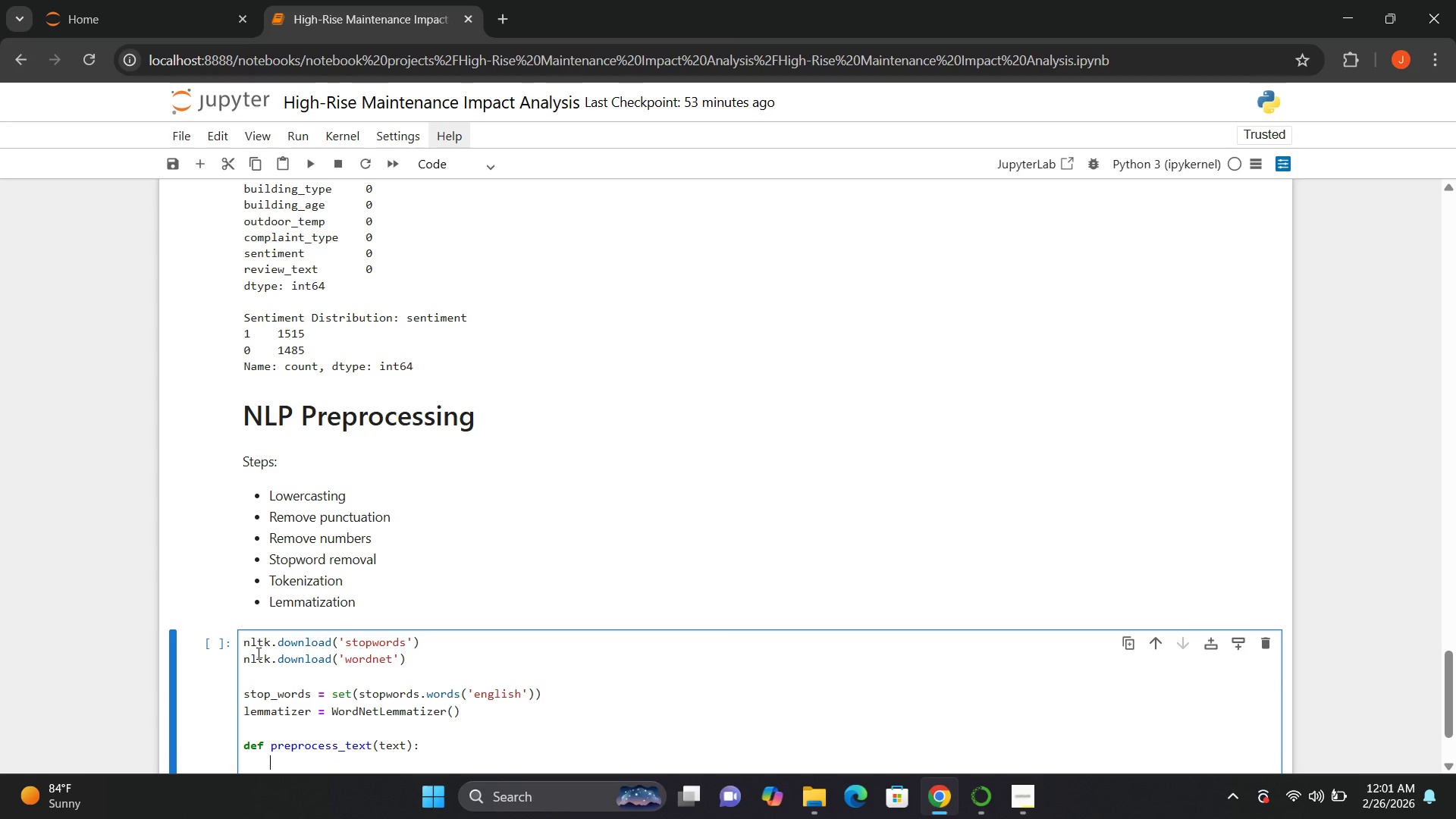 
key(Enter)
 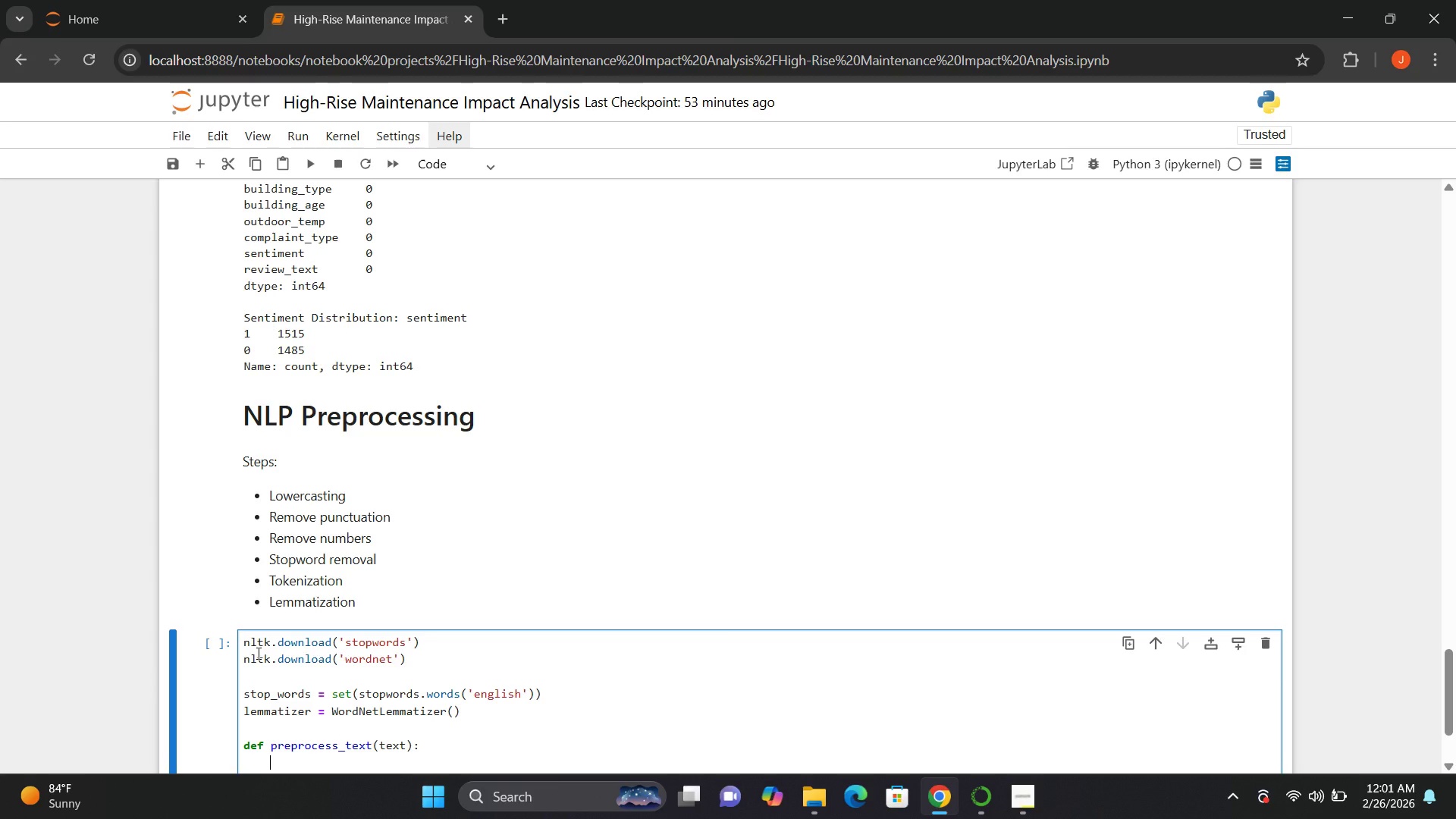 
type(text = text.lower())
 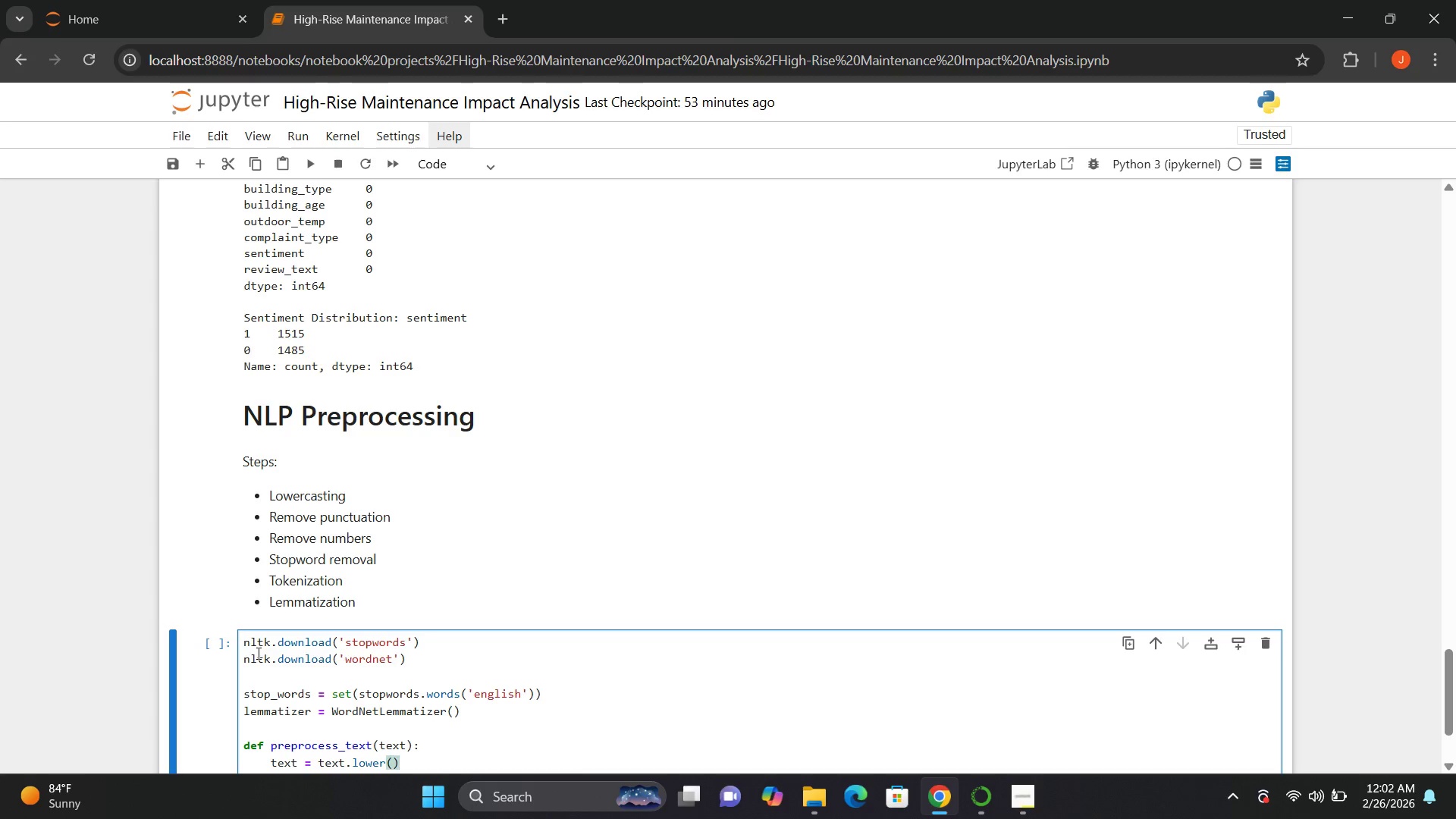 
key(Enter)
 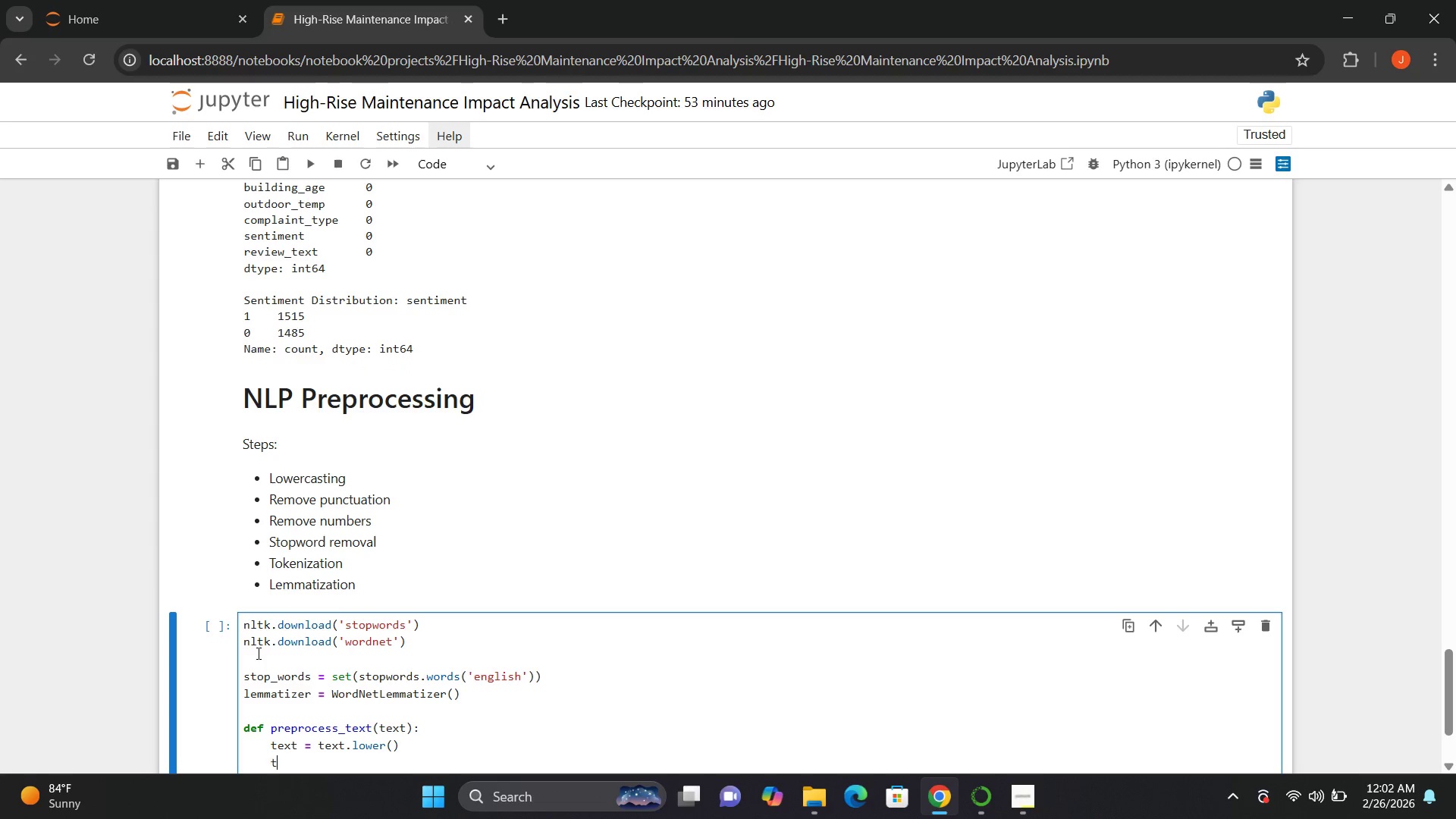 
type(text = ''.join())
 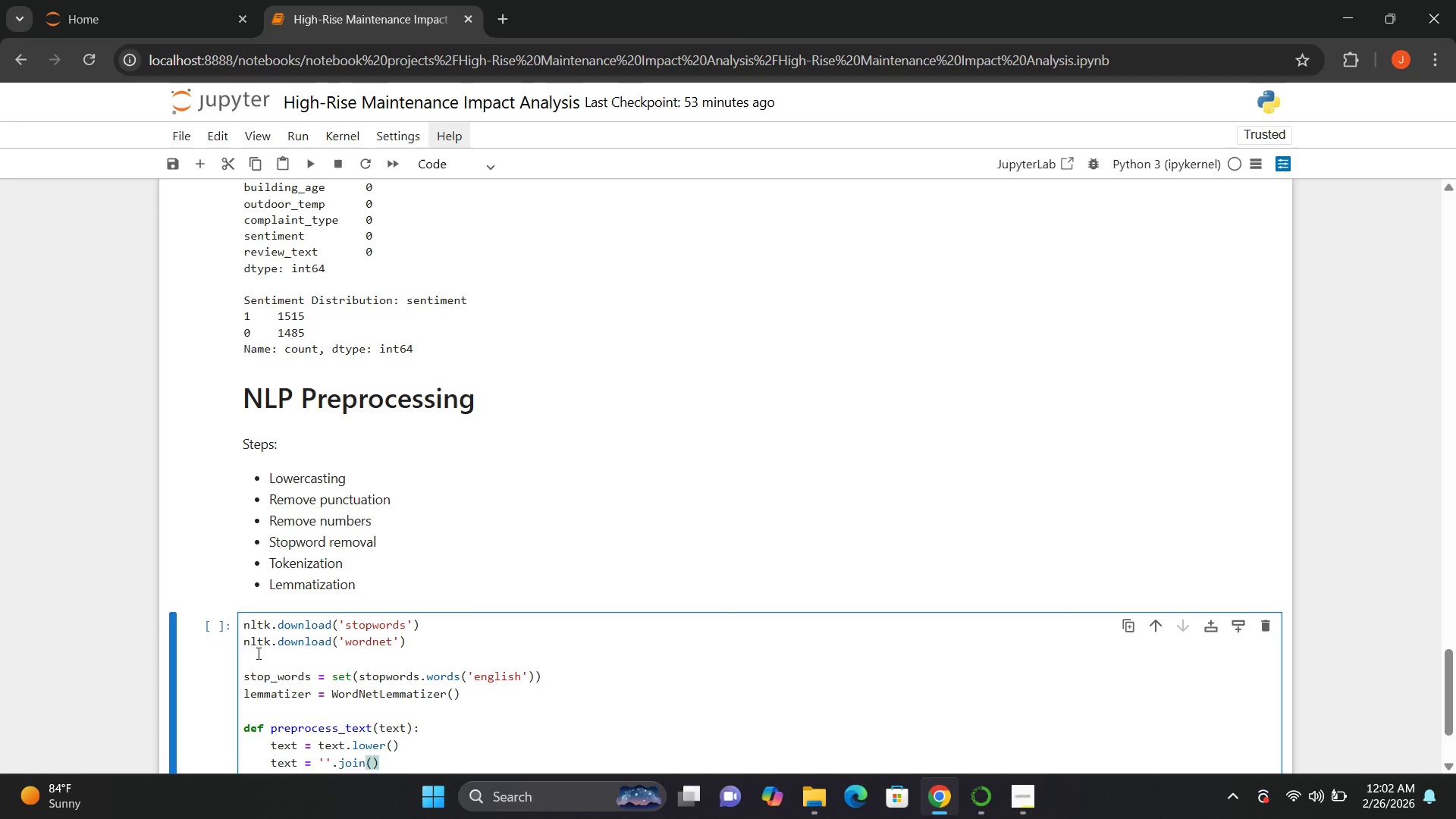 
key(ArrowLeft)
 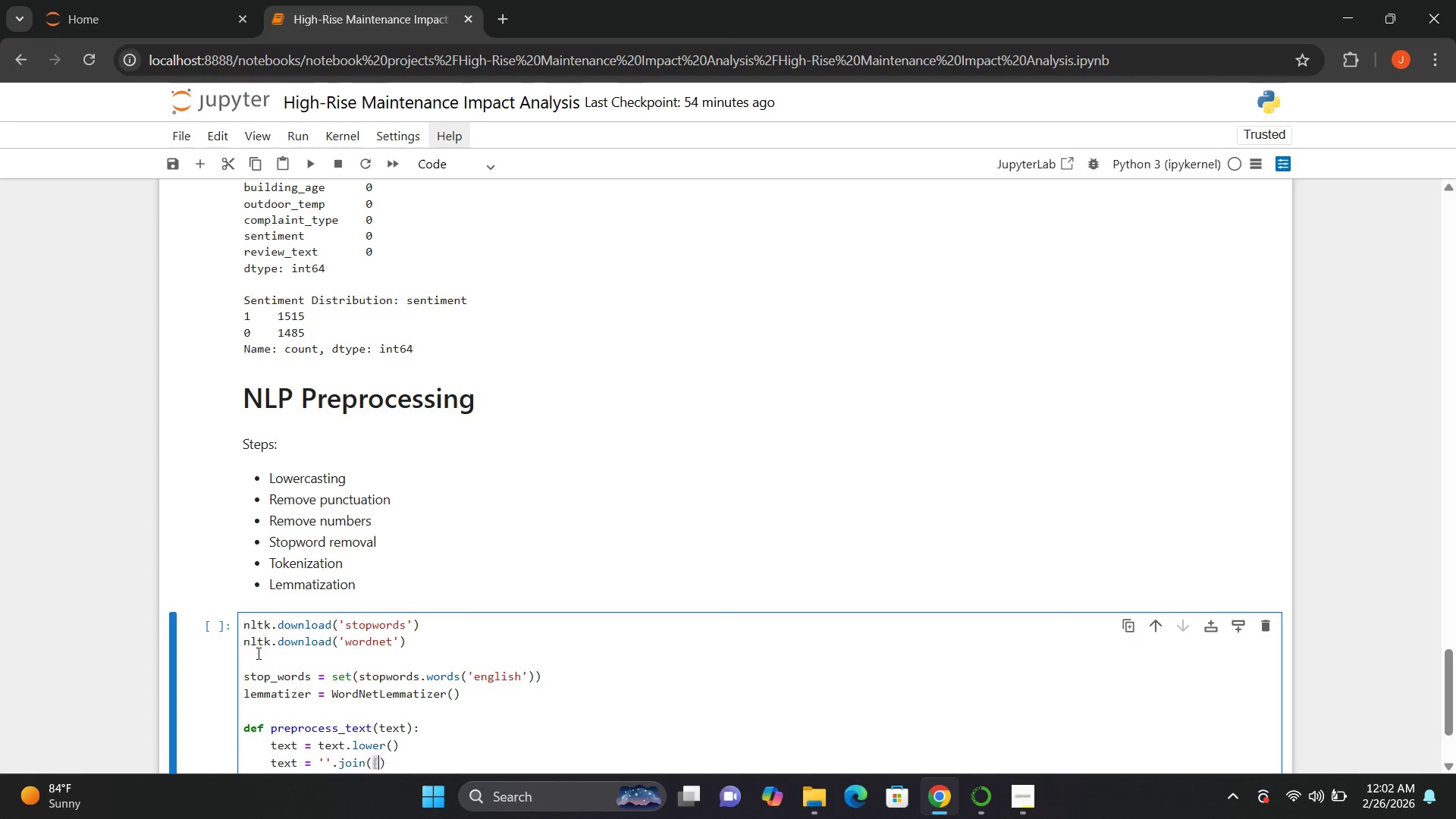 
key(BracketLeft)
 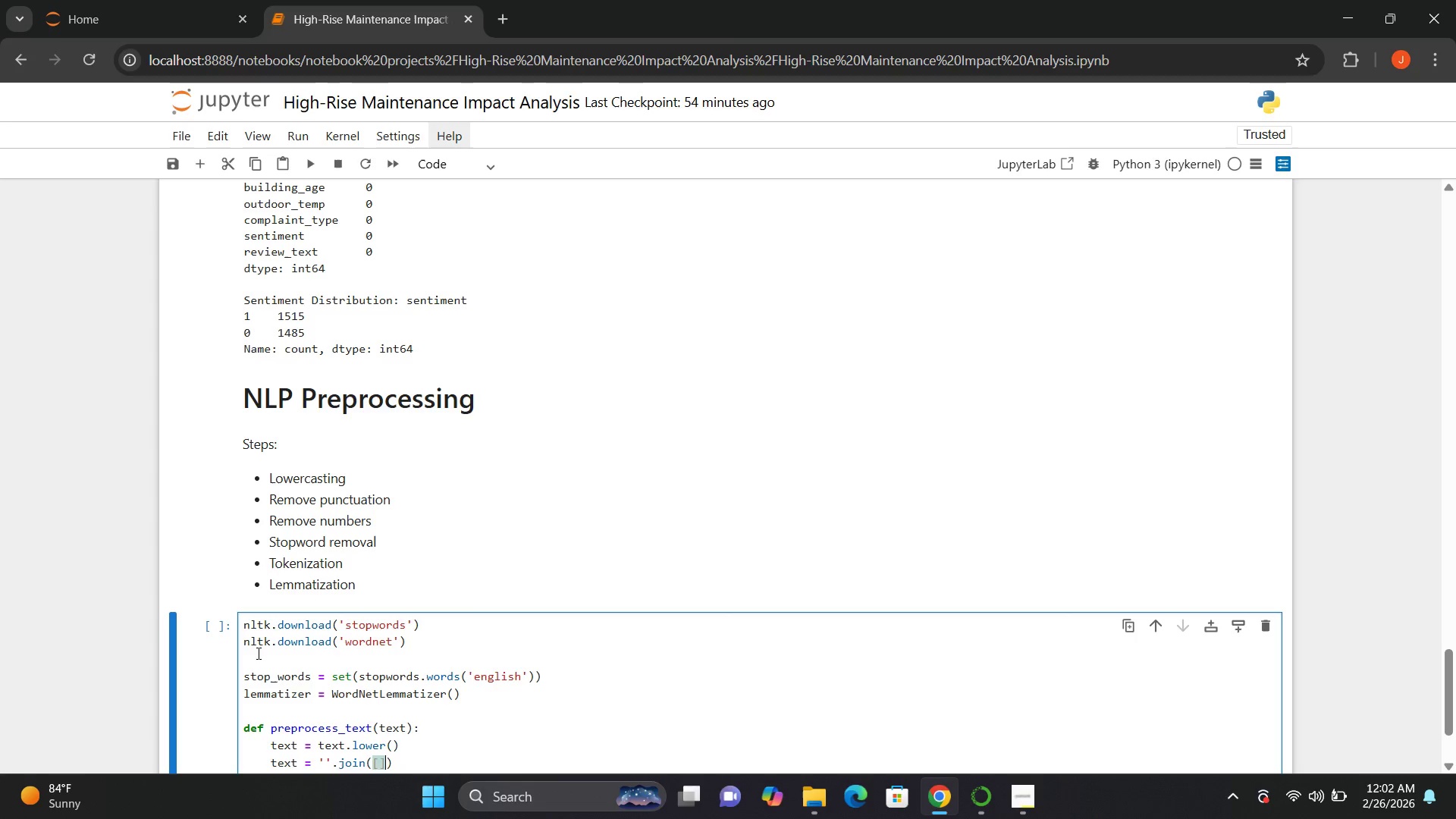 
key(BracketRight)
 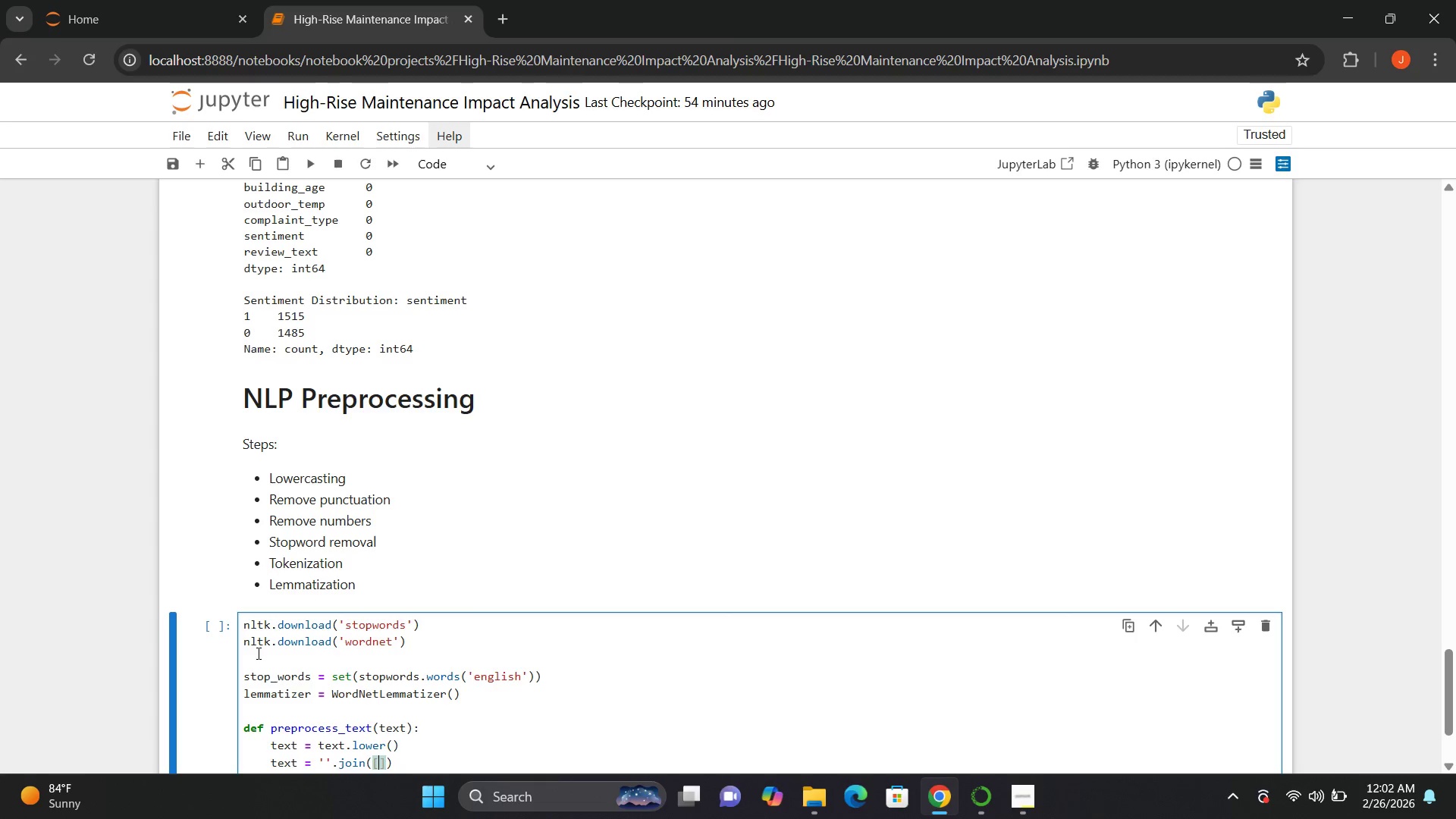 
key(ArrowLeft)
 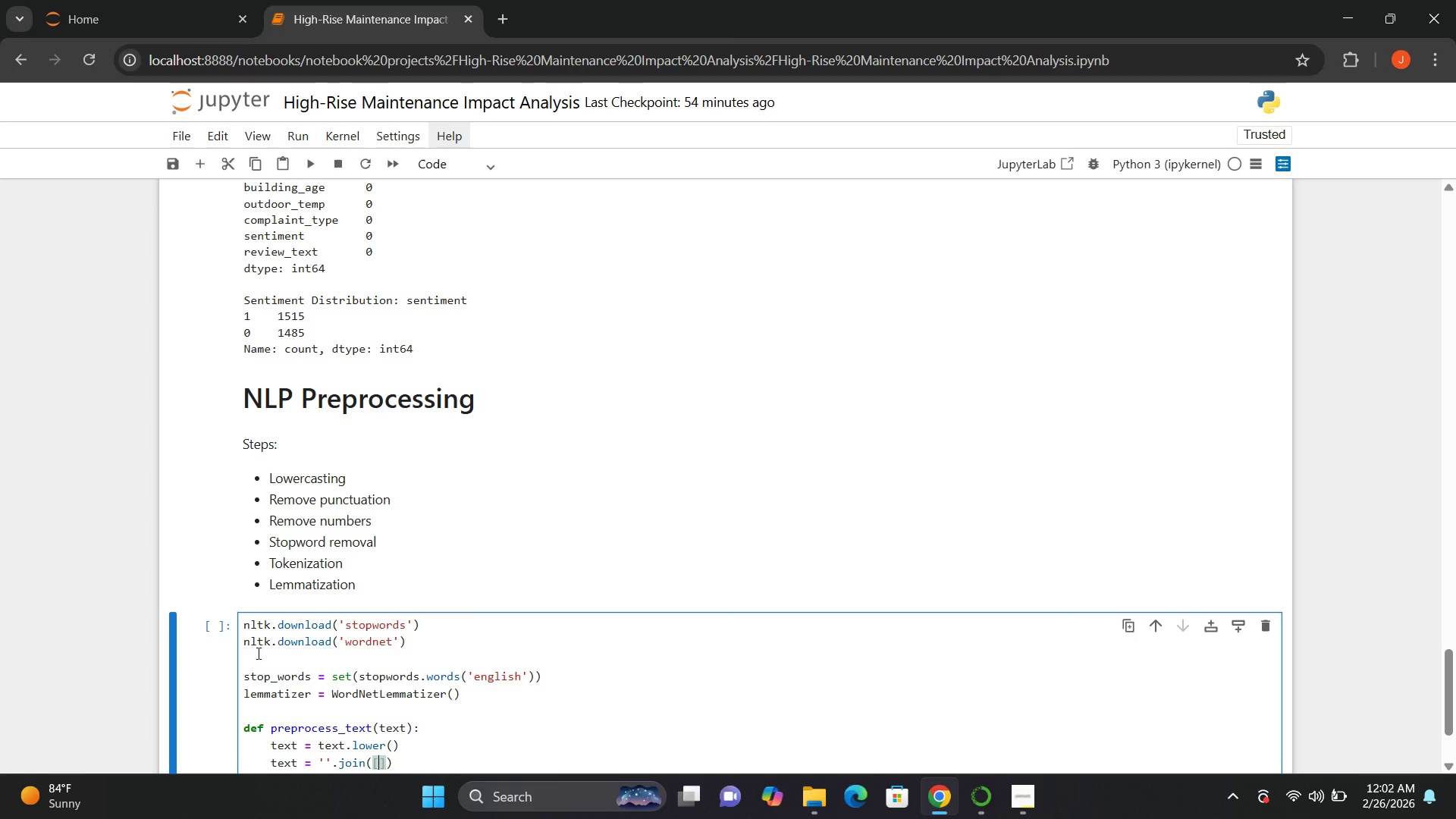 
type(char for char in text if char not in string.punctuation)
 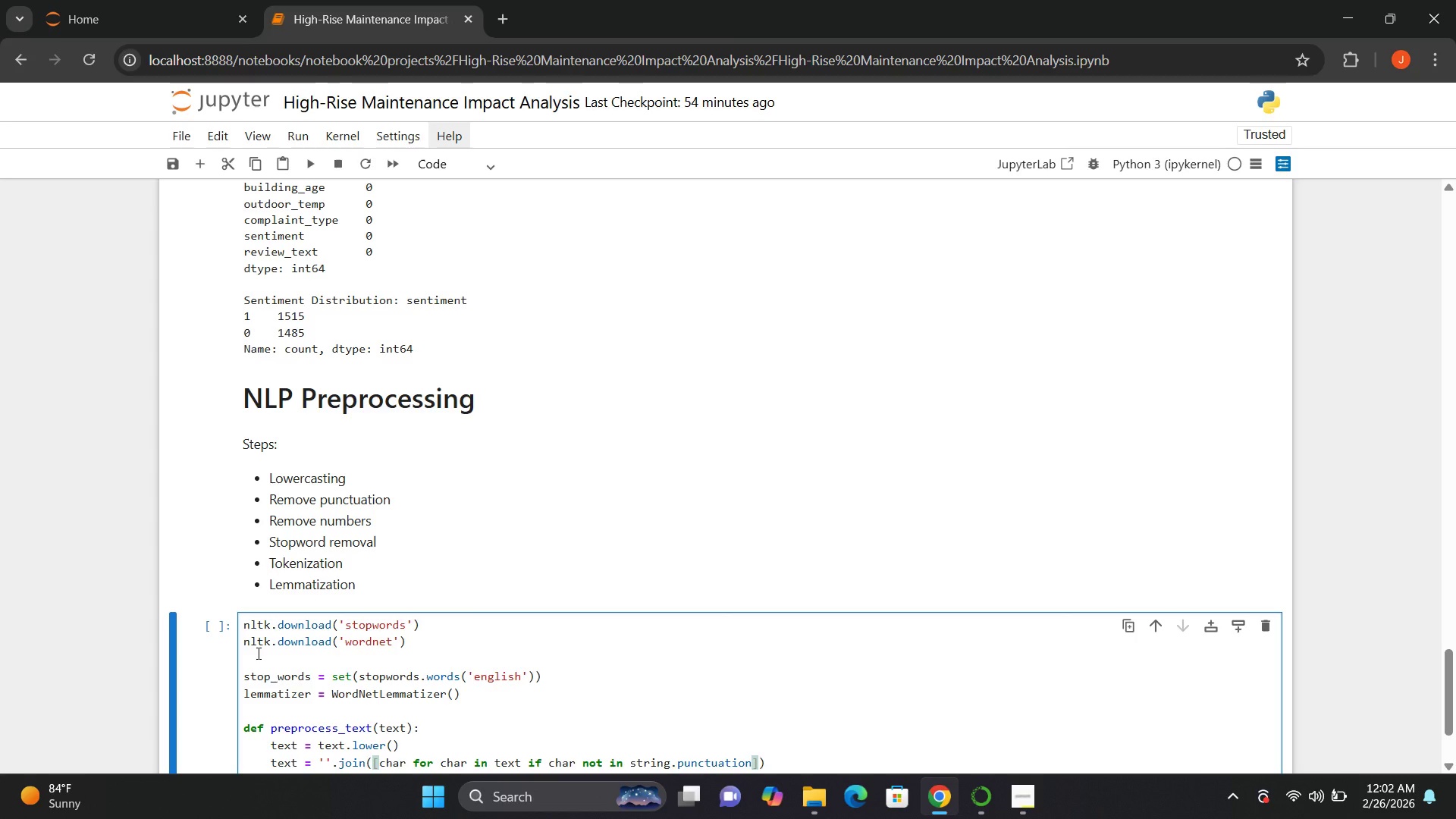 
key(ArrowRight)
 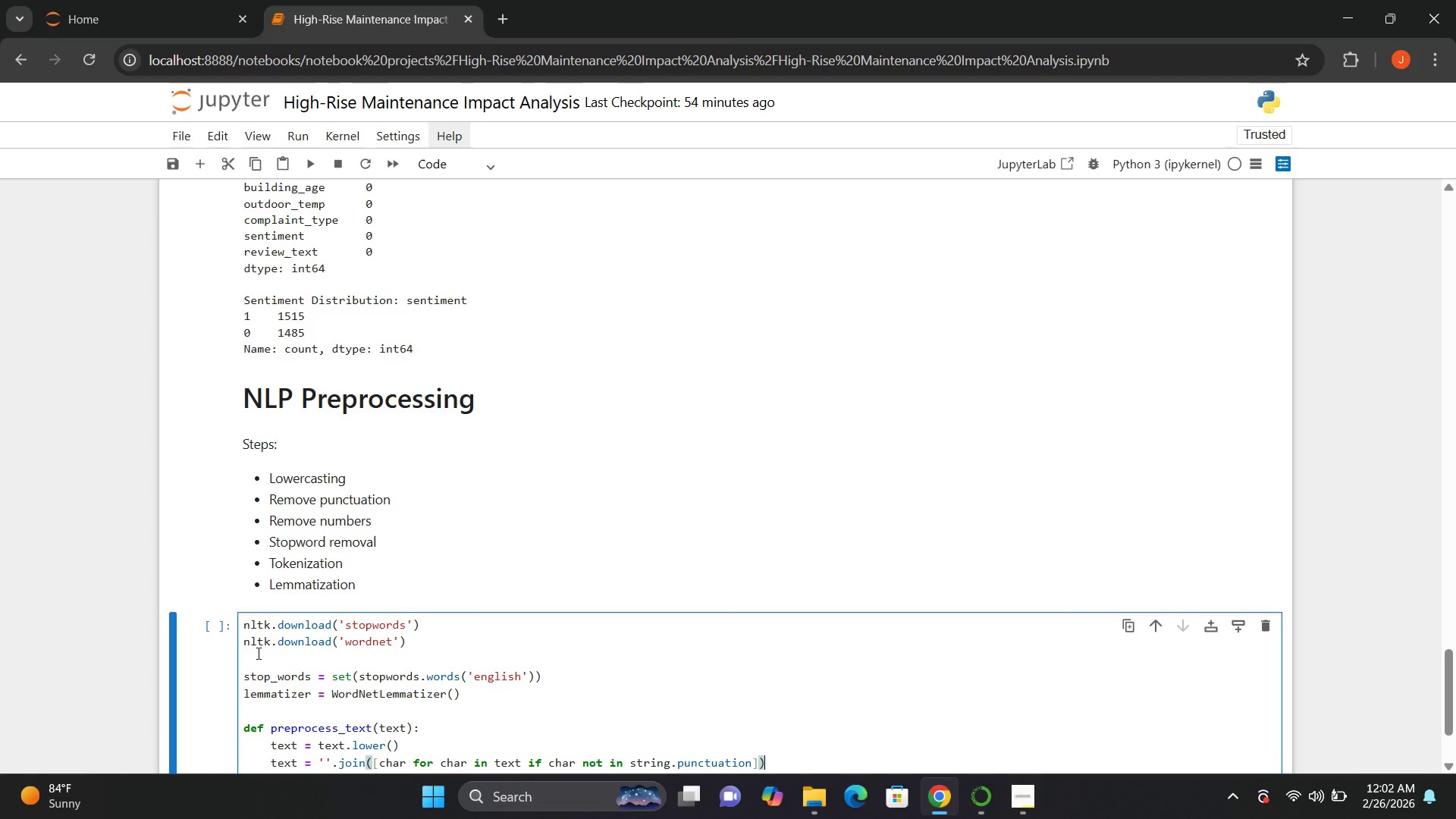 
key(ArrowRight)
 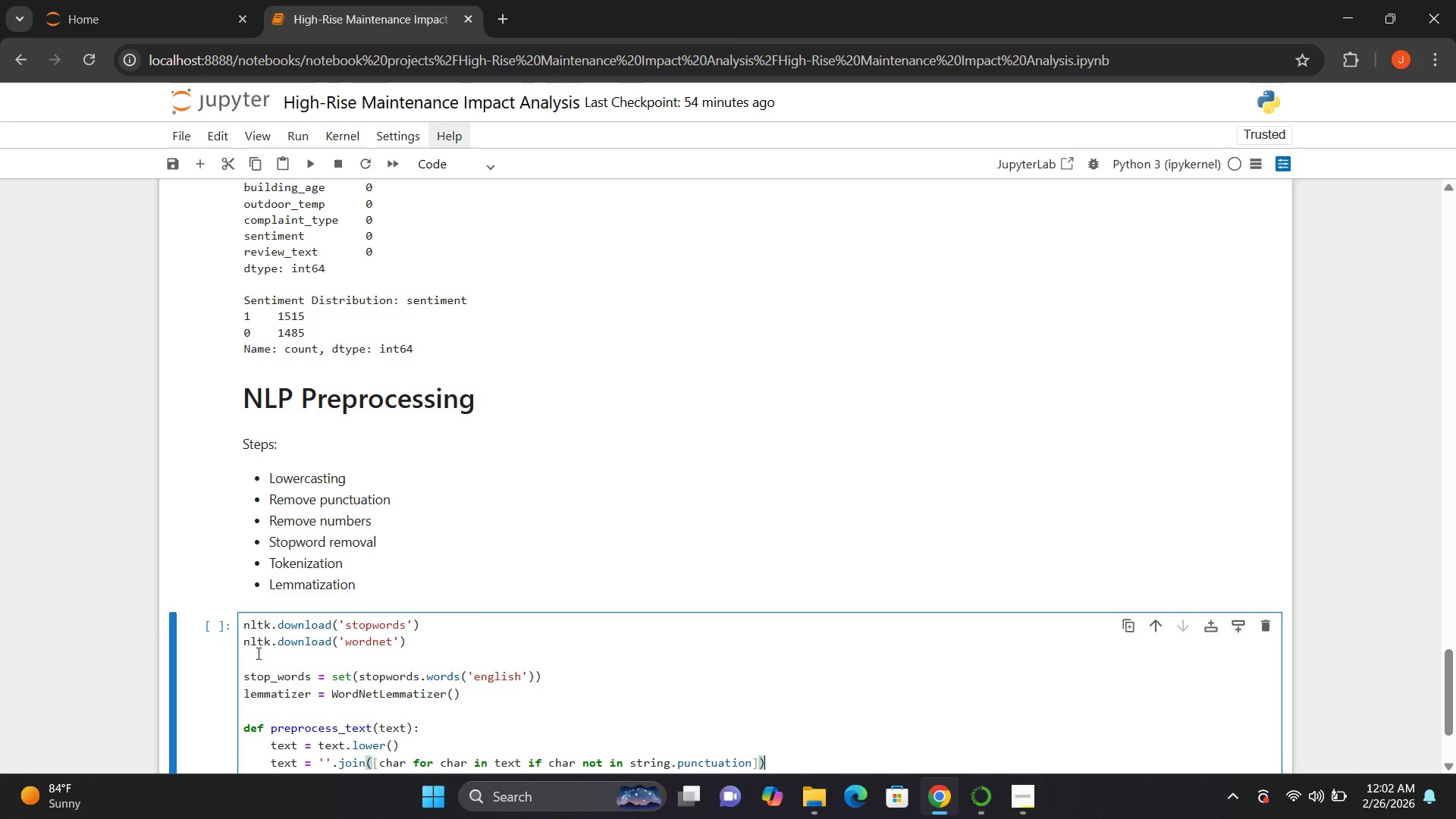 
key(Enter)
 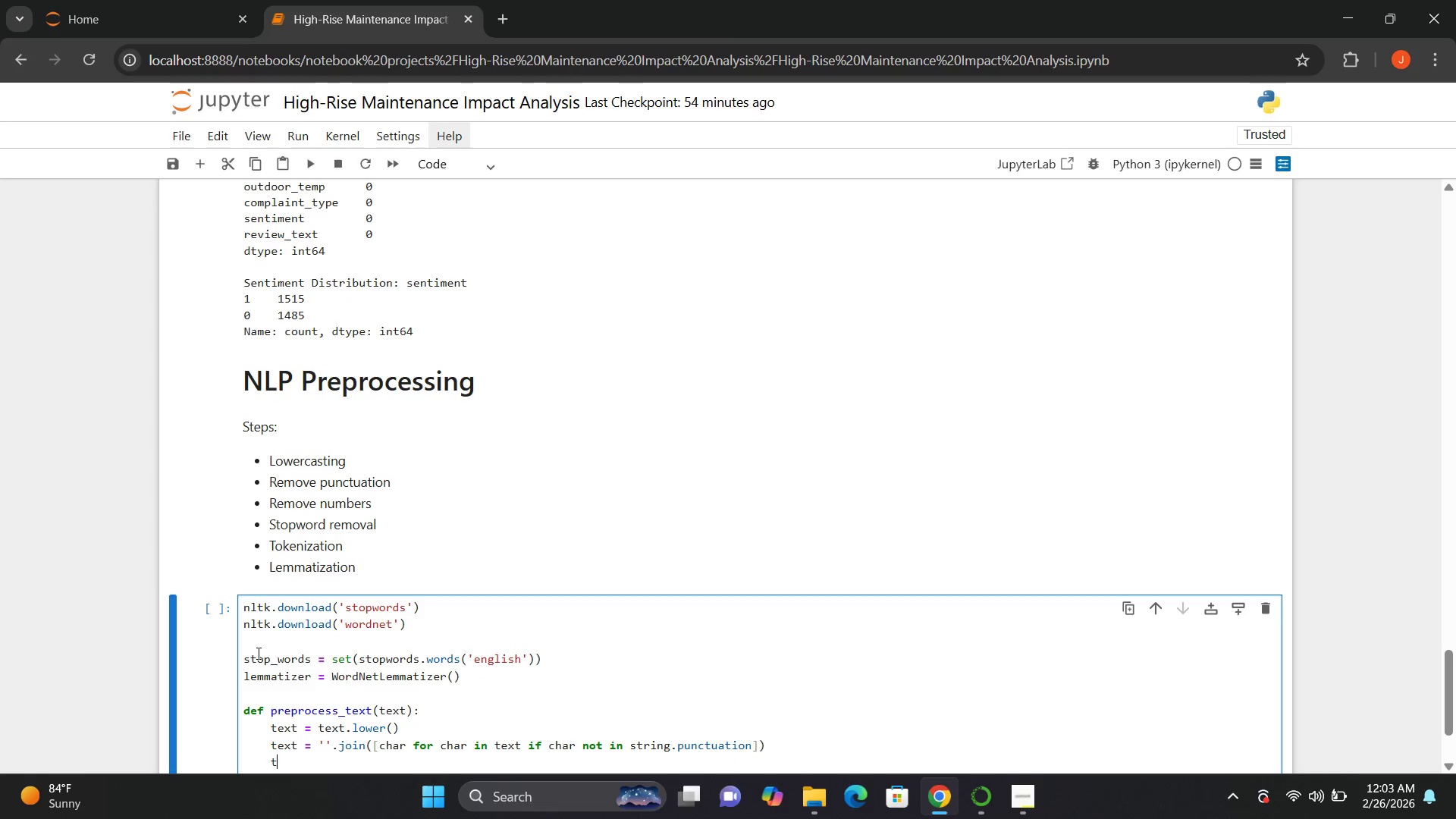 
type(text = ''.join())
 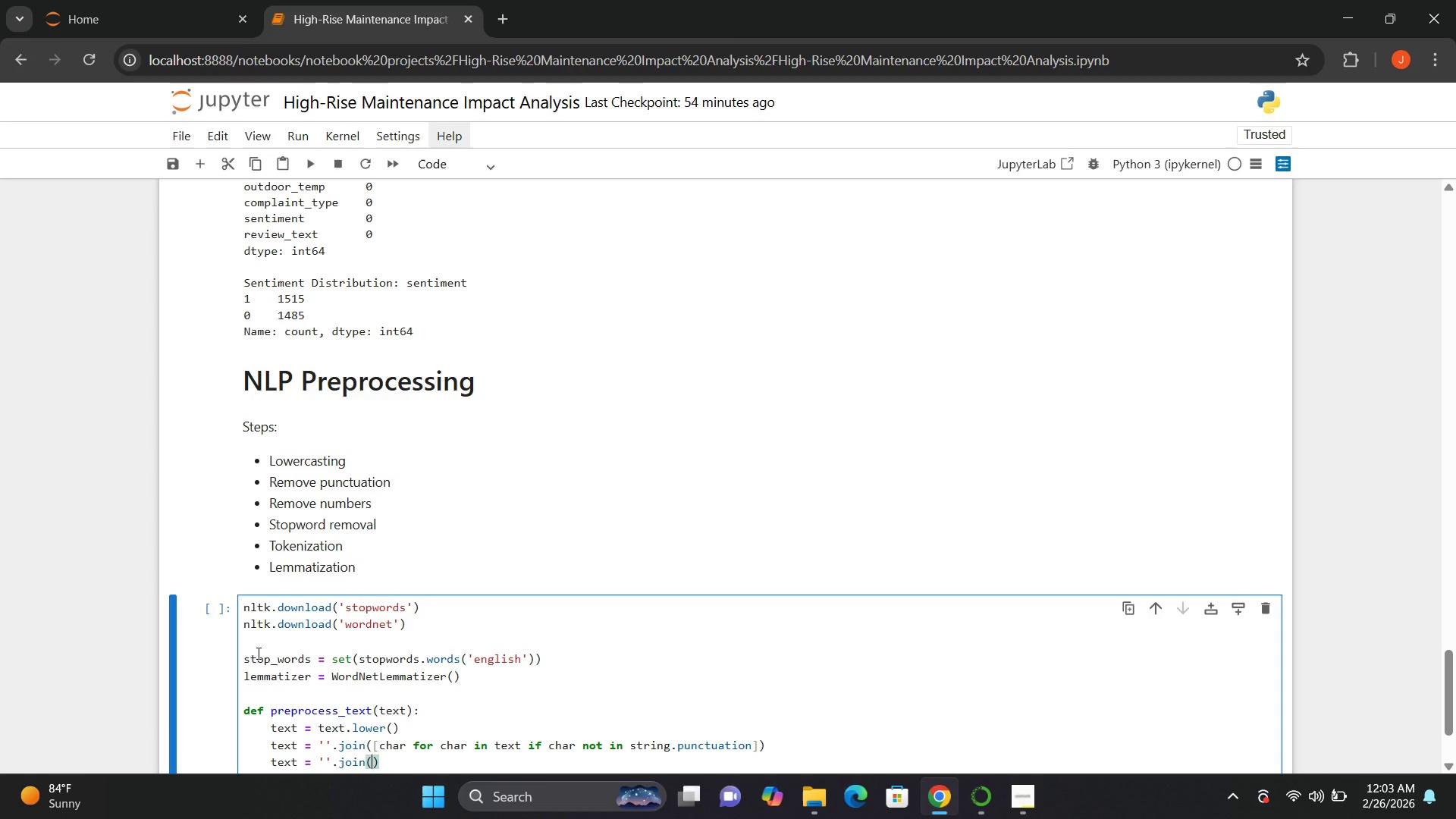 
 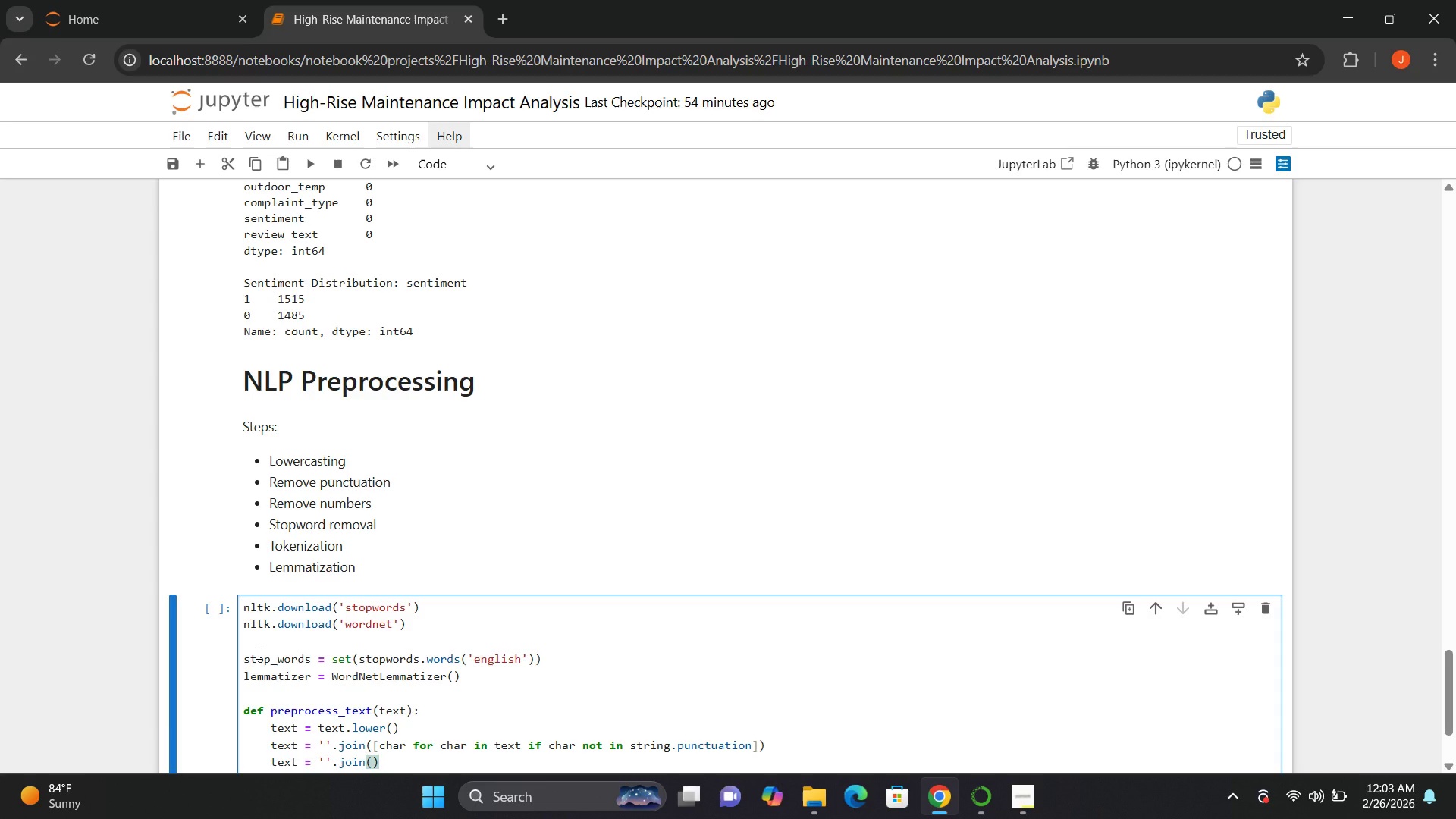 
key(ArrowLeft)
 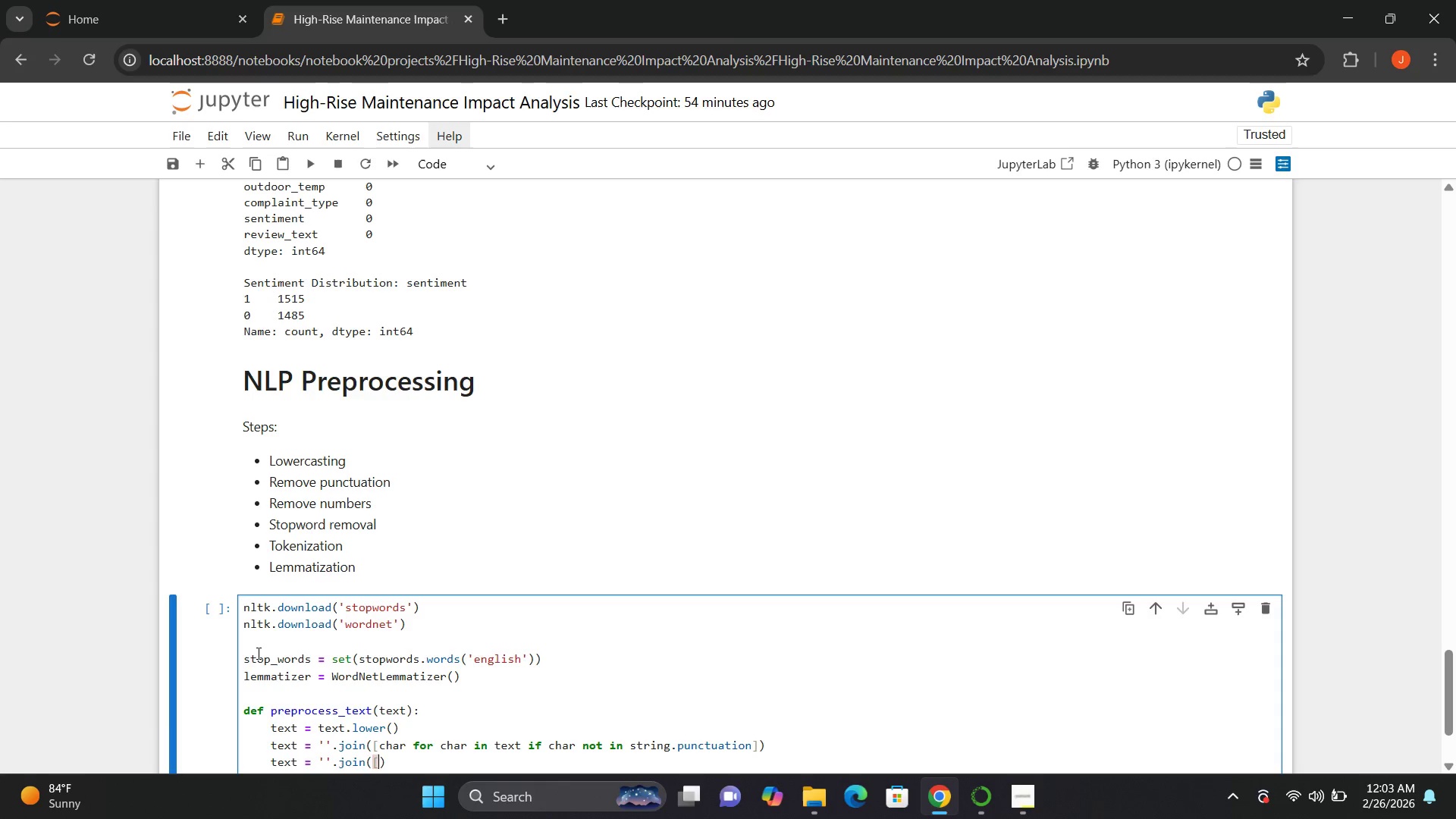 
key(BracketLeft)
 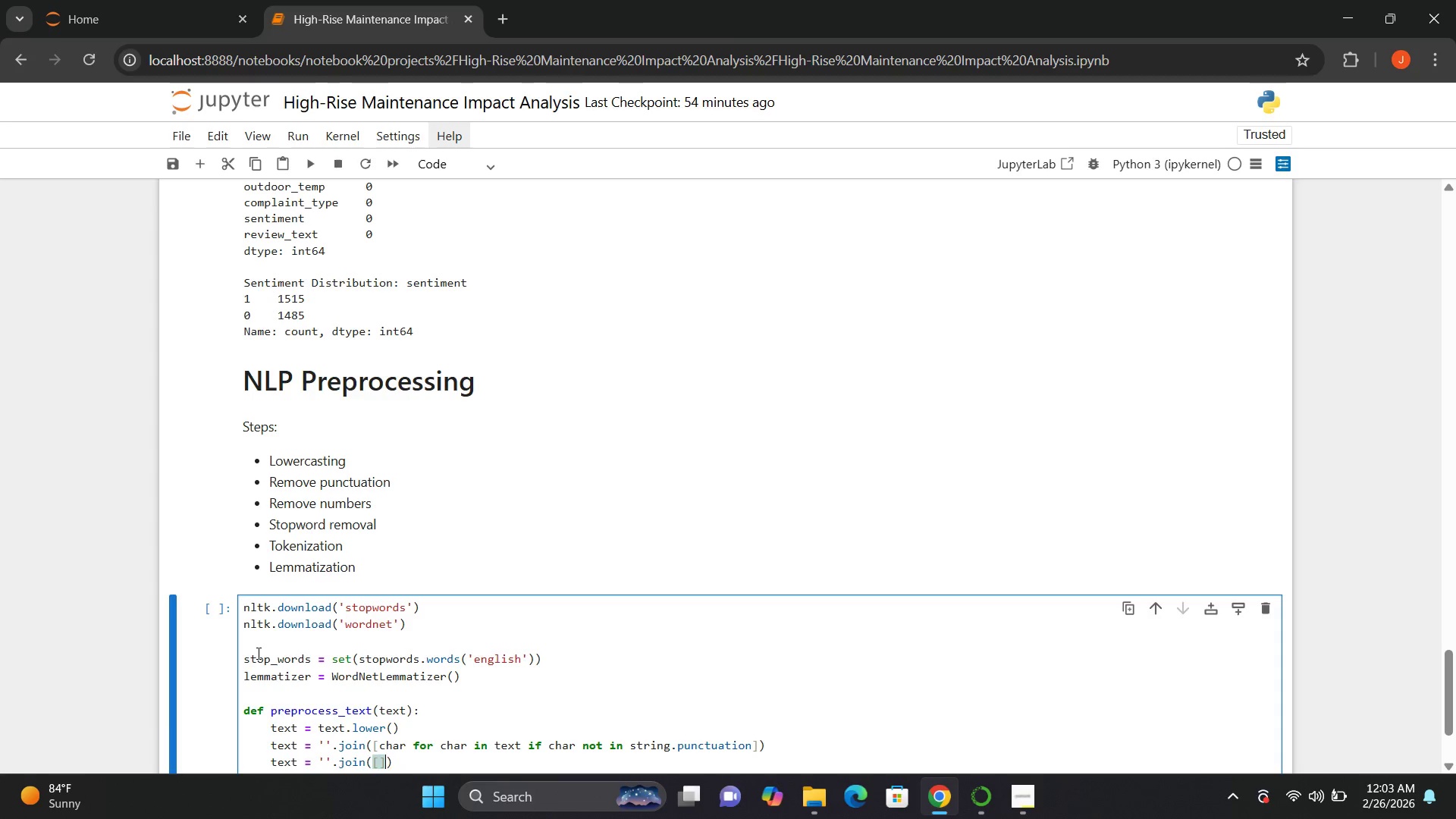 
key(BracketRight)
 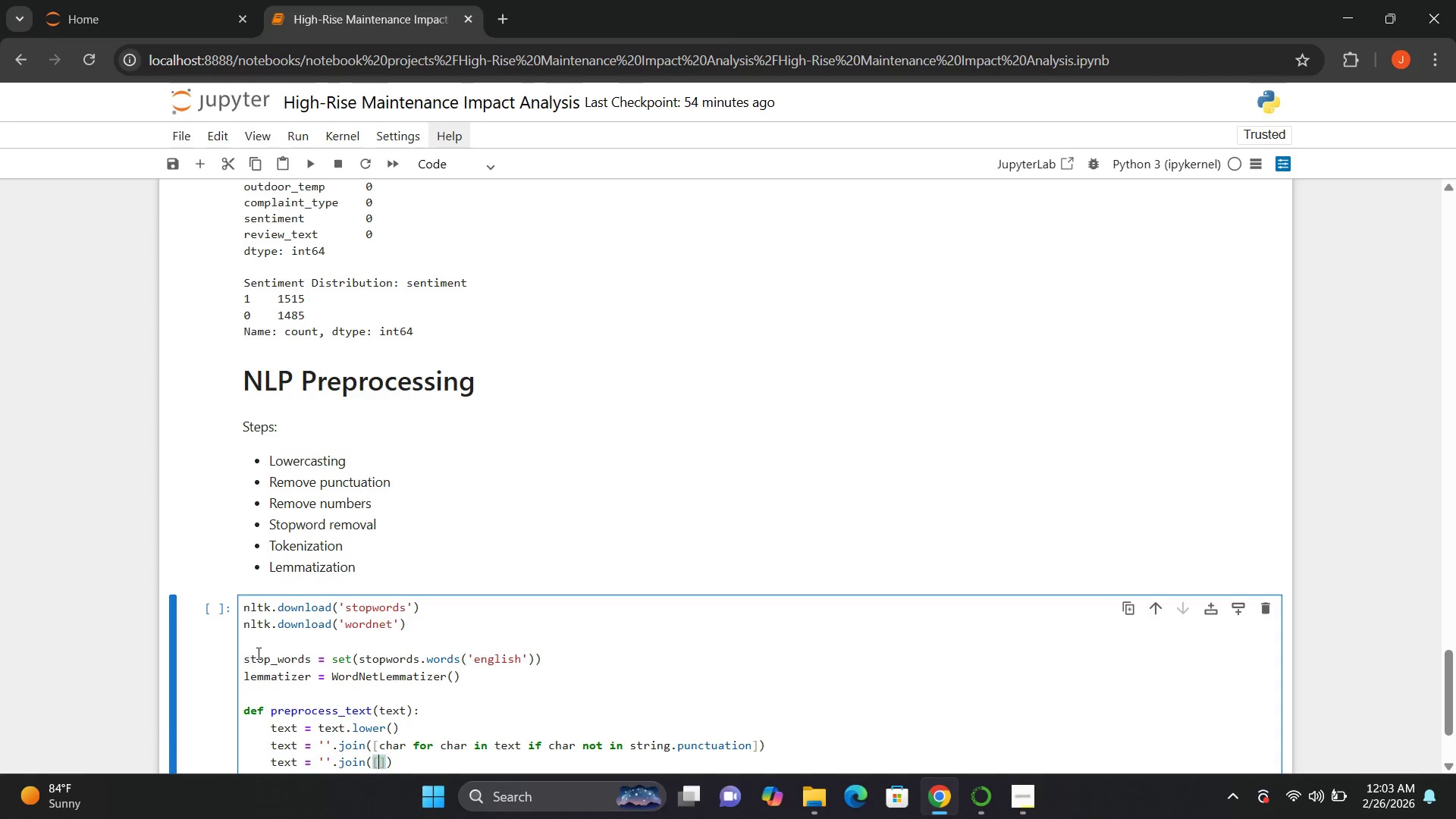 
key(ArrowLeft)
 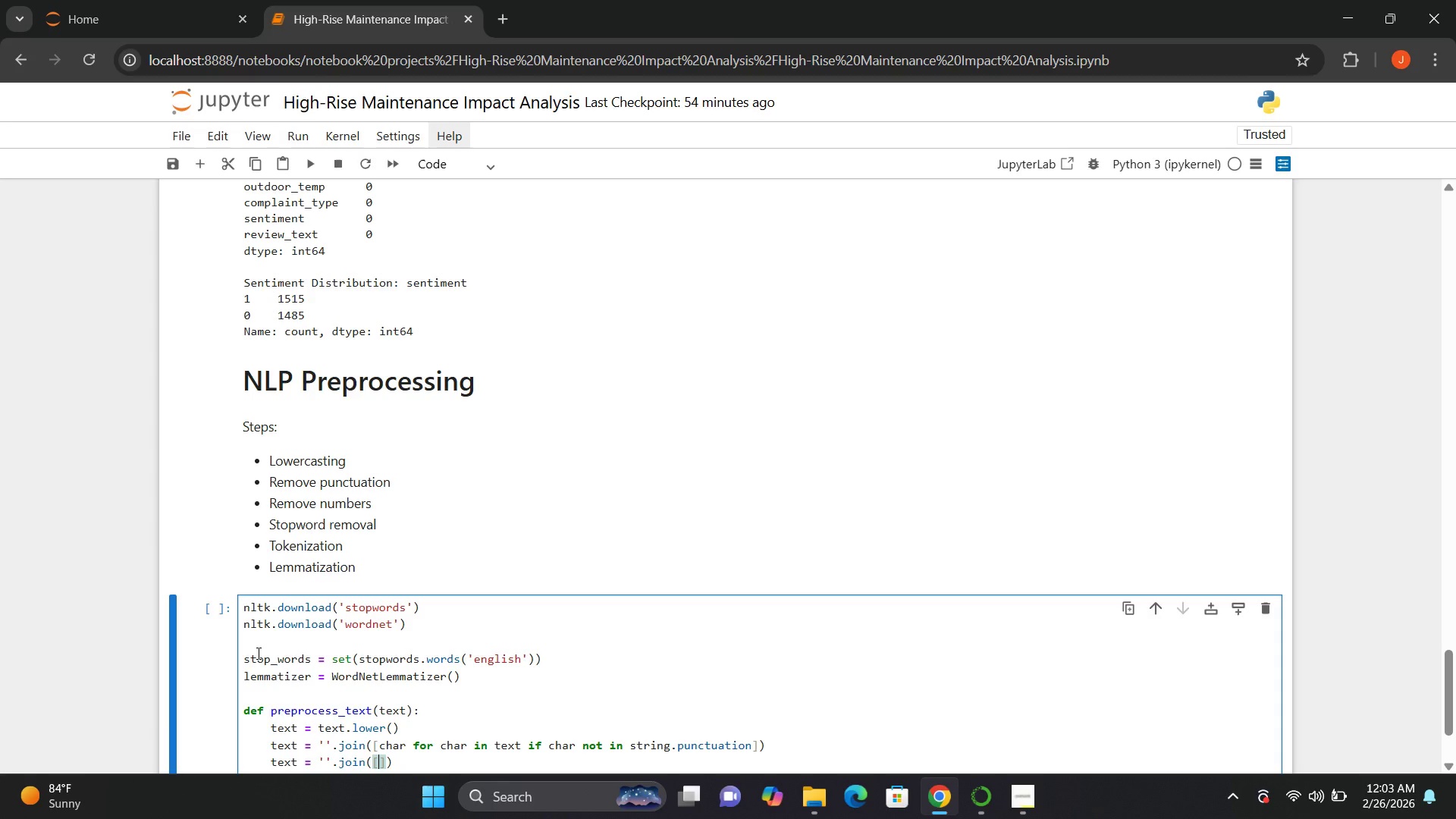 
type(char fr)
key(Backspace)
type(or char in text if not char.isdigit()0)
key(Backspace)
 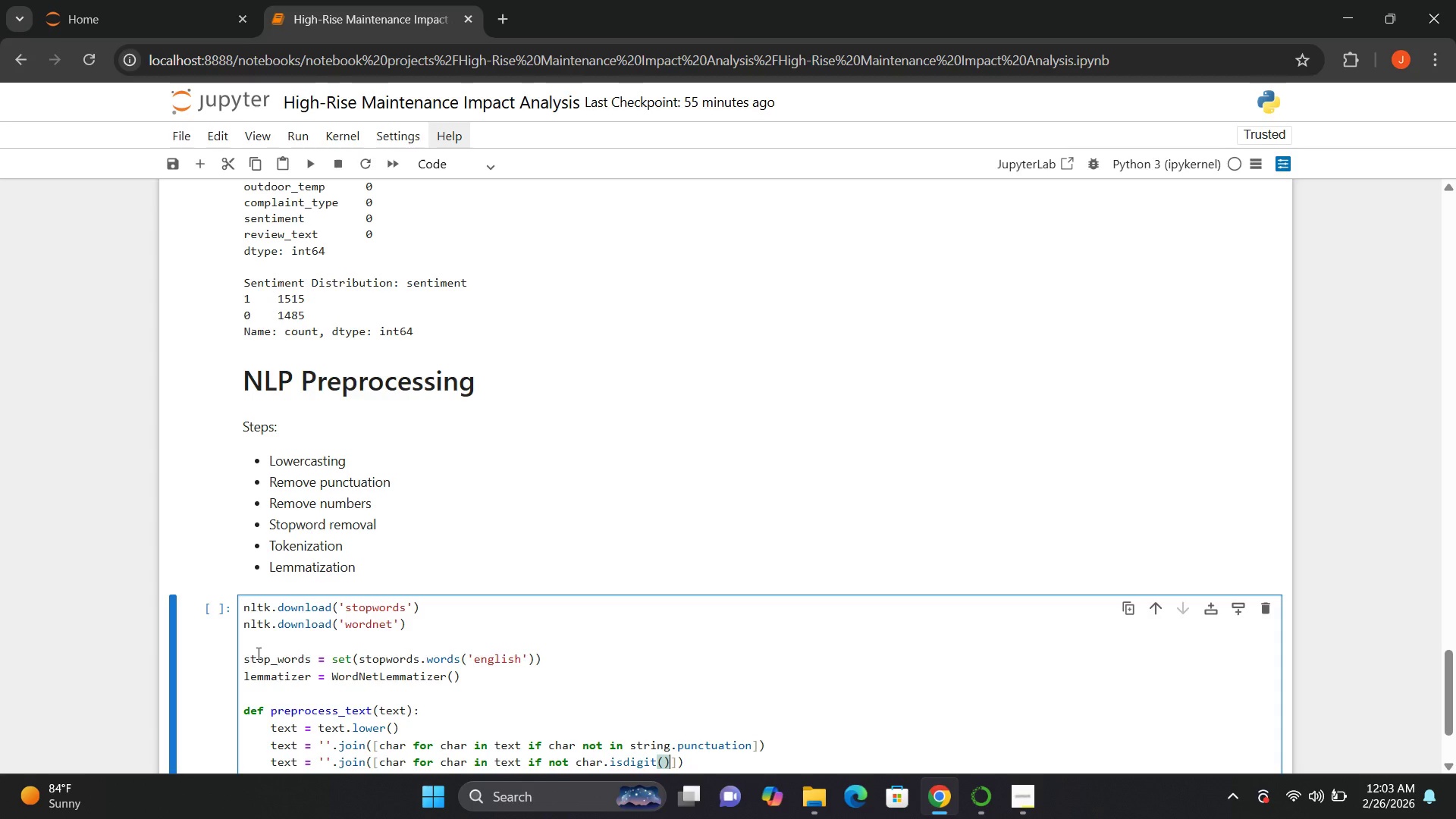 
key(ArrowRight)
 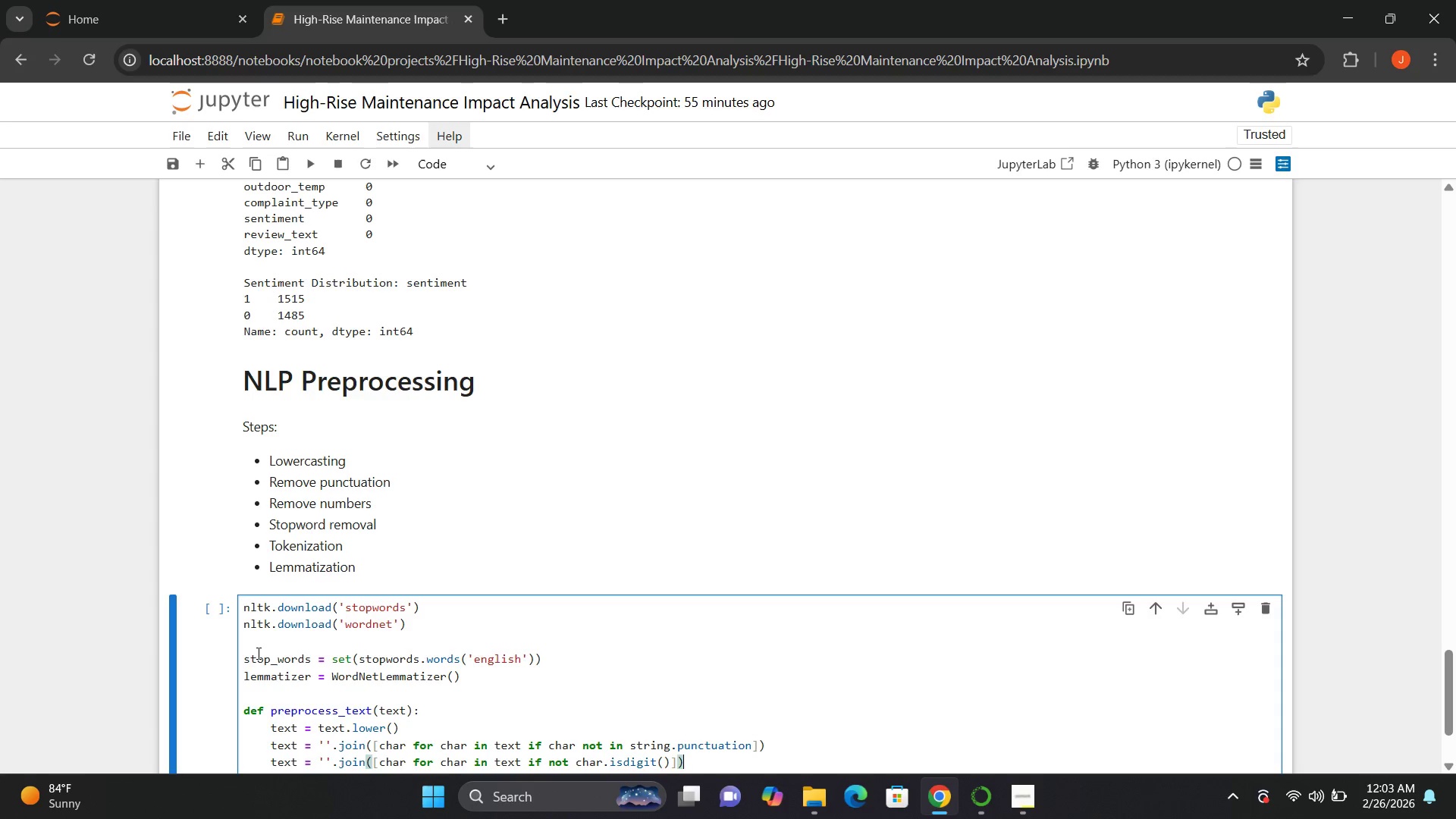 
key(ArrowRight)
 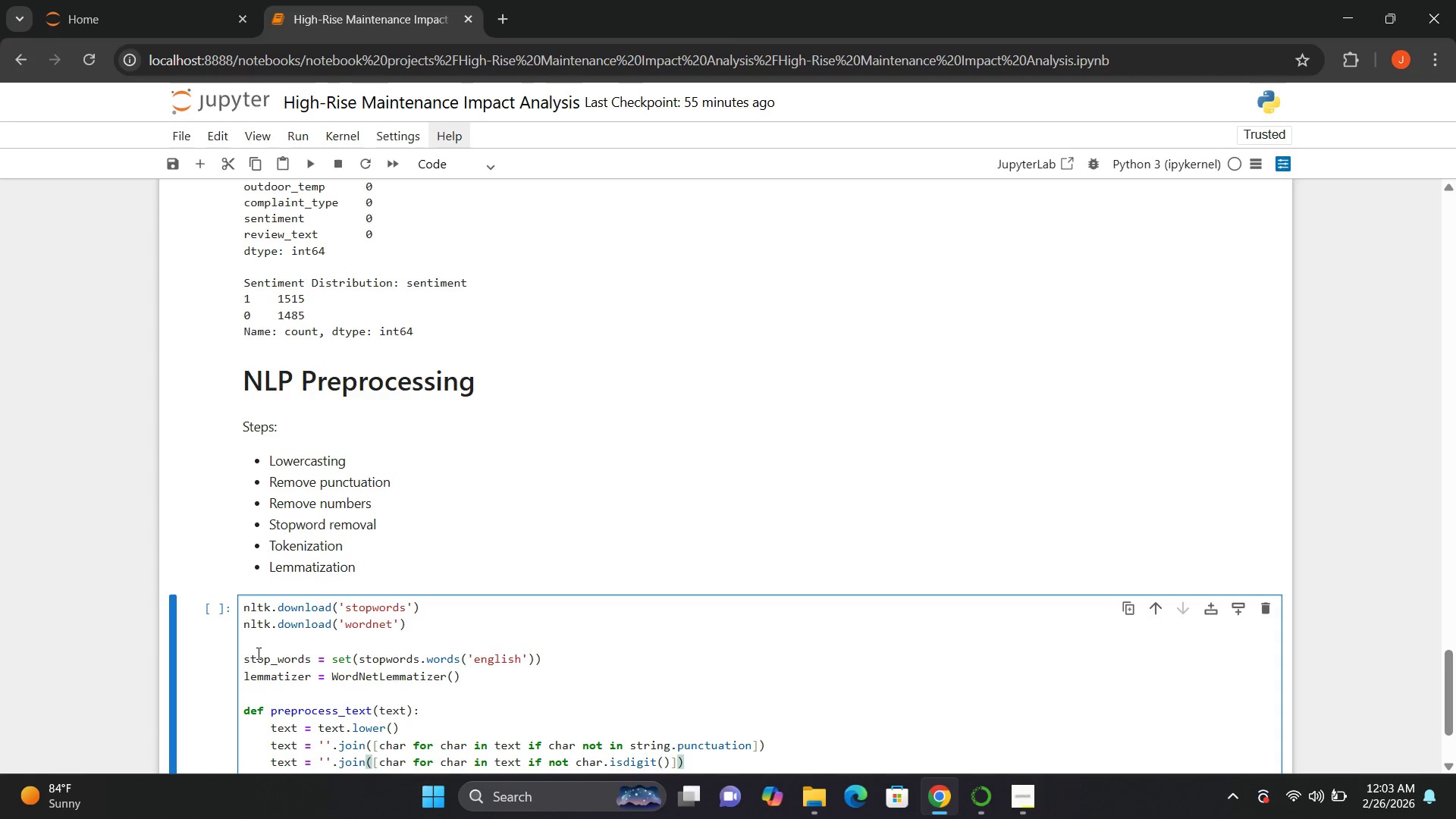 
key(Enter)
 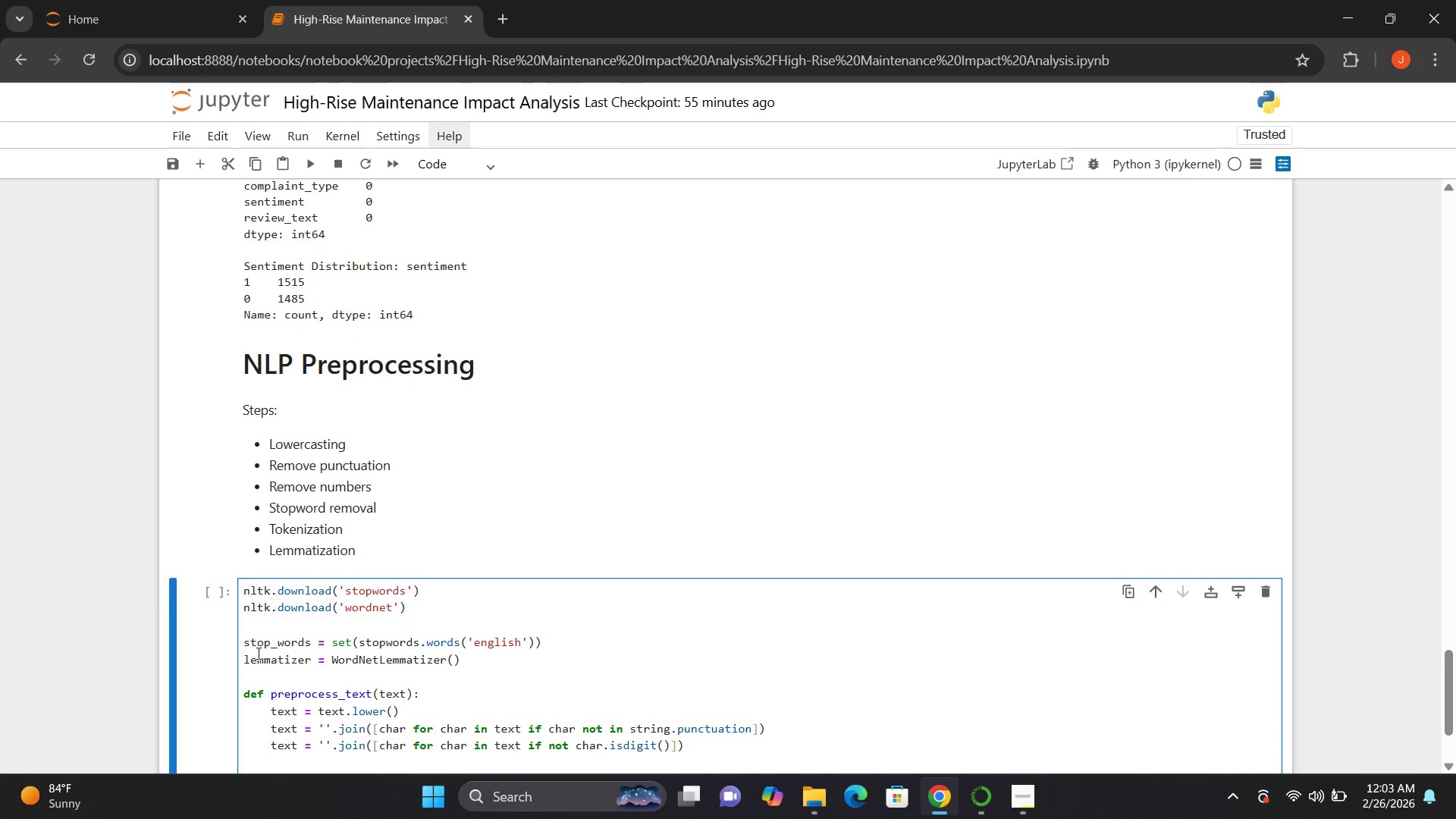 
type(tokens = text.split())
 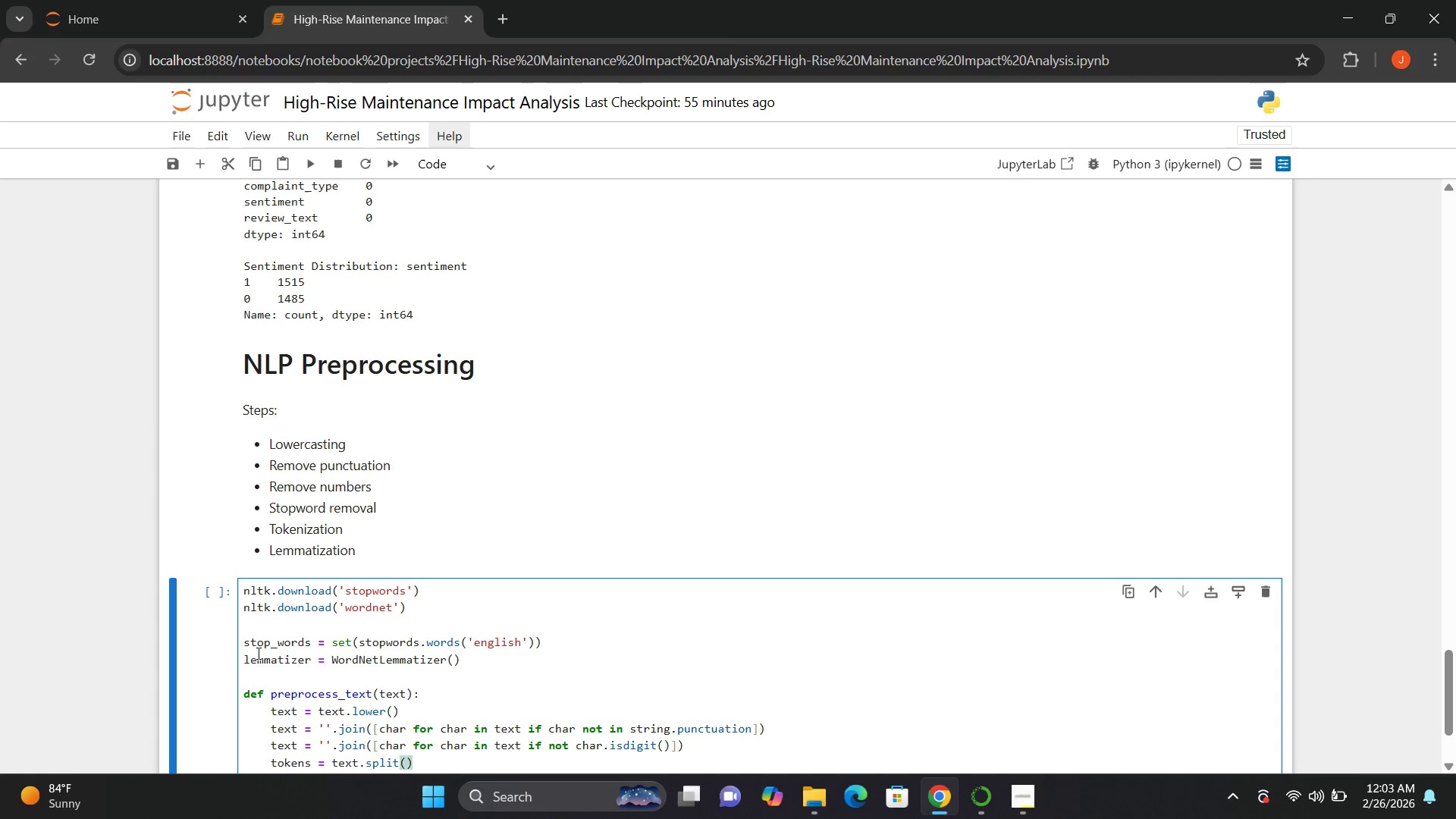 
key(Enter)
 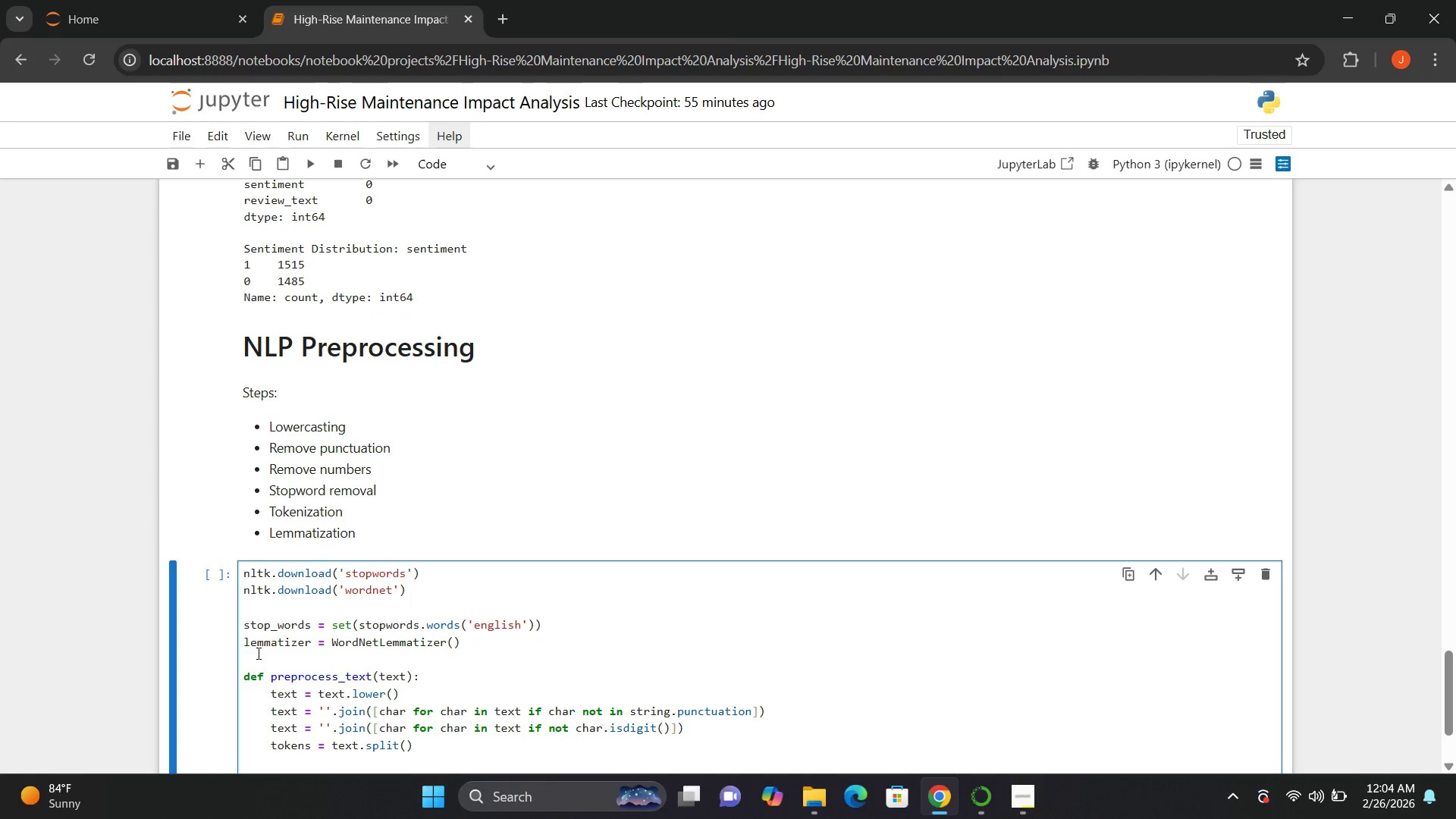 
type(tokens = [])
 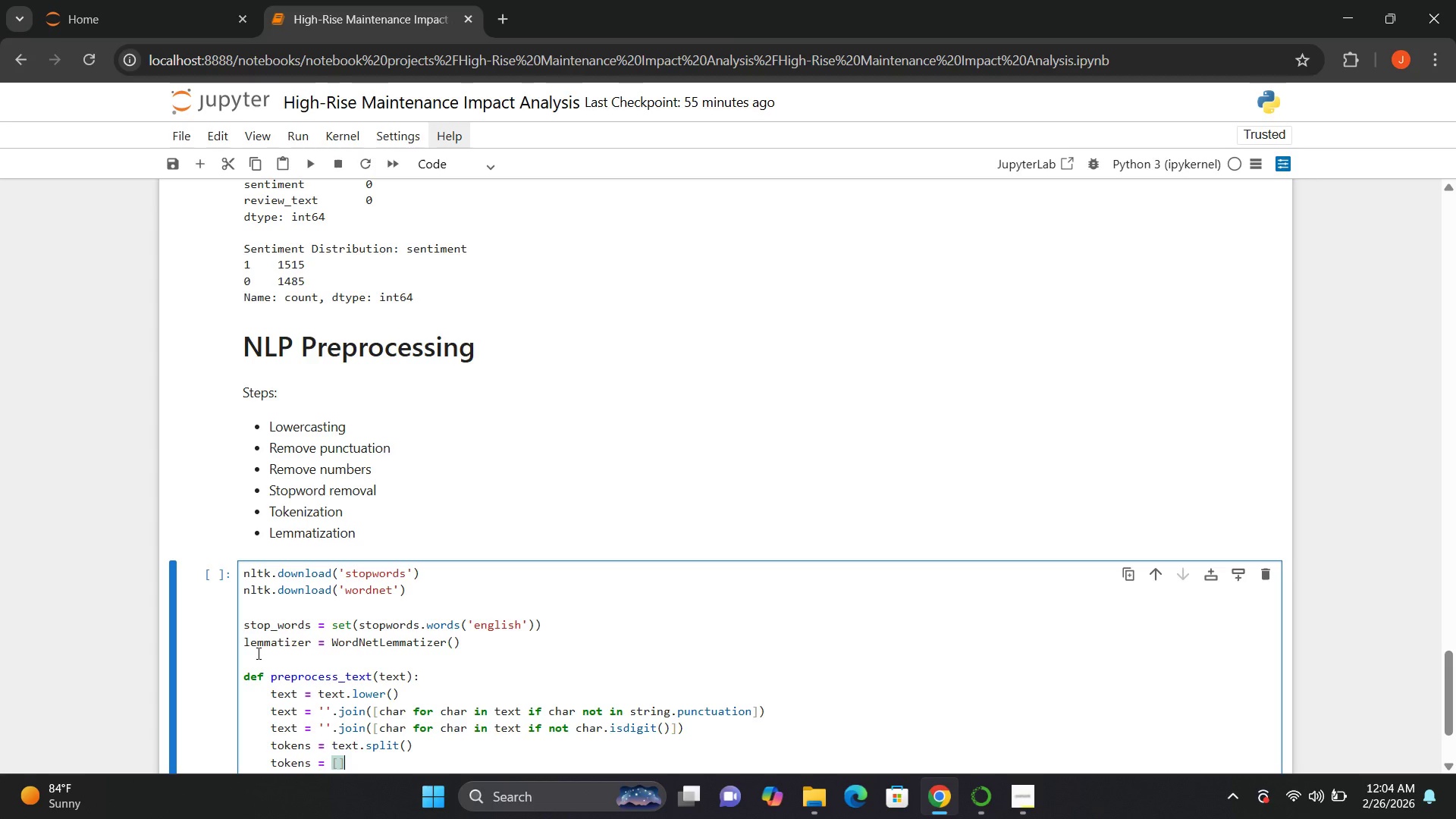 
key(ArrowLeft)
 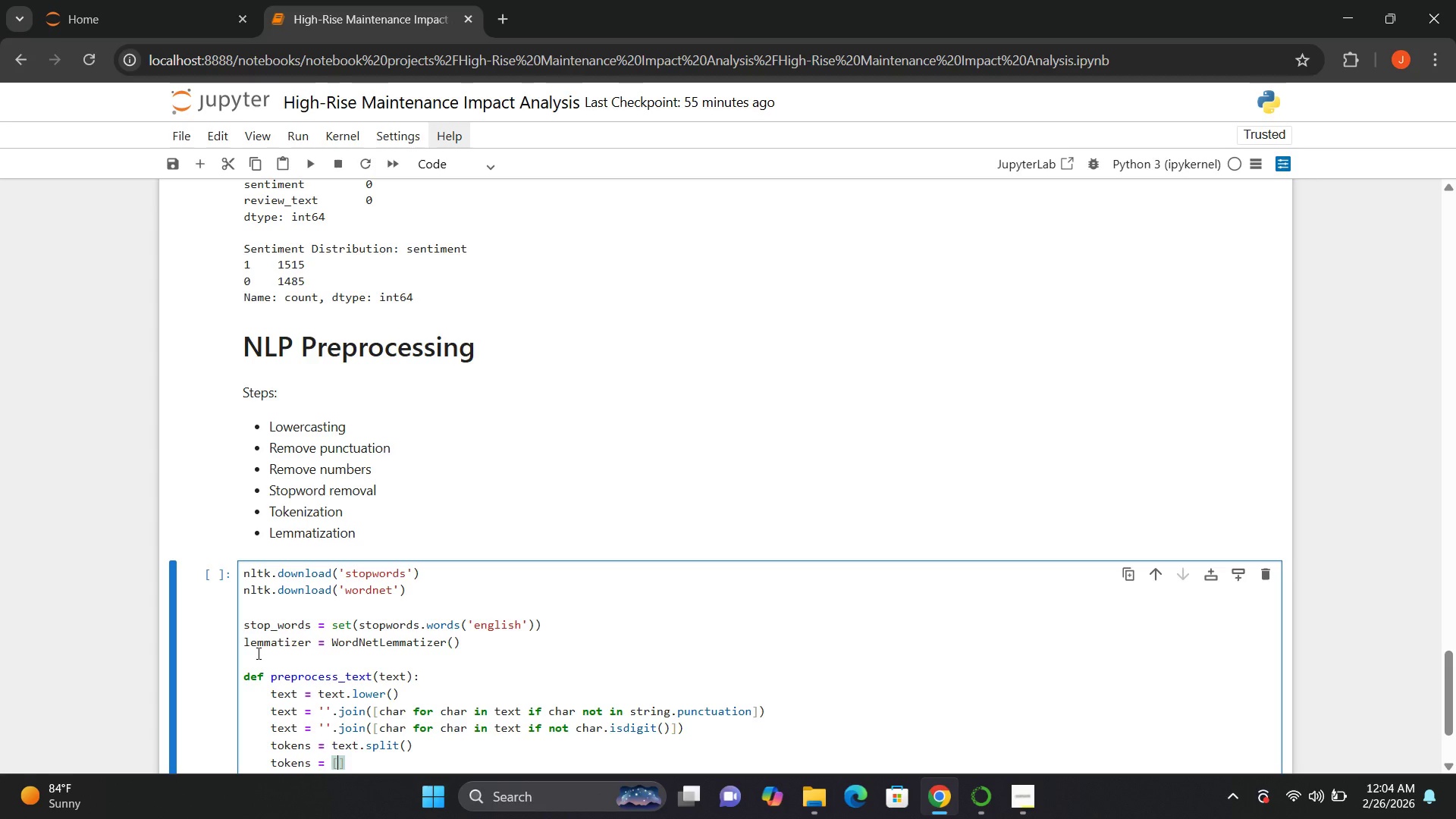 
type(lemmatizer.lemmatize())
 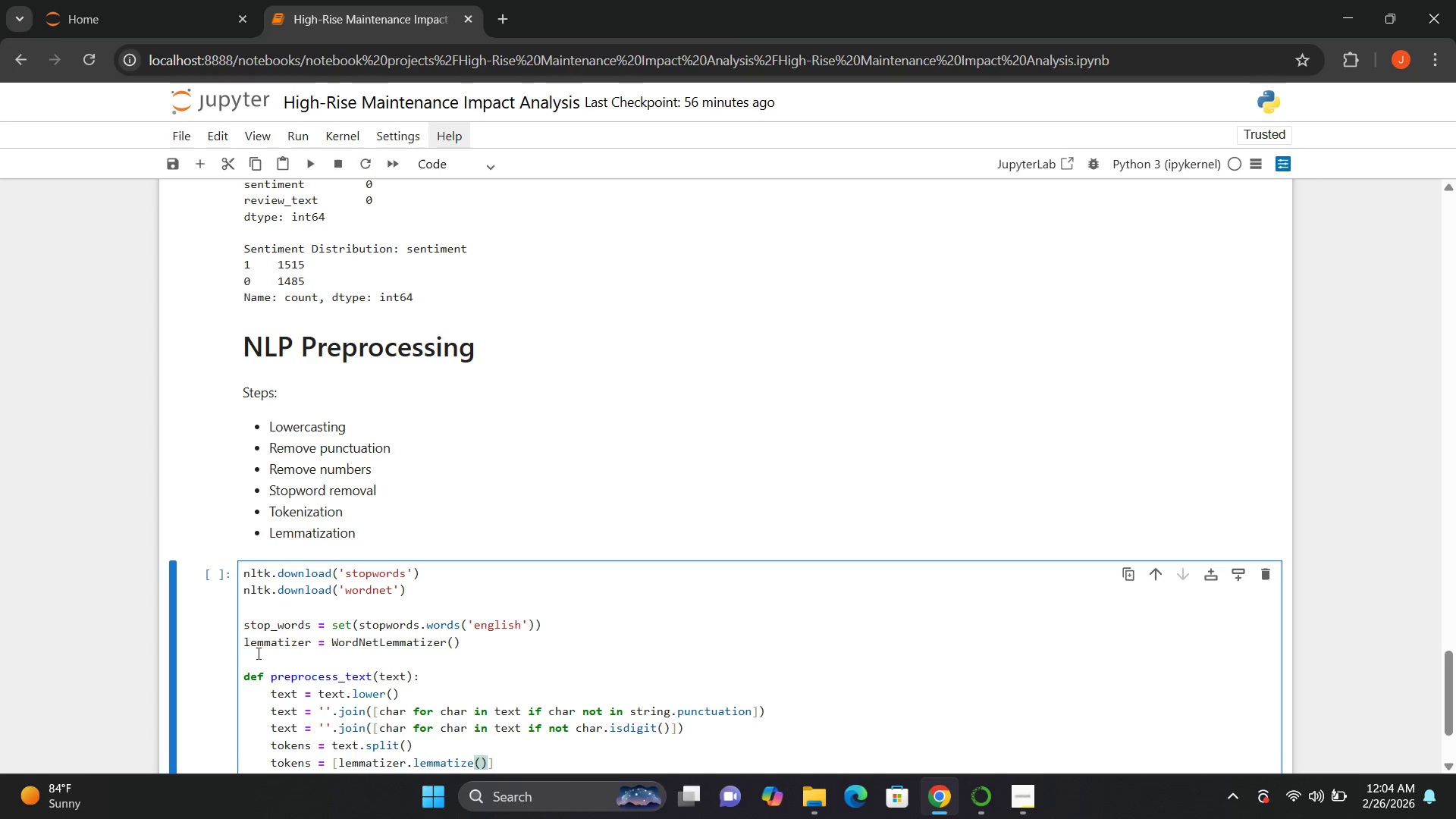 
key(ArrowLeft)
 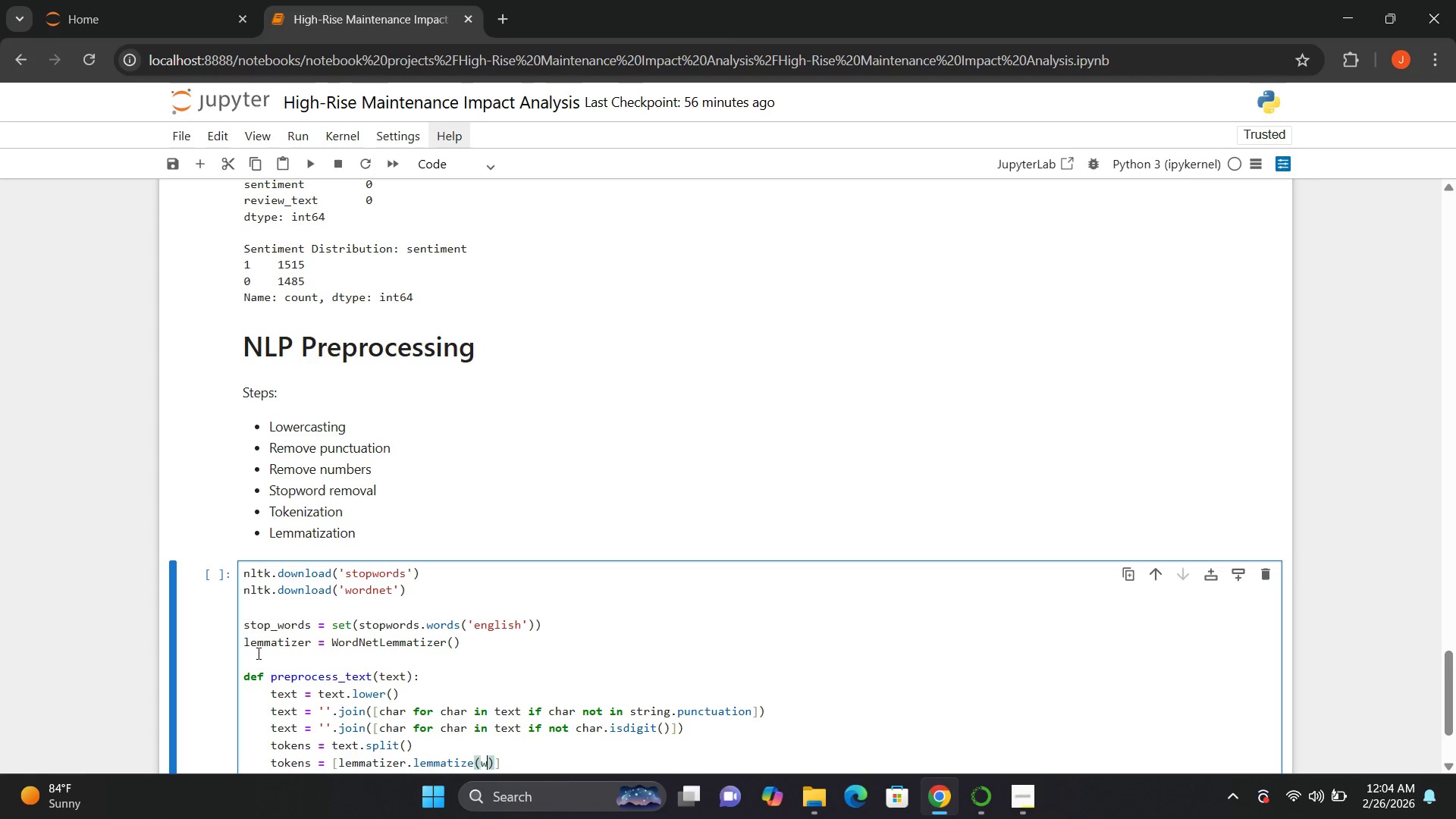 
type(word)
 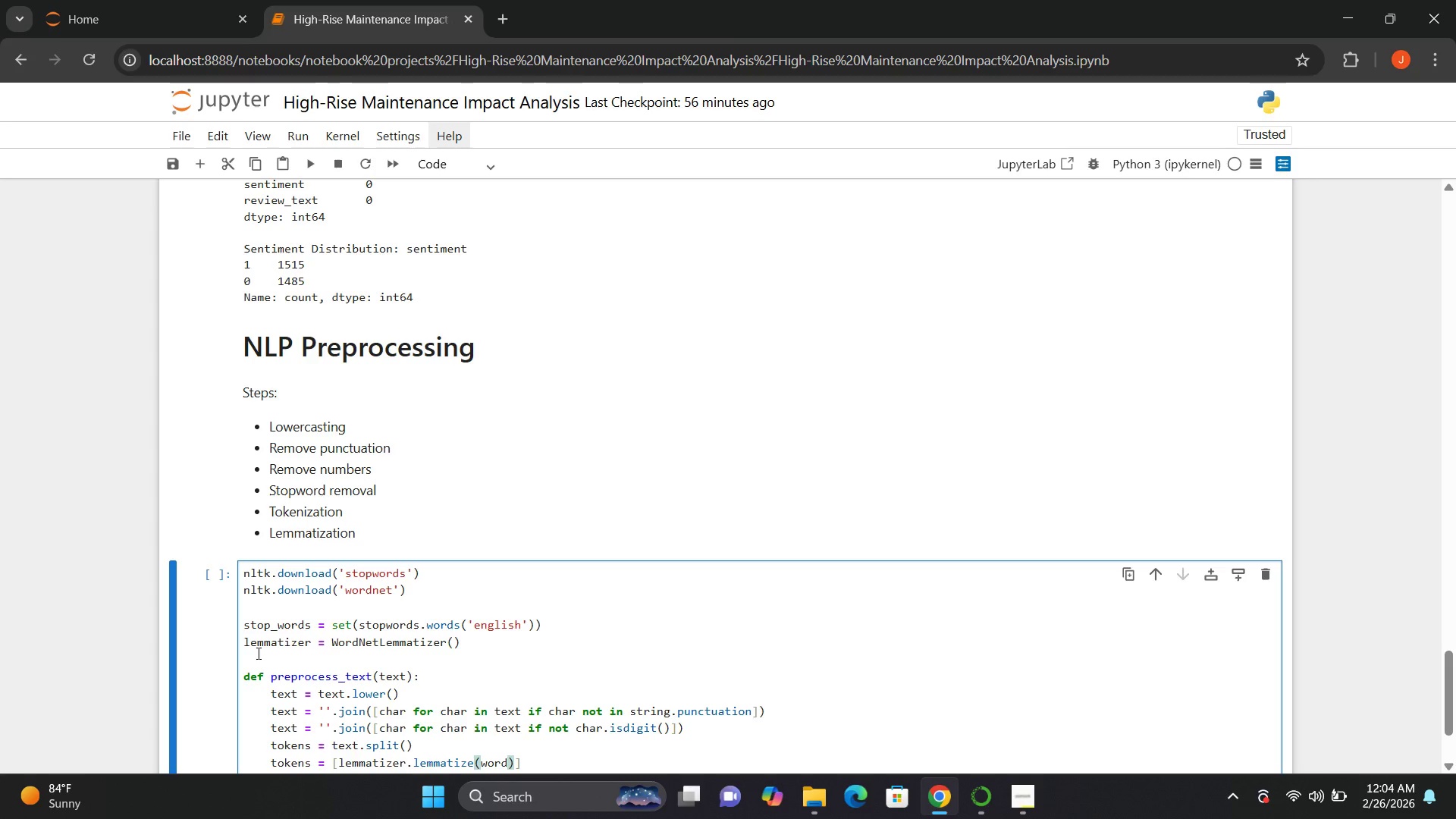 
key(ArrowRight)
 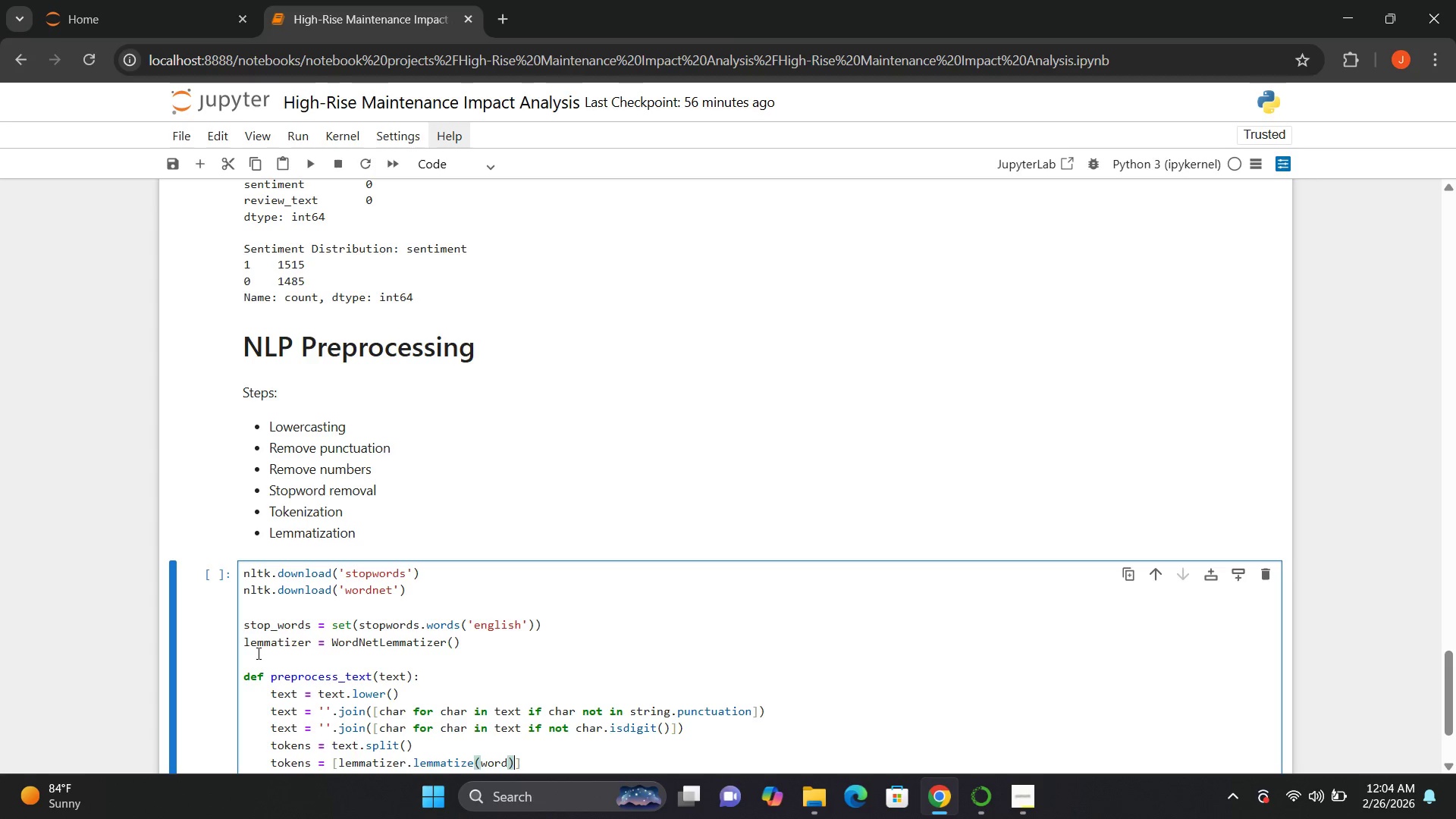 
type( for word in tokens if word not in stp_)
key(Backspace)
key(Backspace)
type(op+)
key(Backspace)
type(_words)
 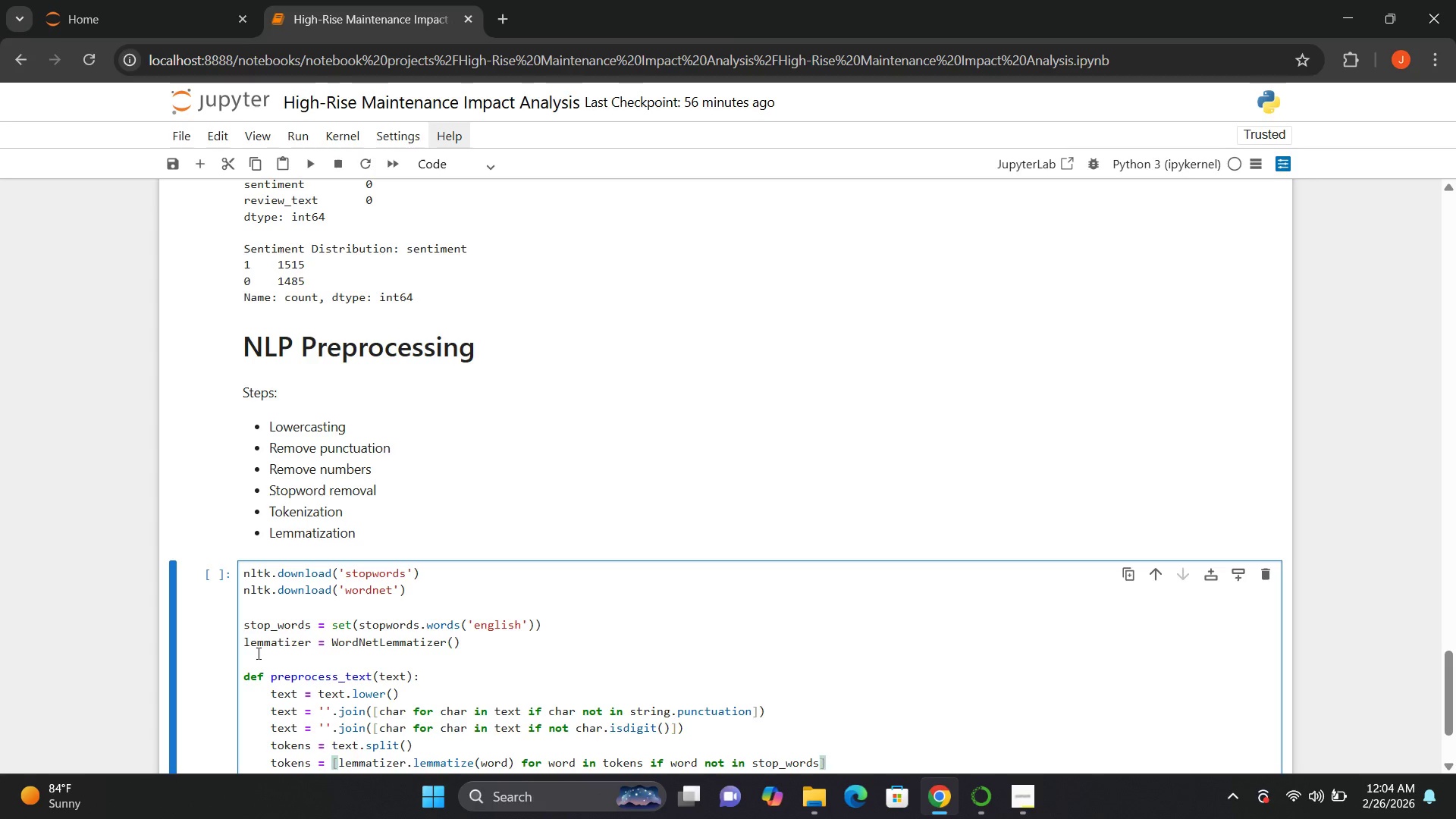 
key(ArrowRight)
 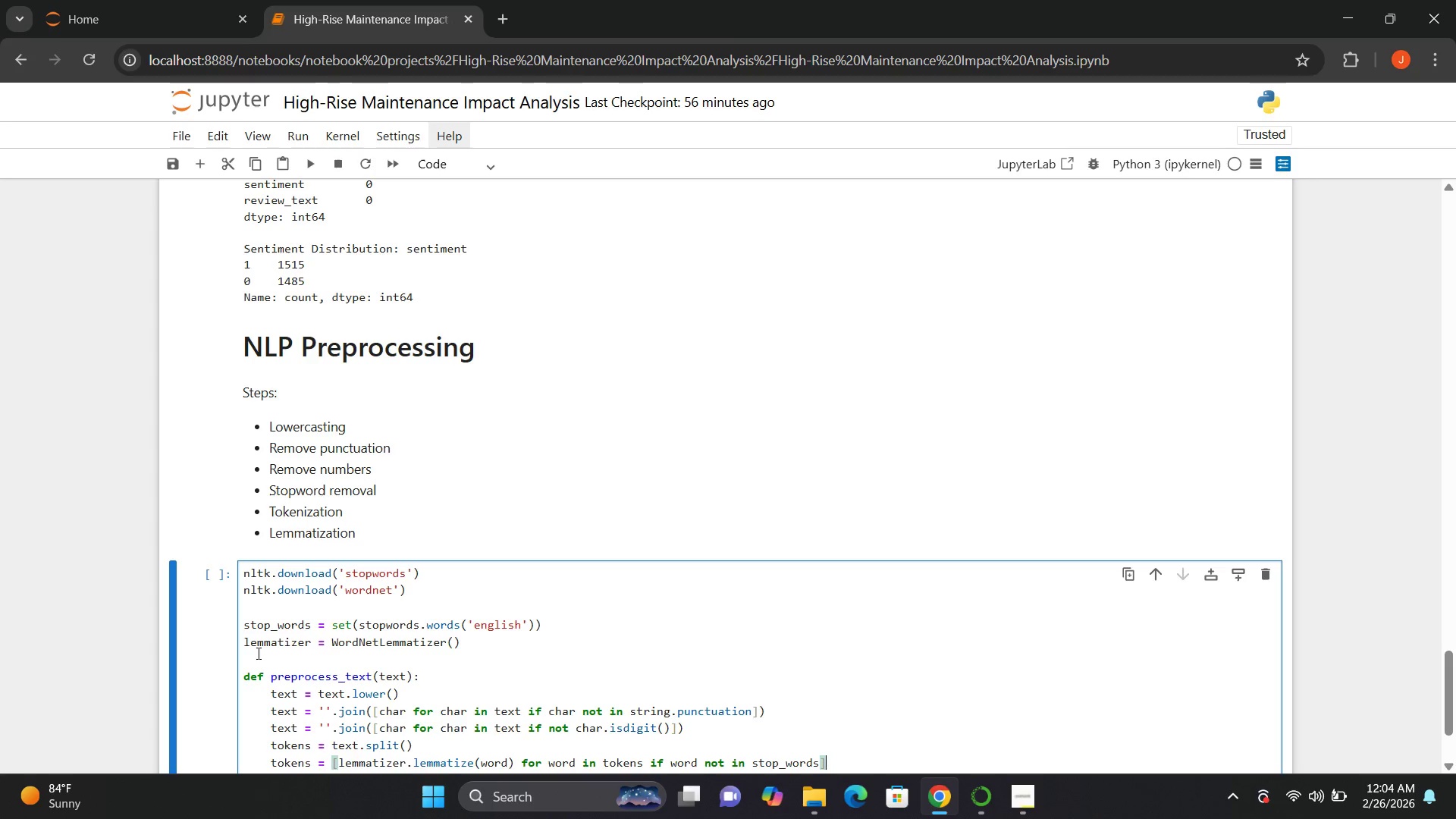 
key(Enter)
 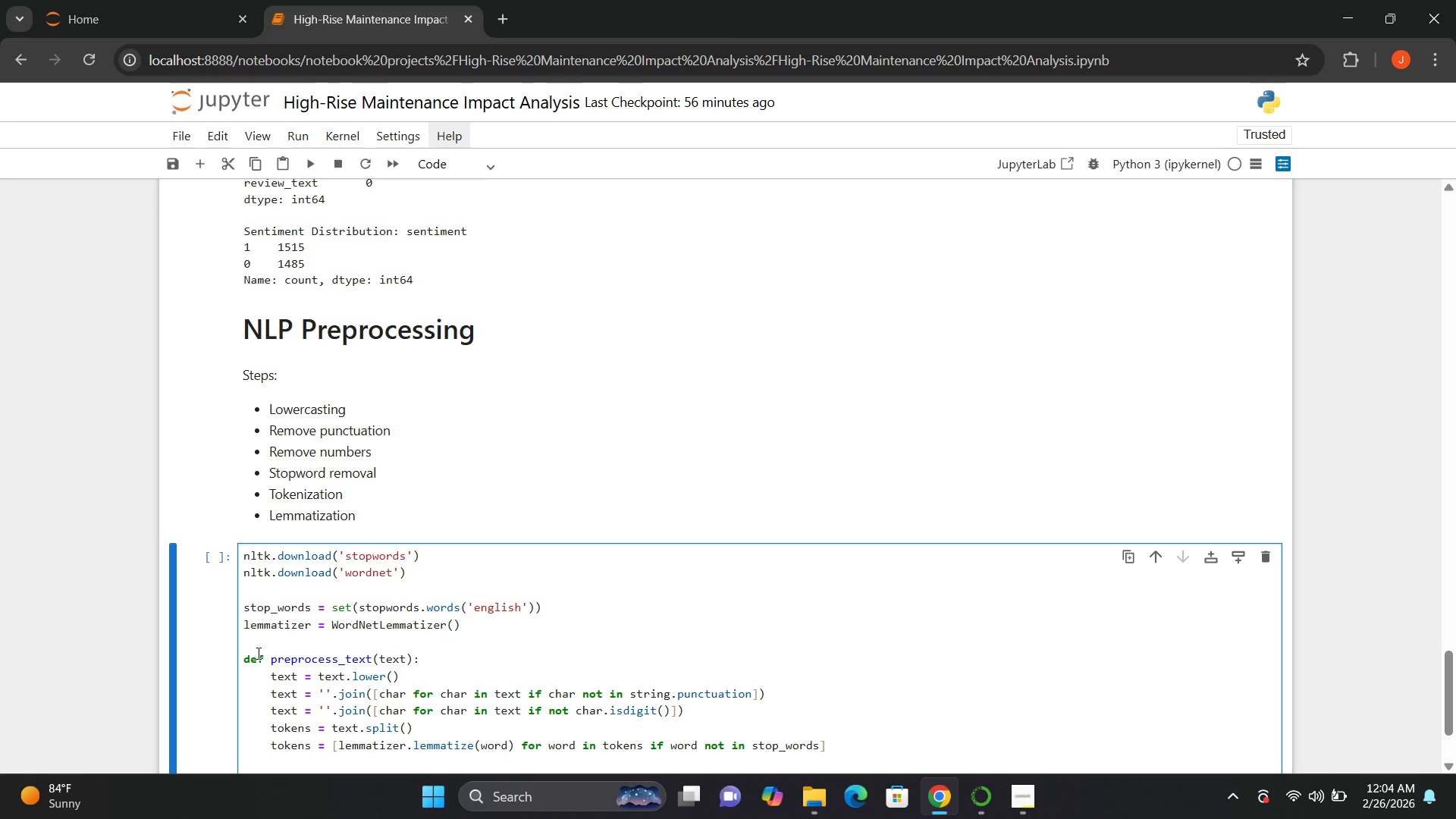 
type(return )
 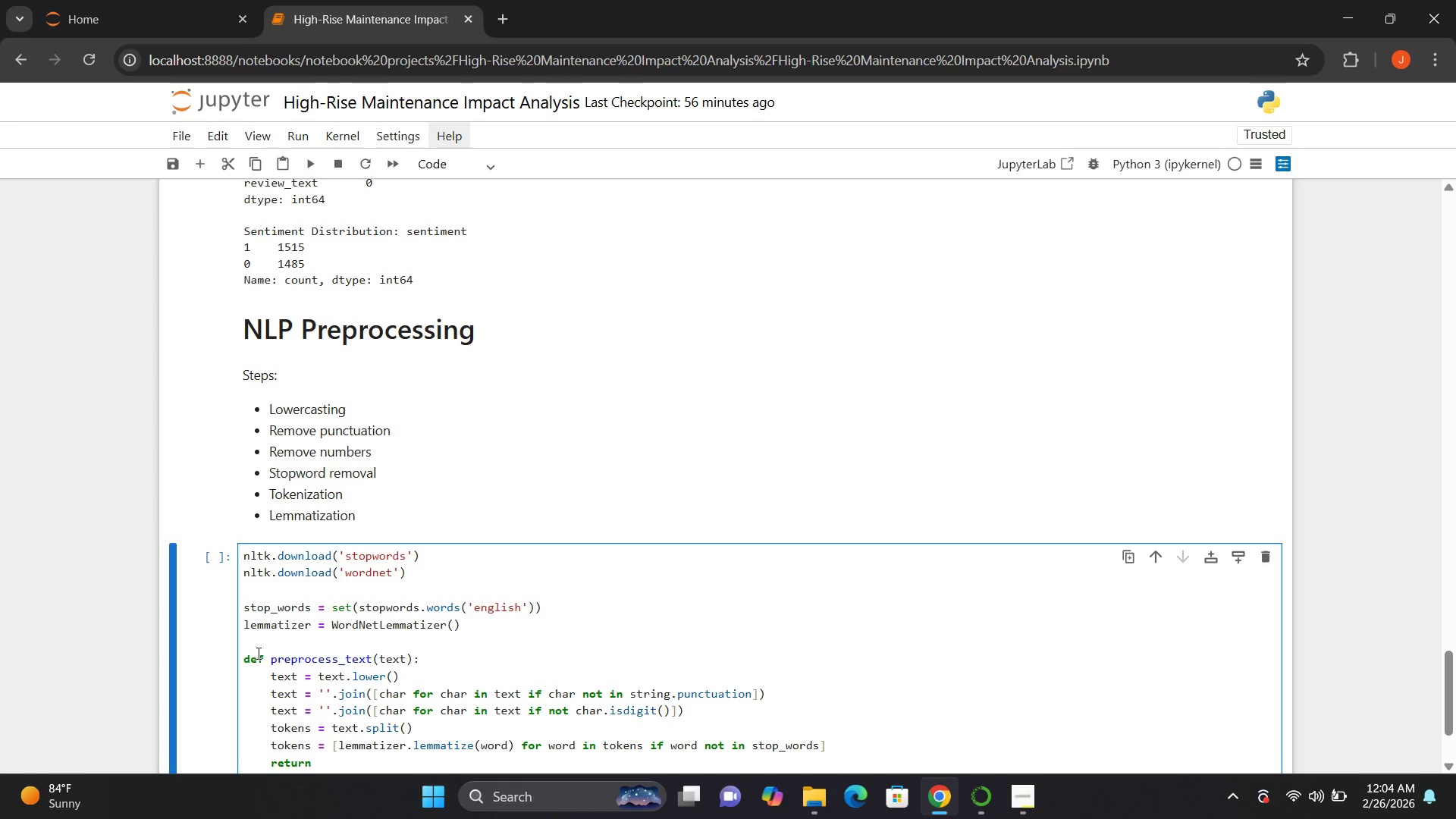 
hold_key(key=ShiftRight, duration=1.5)
 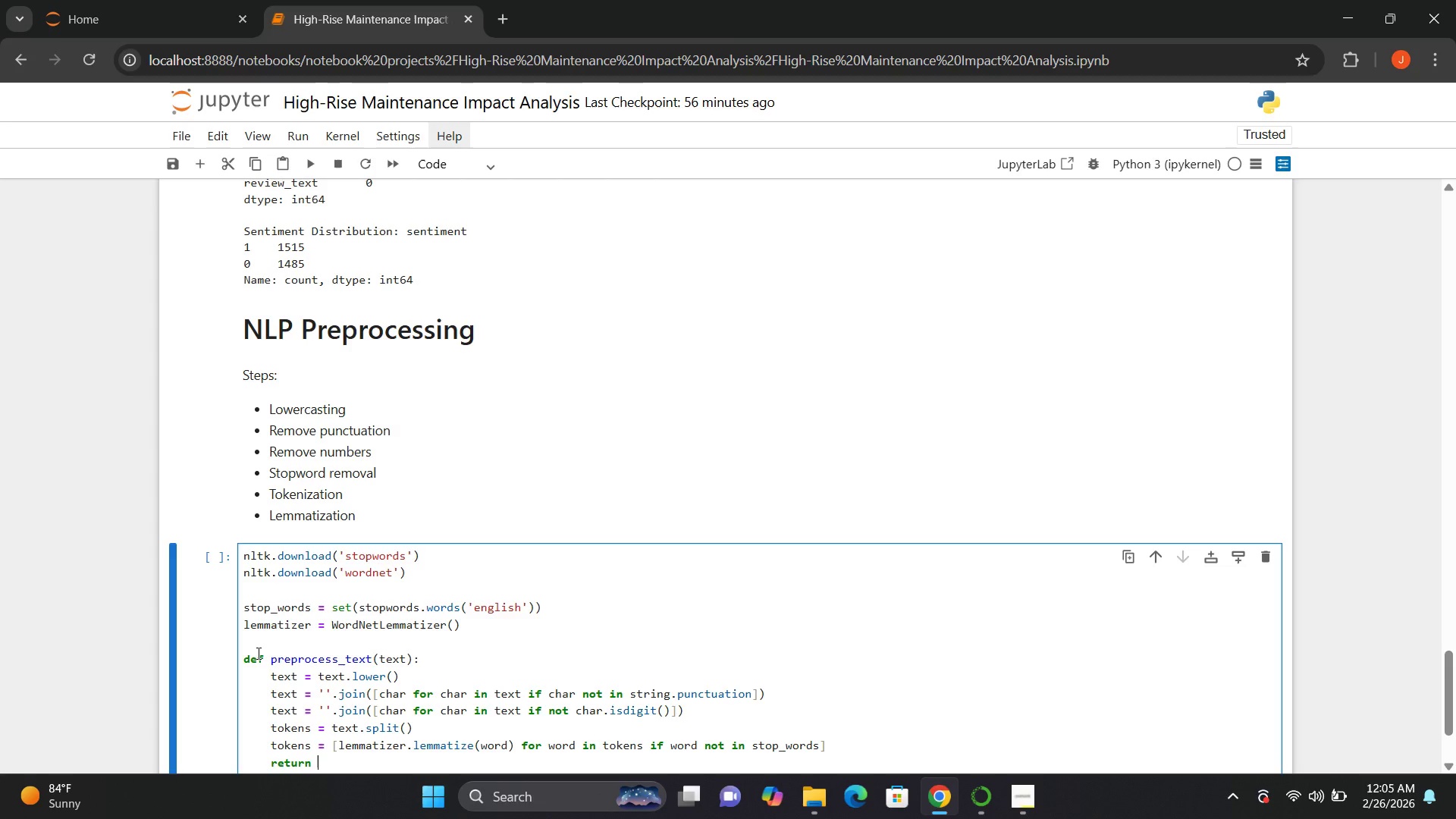 
type(" ".join(0)
key(Backspace)
type())
 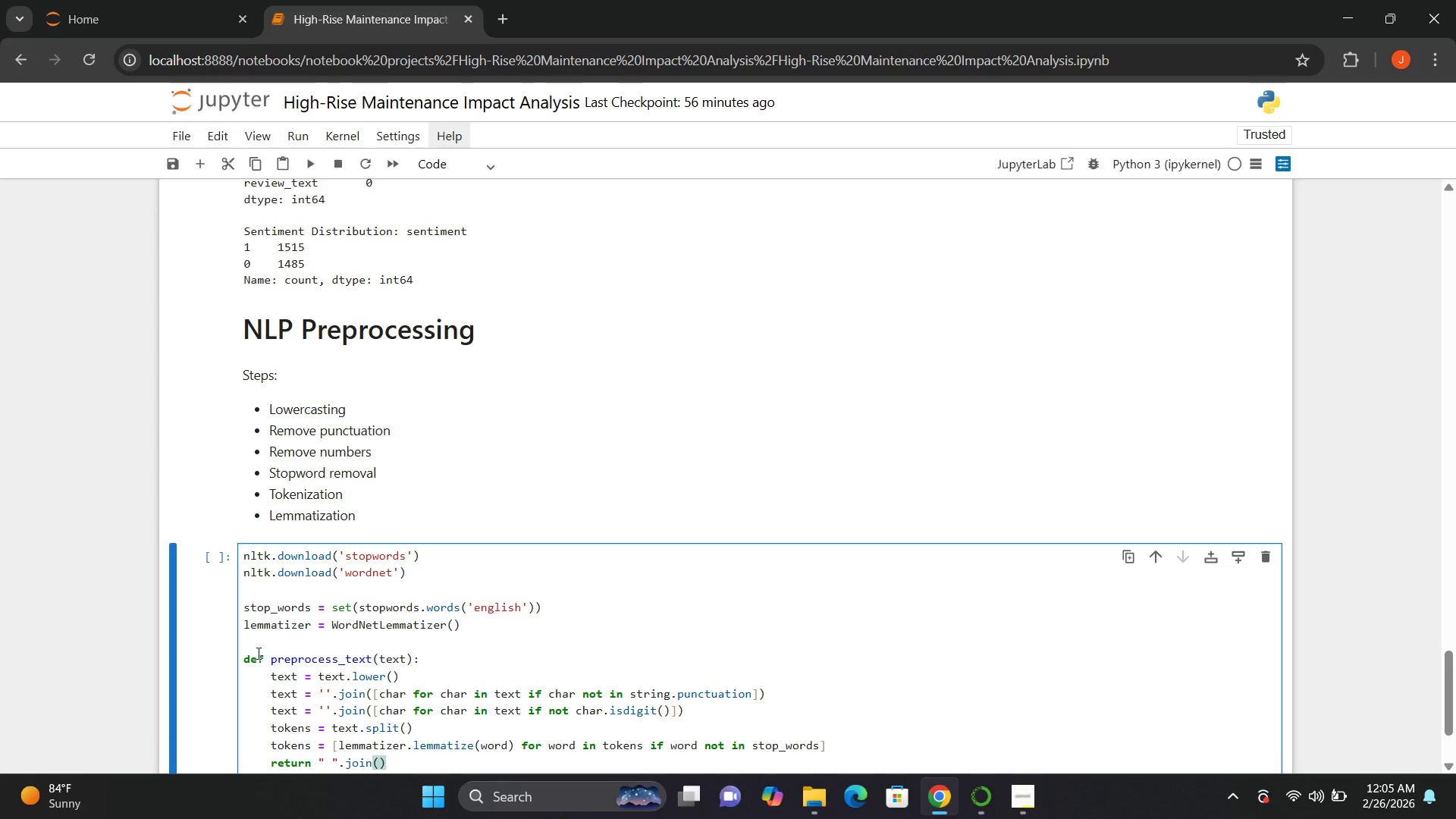 
key(ArrowLeft)
 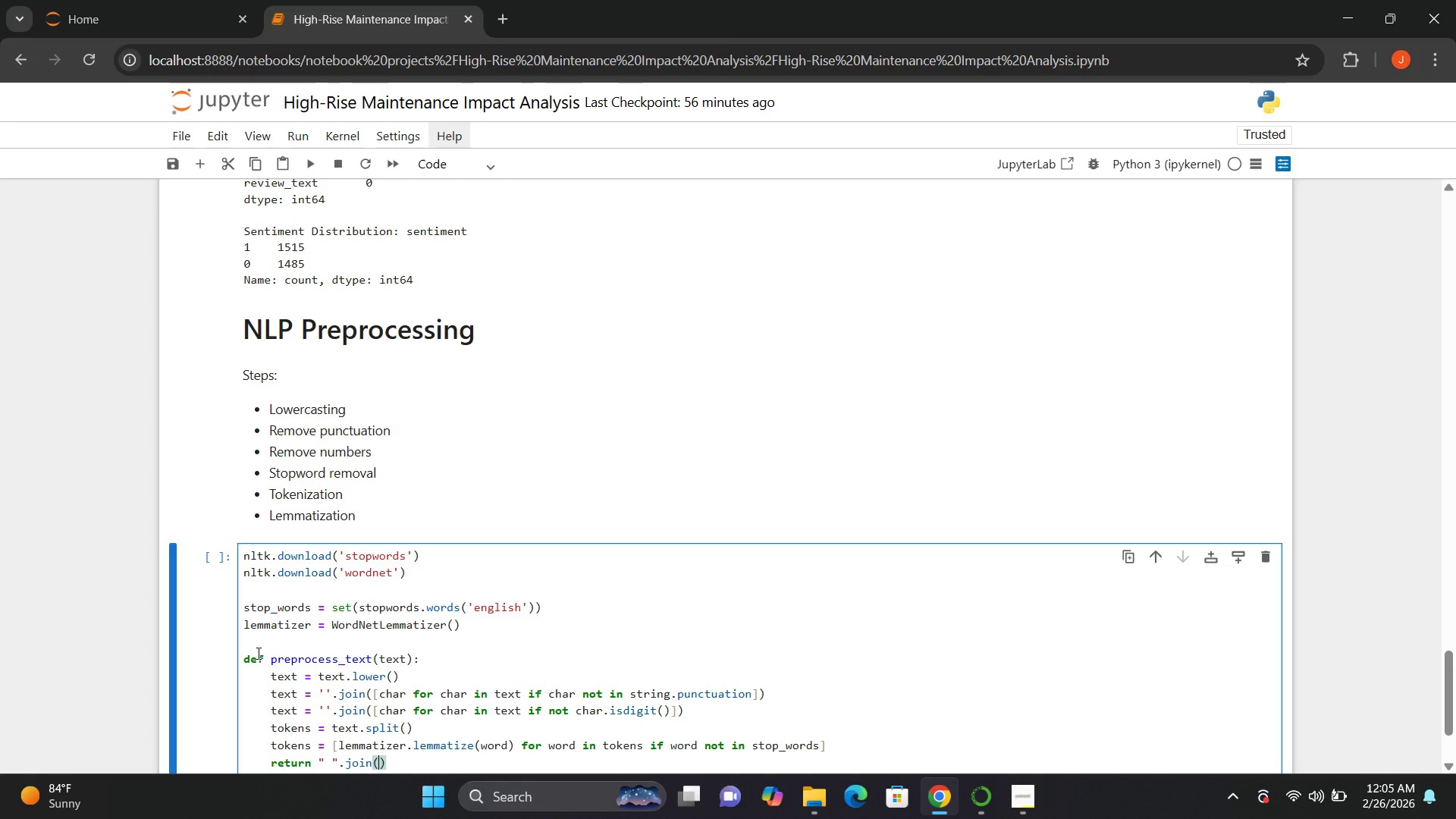 
type(tokens)
 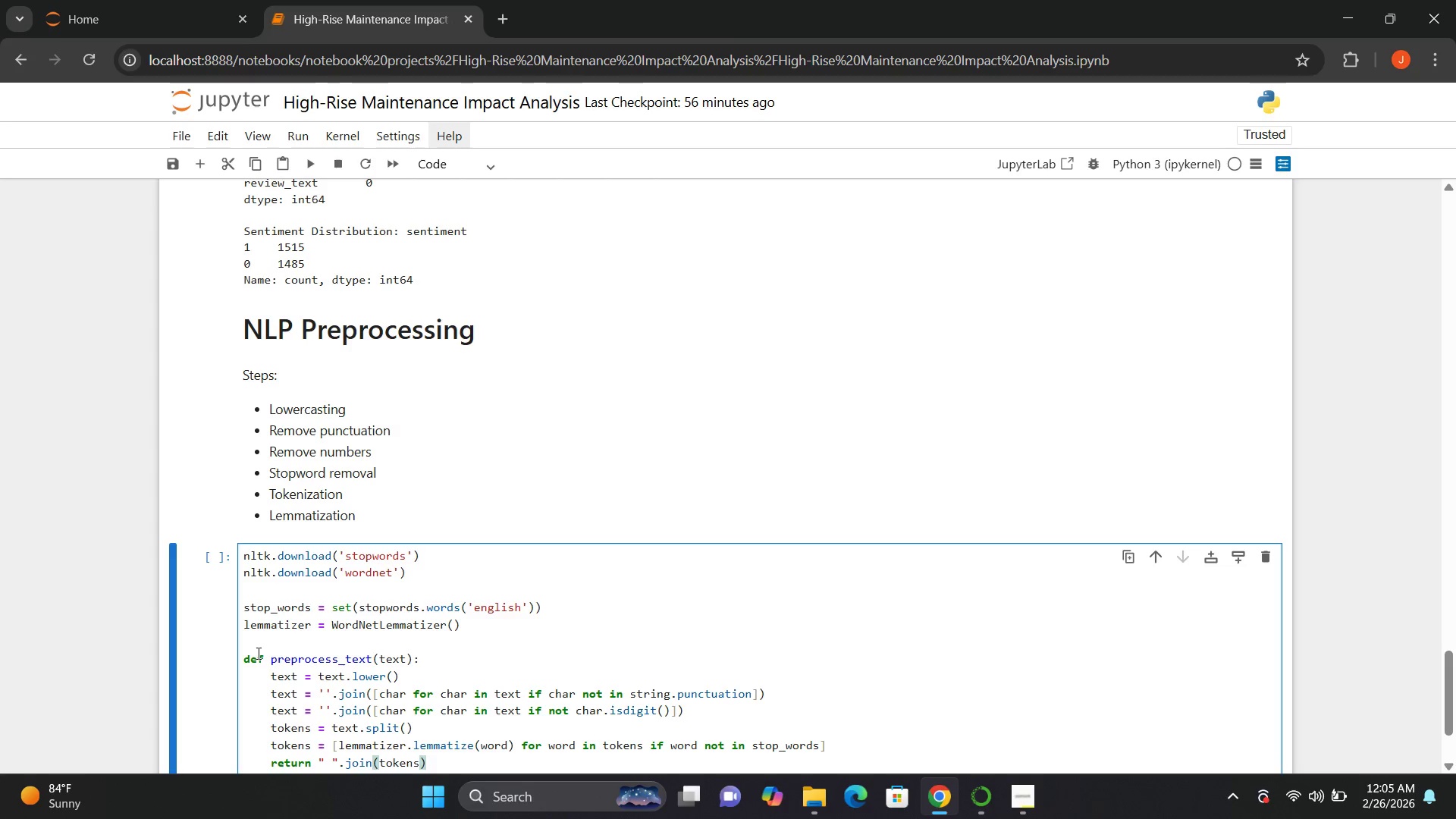 
key(ArrowRight)
 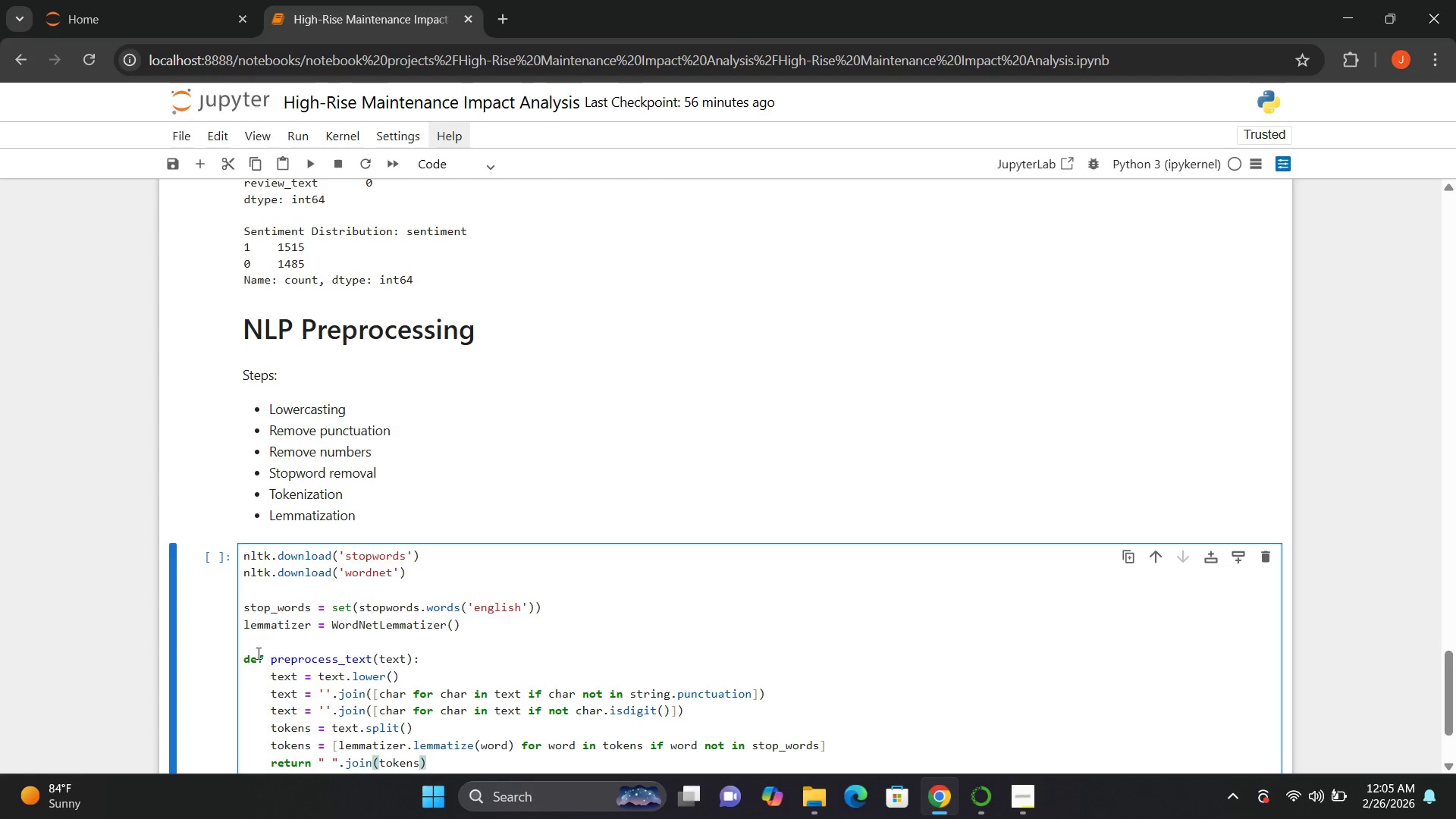 
key(Enter)
 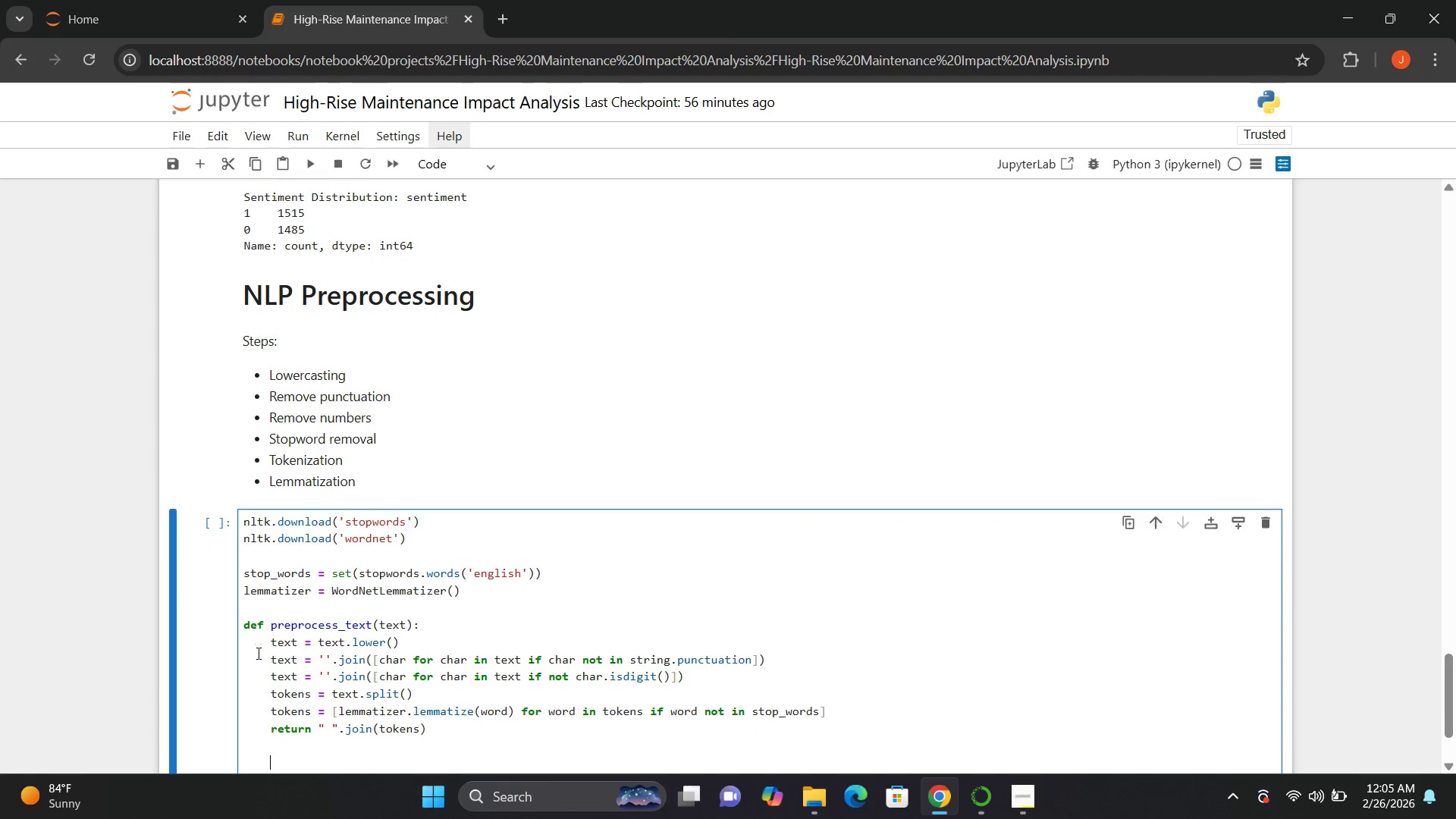 
key(Enter)
 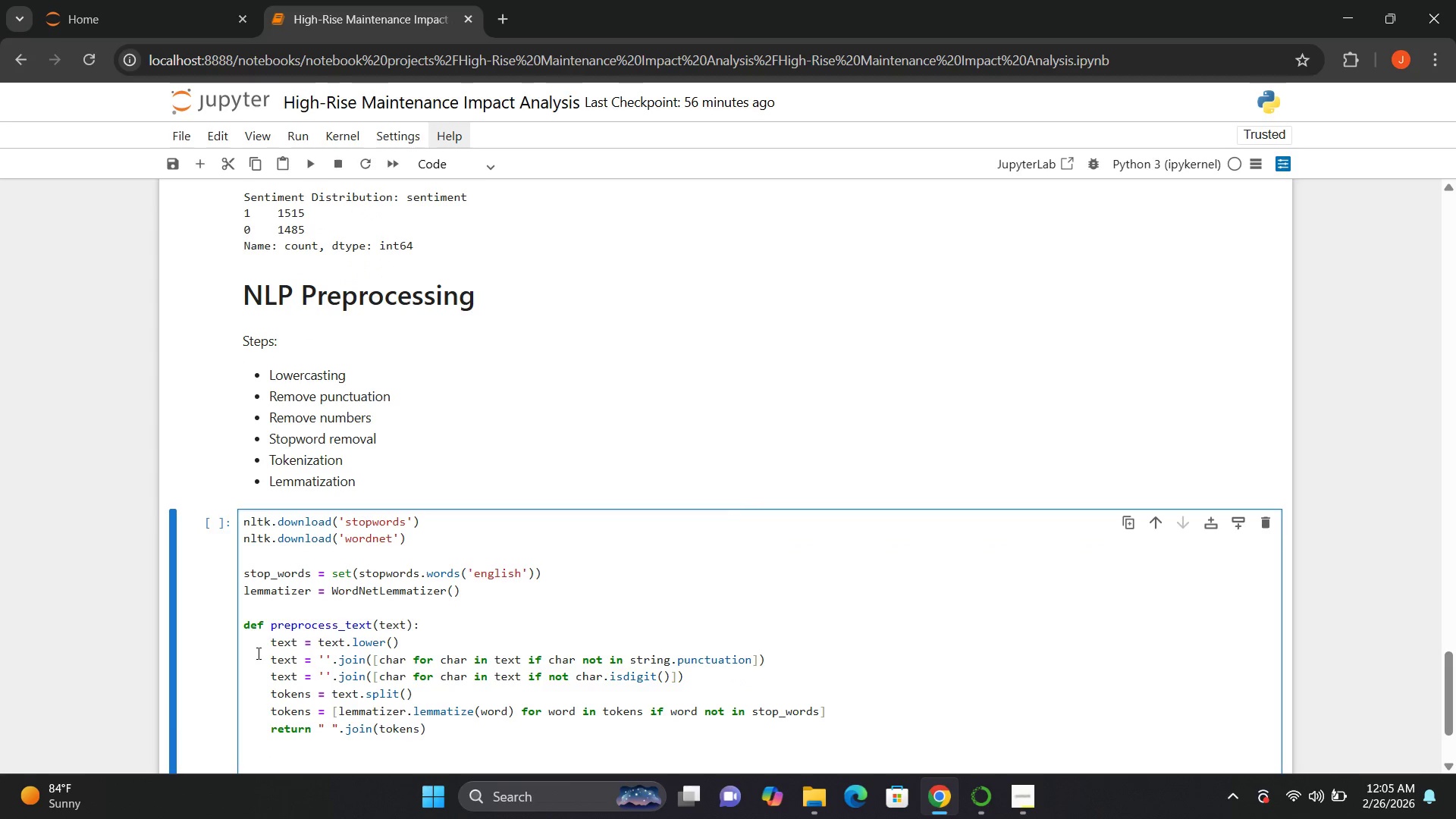 
hold_key(key=ArrowLeft, duration=0.61)
 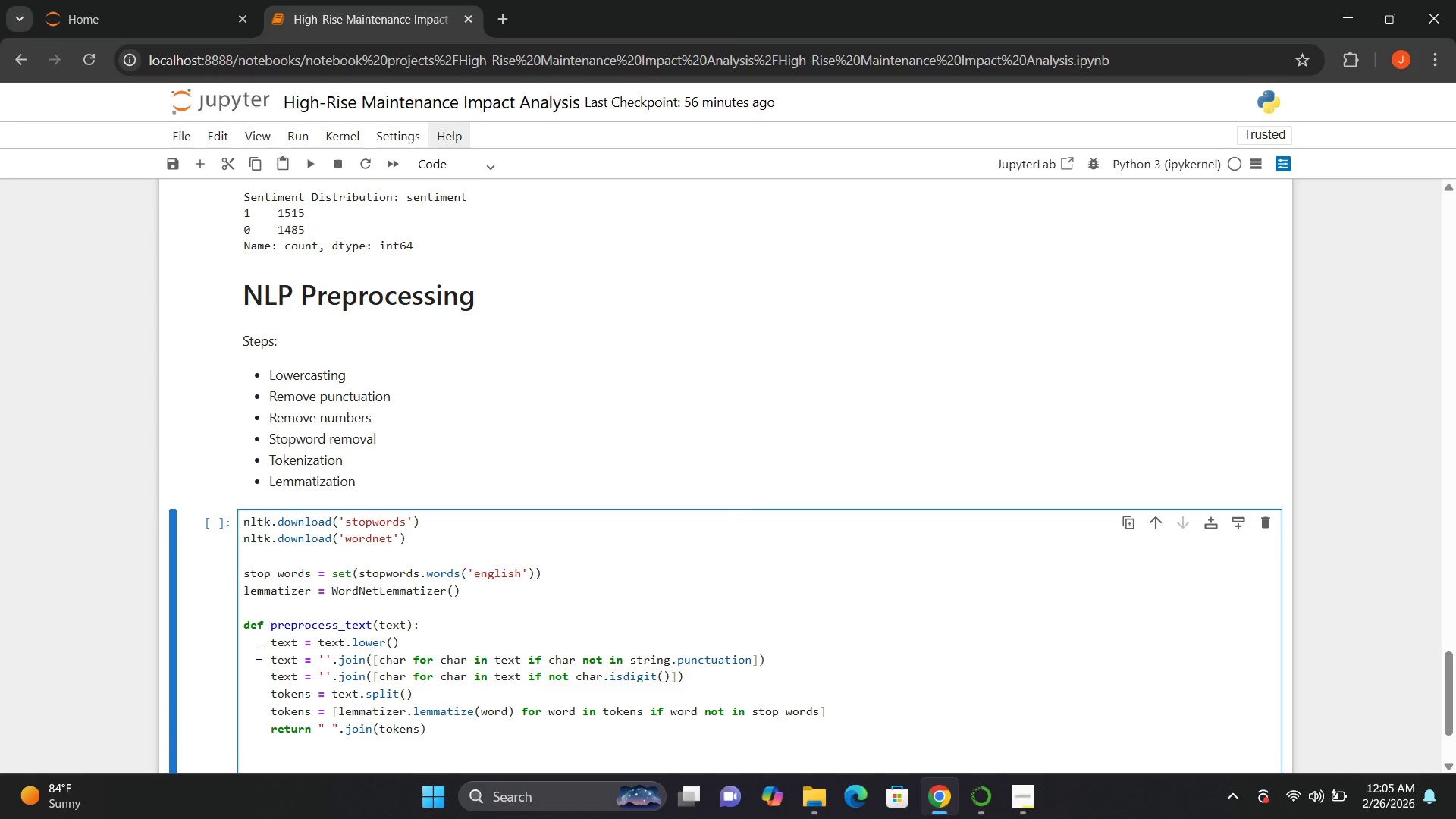 
key(Enter)
 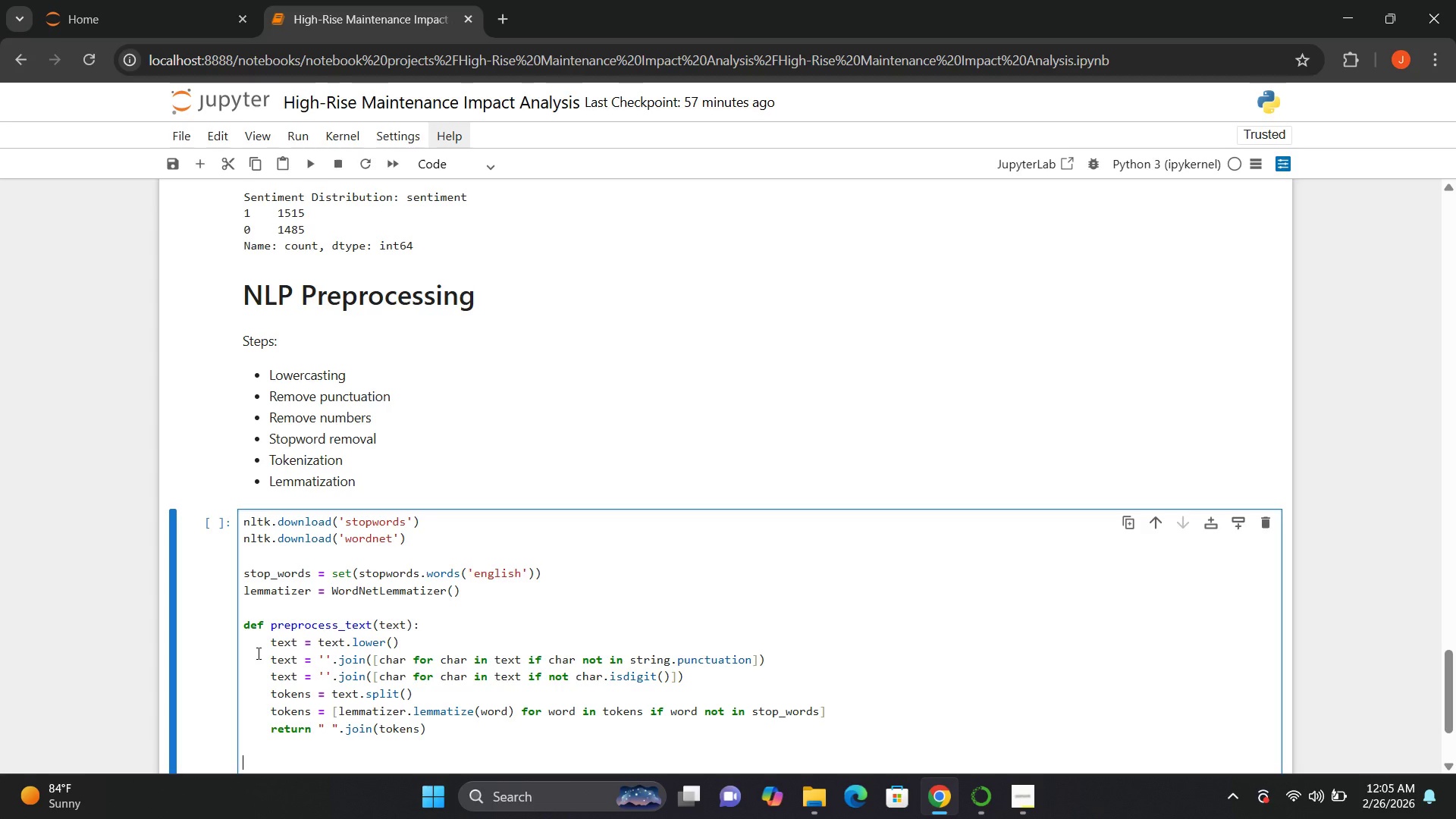 
type(df[])
 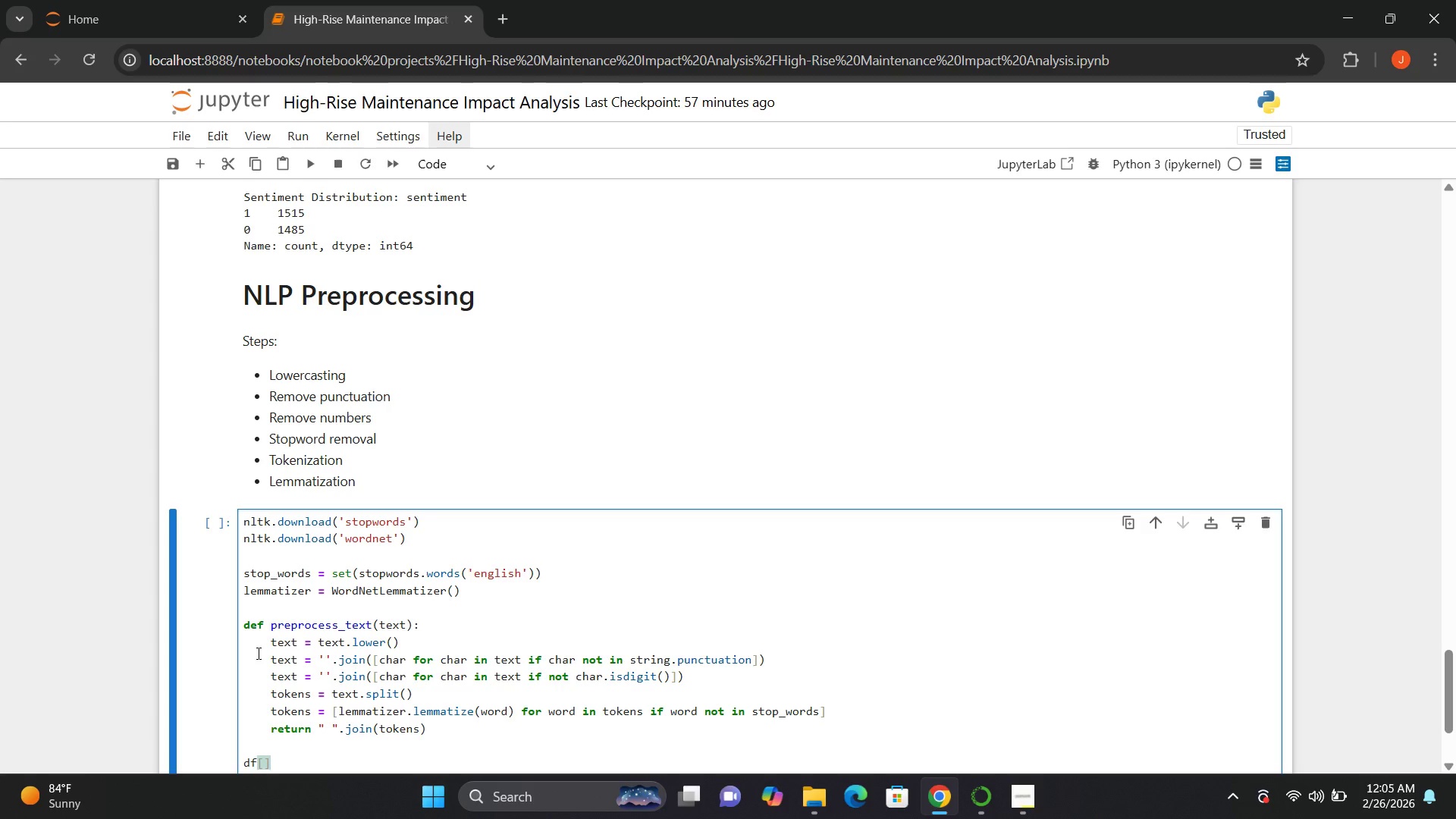 
key(ArrowLeft)
 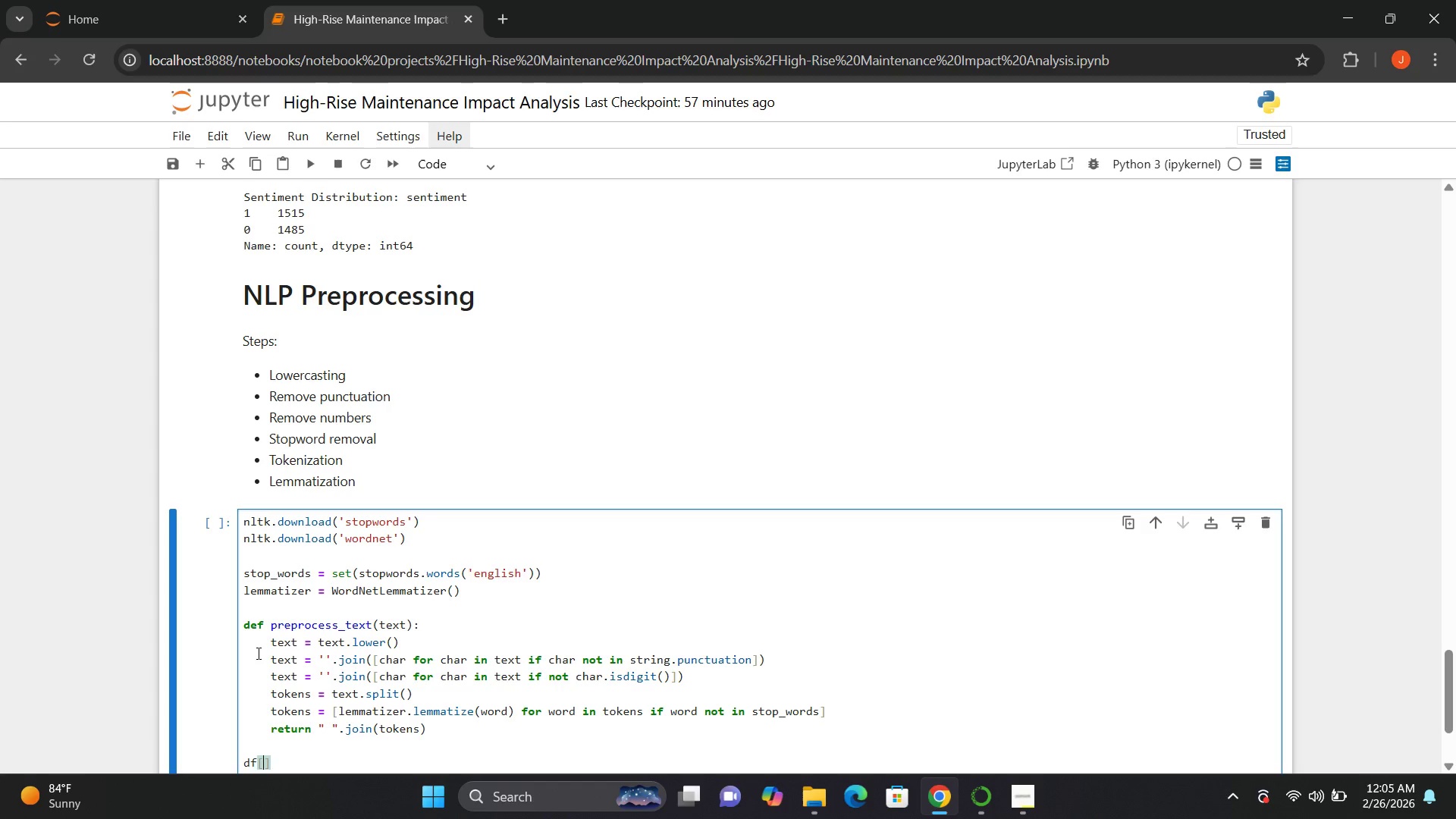 
key(Shift+Quote)
 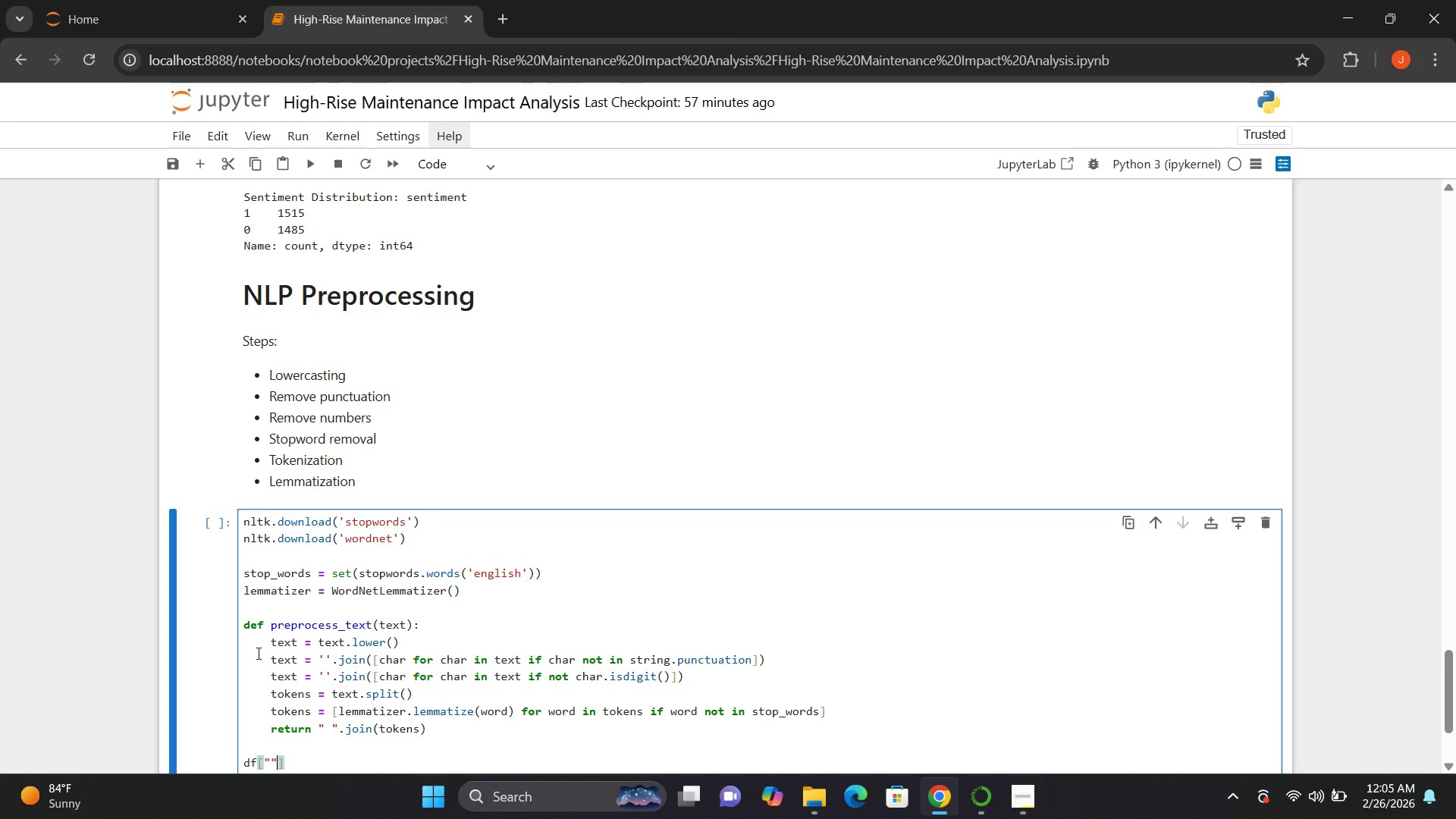 
key(Shift+Quote)
 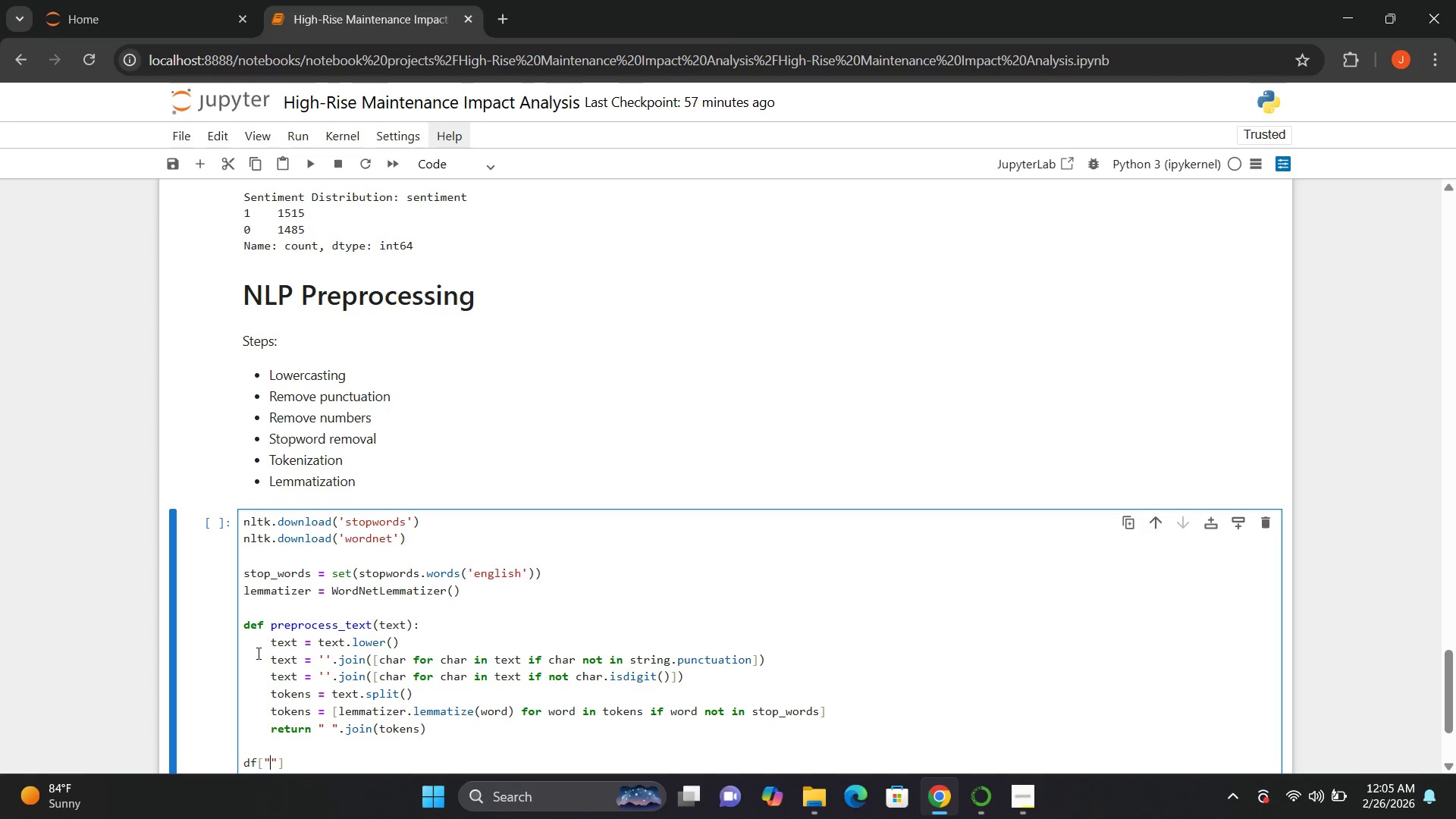 
key(ArrowLeft)
 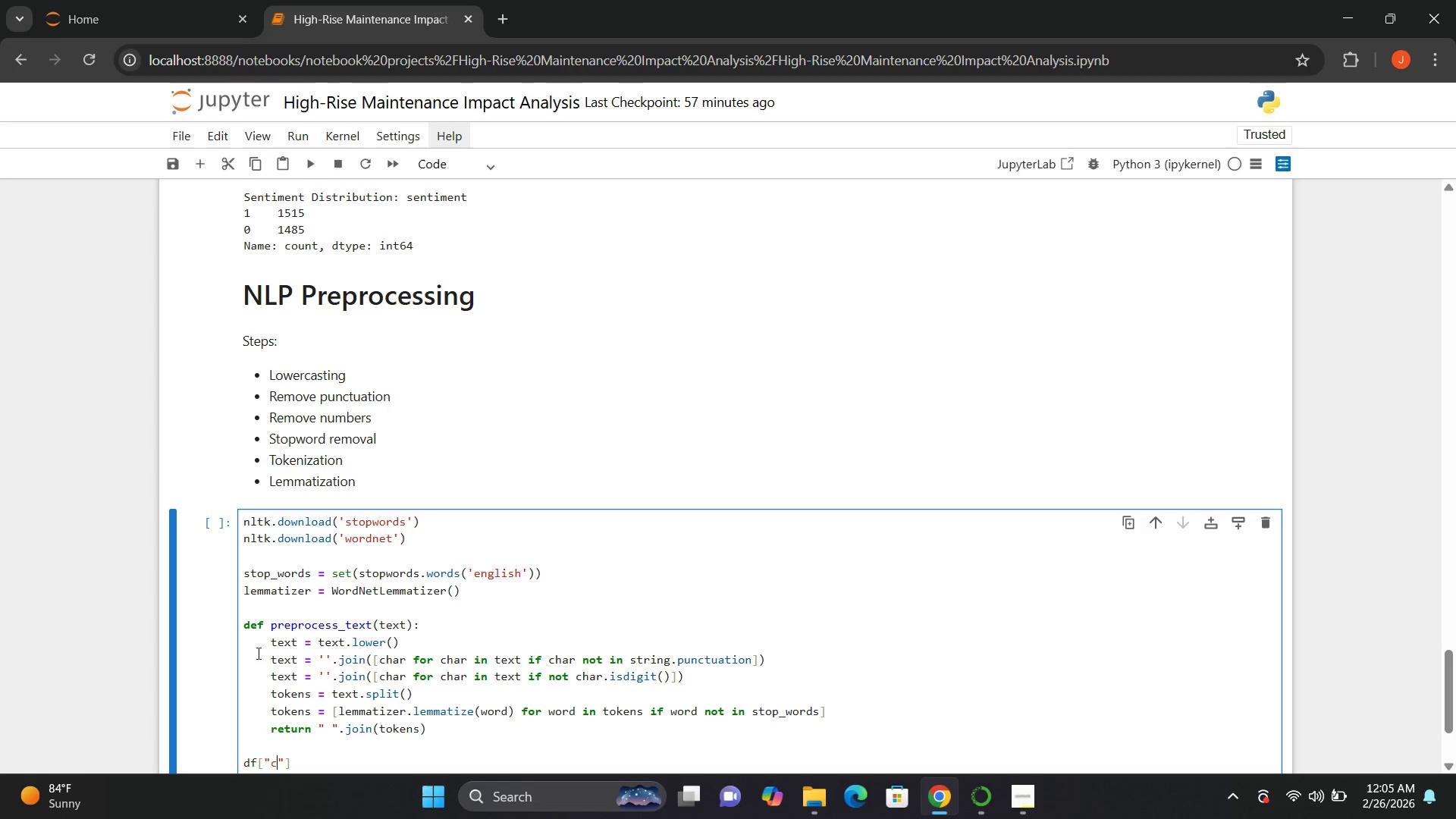 
type(clean_ext)
 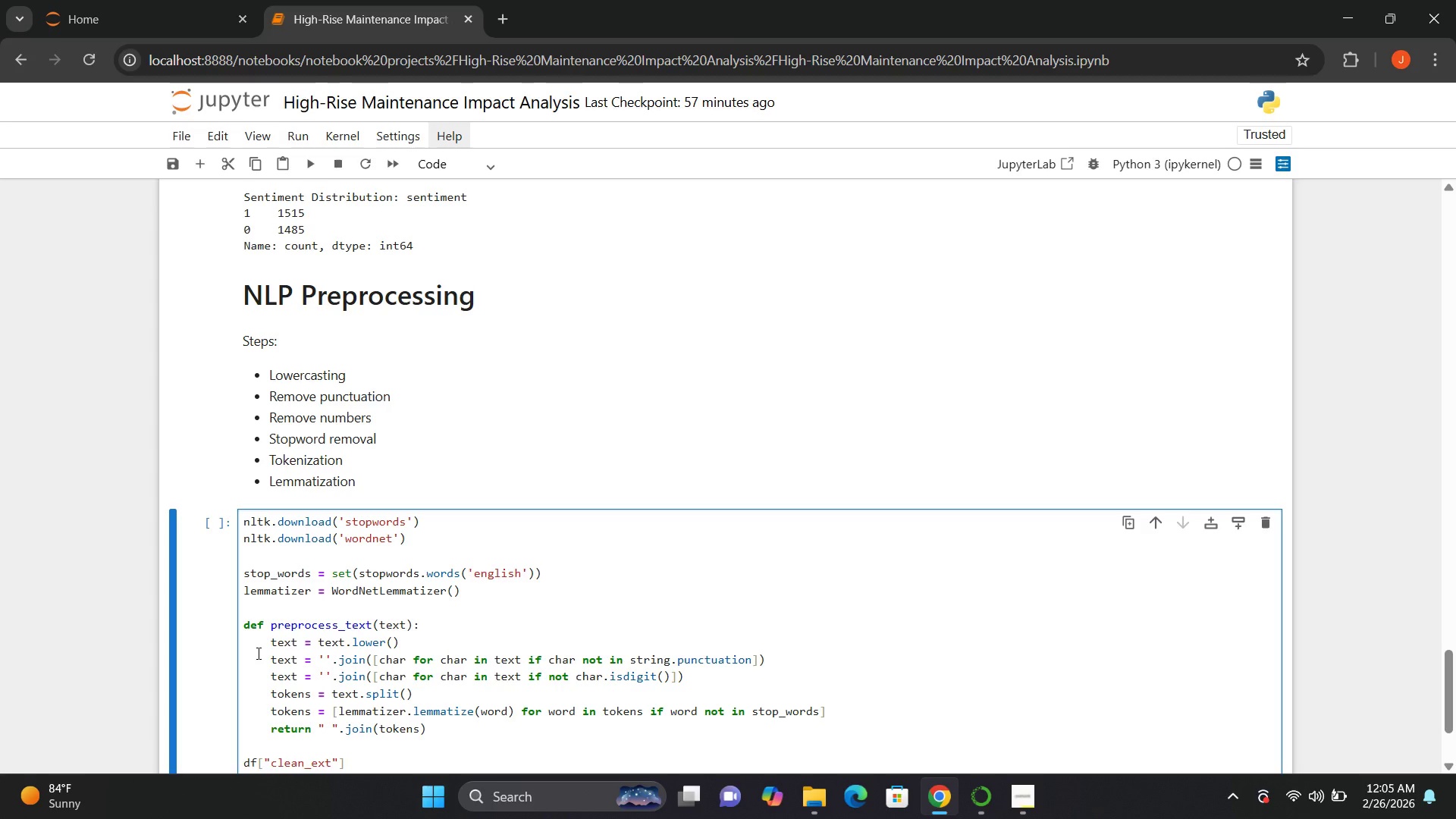 
key(ArrowLeft)
 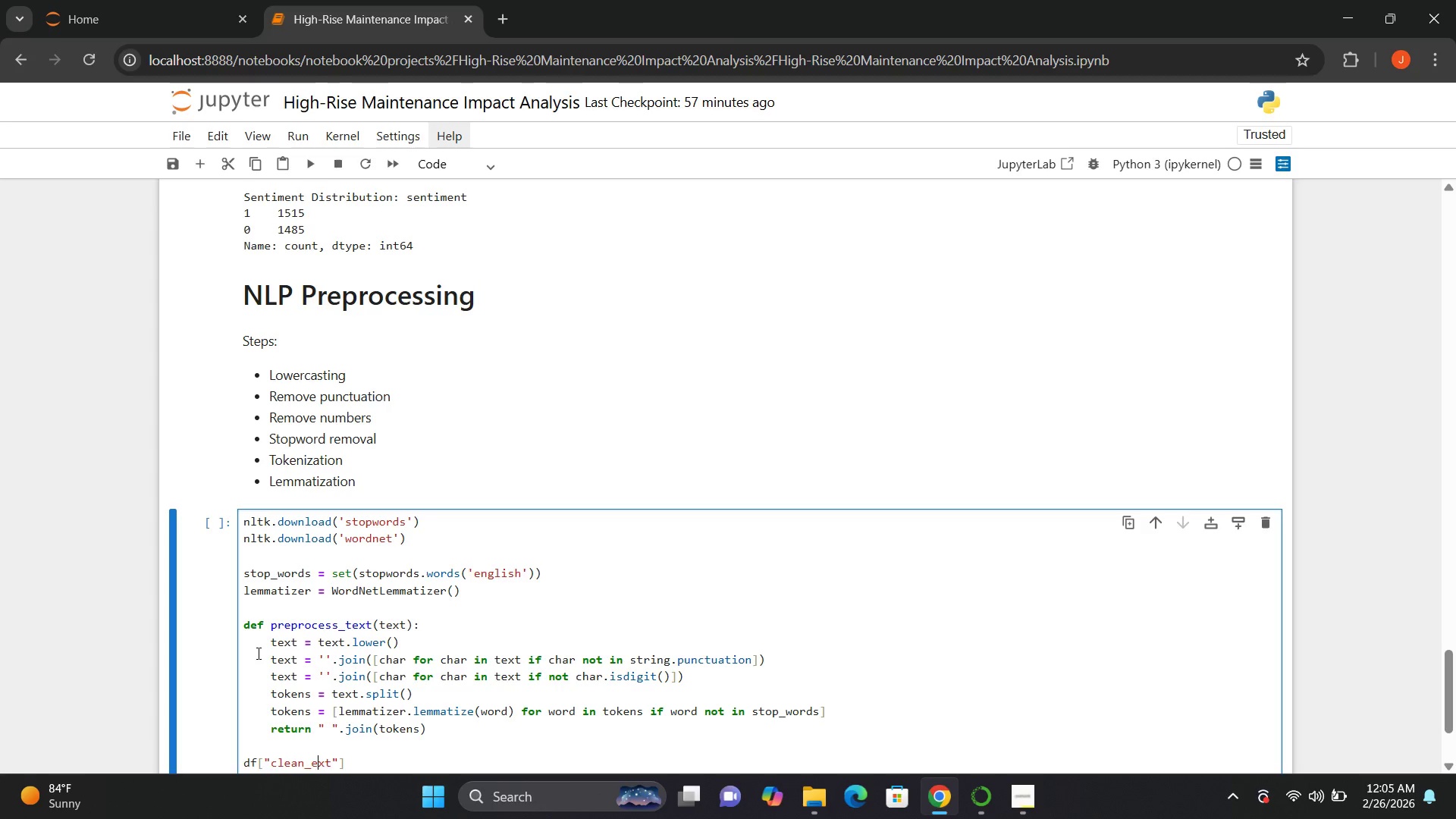 
key(ArrowLeft)
 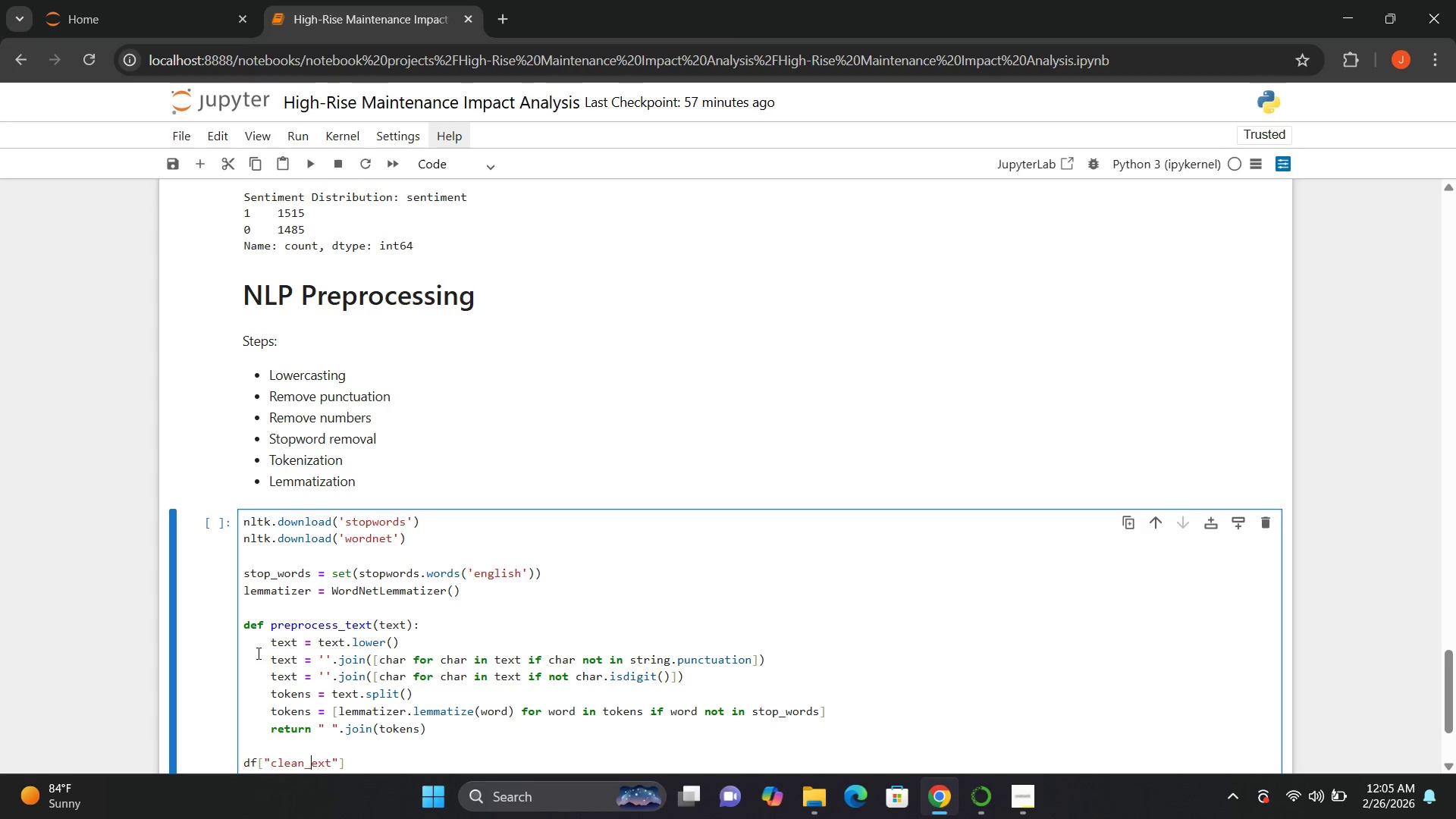 
key(ArrowLeft)
 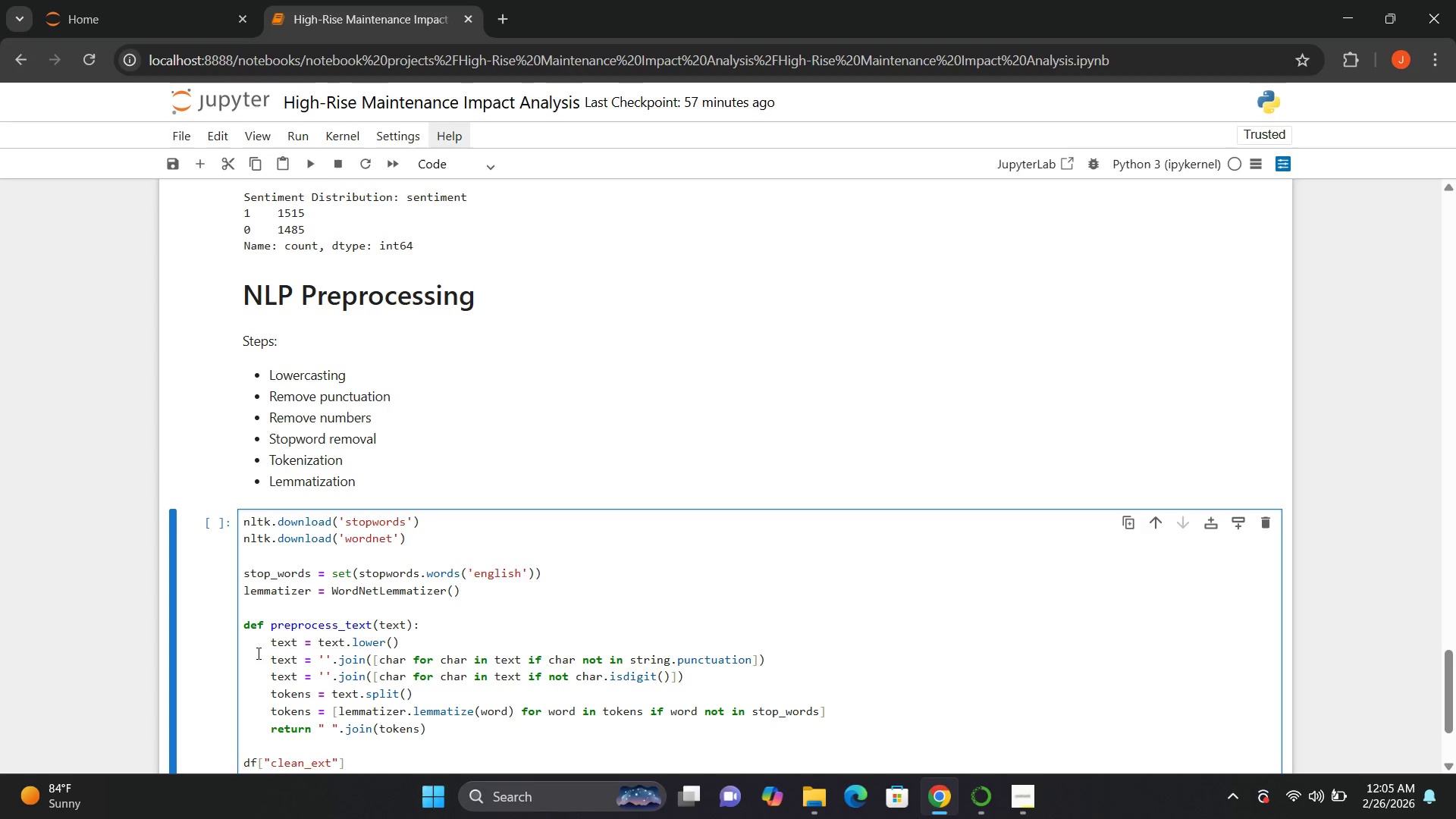 
key(T)
 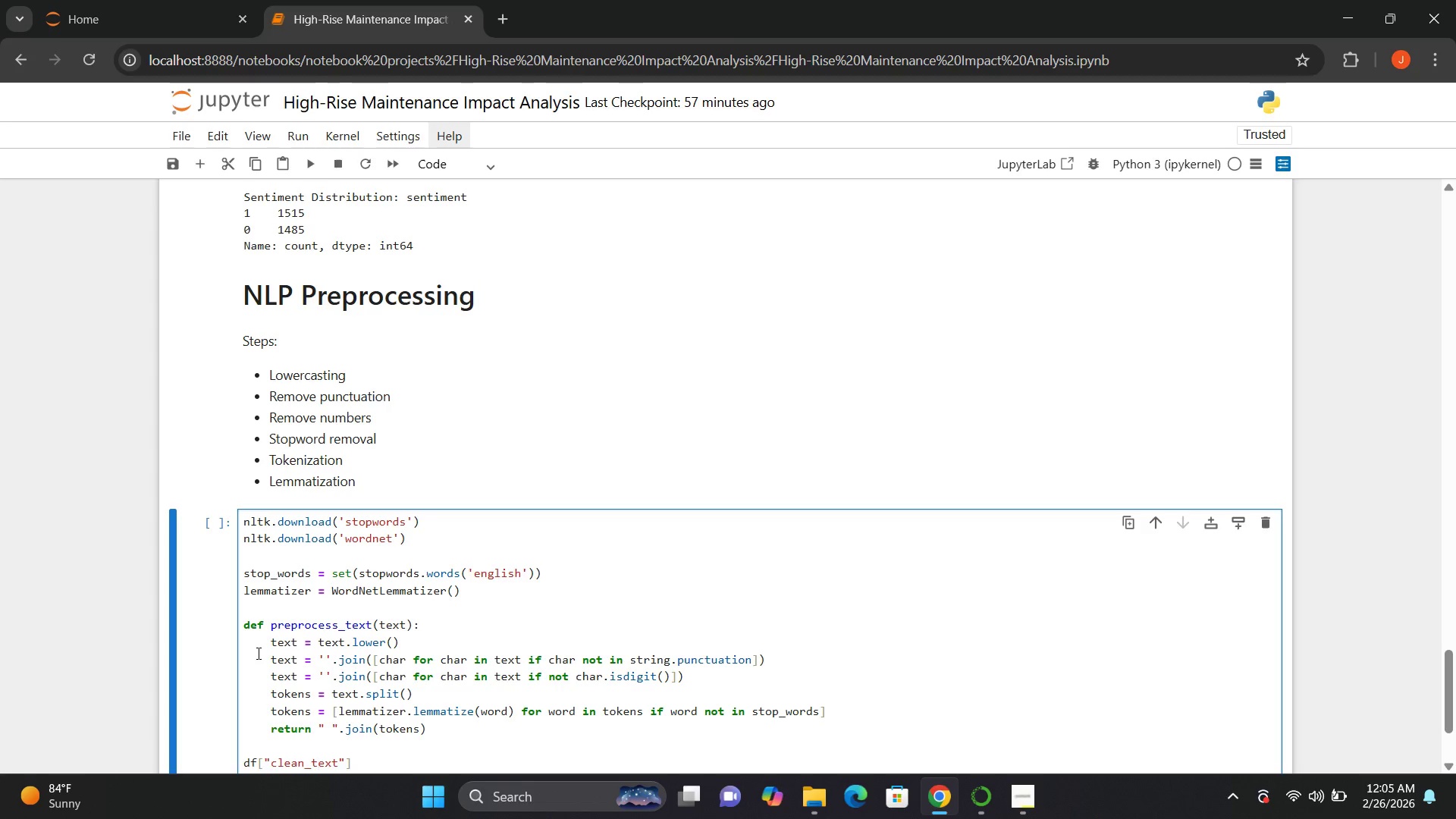 
key(ArrowRight)
 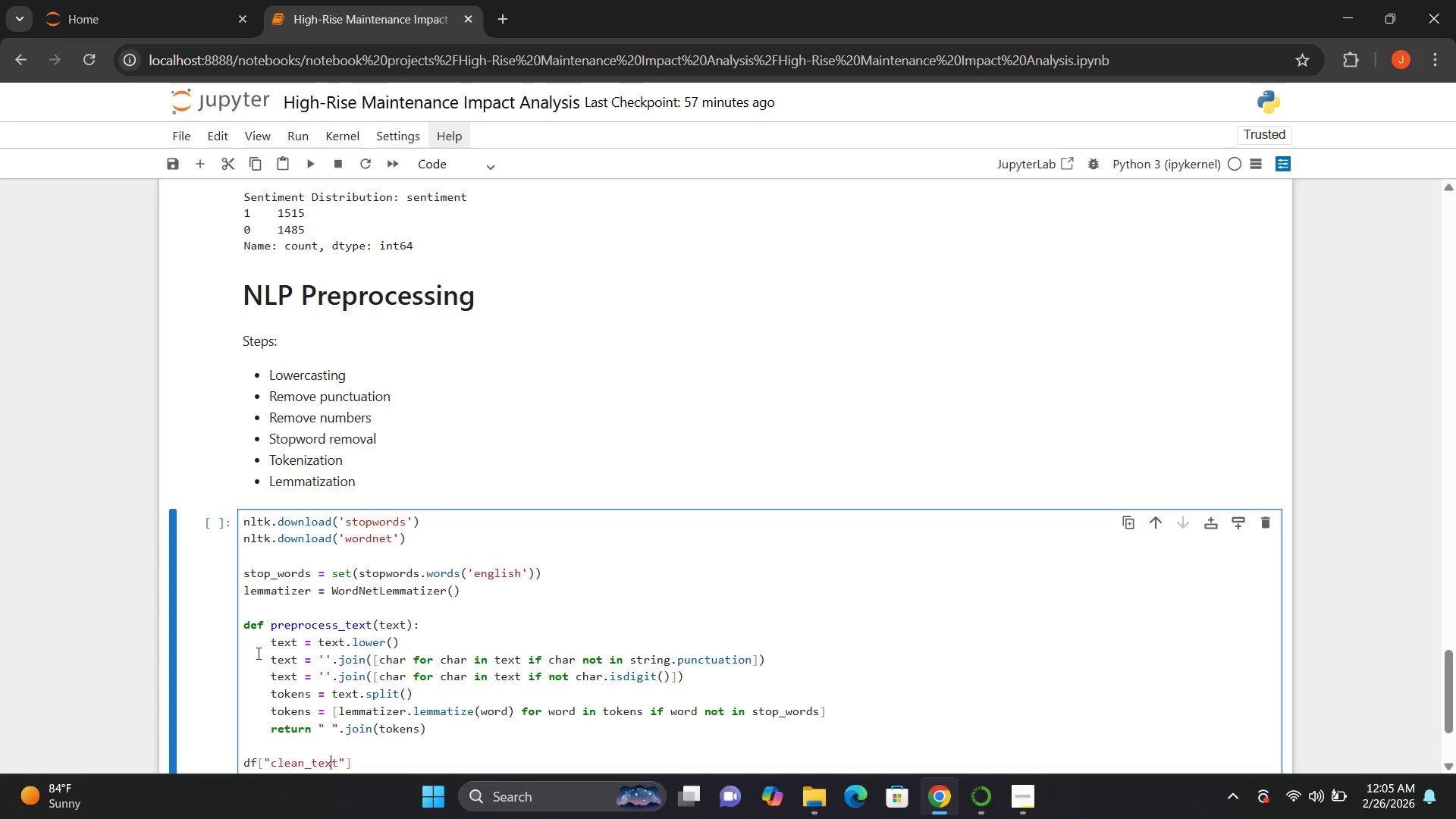 
key(ArrowRight)
 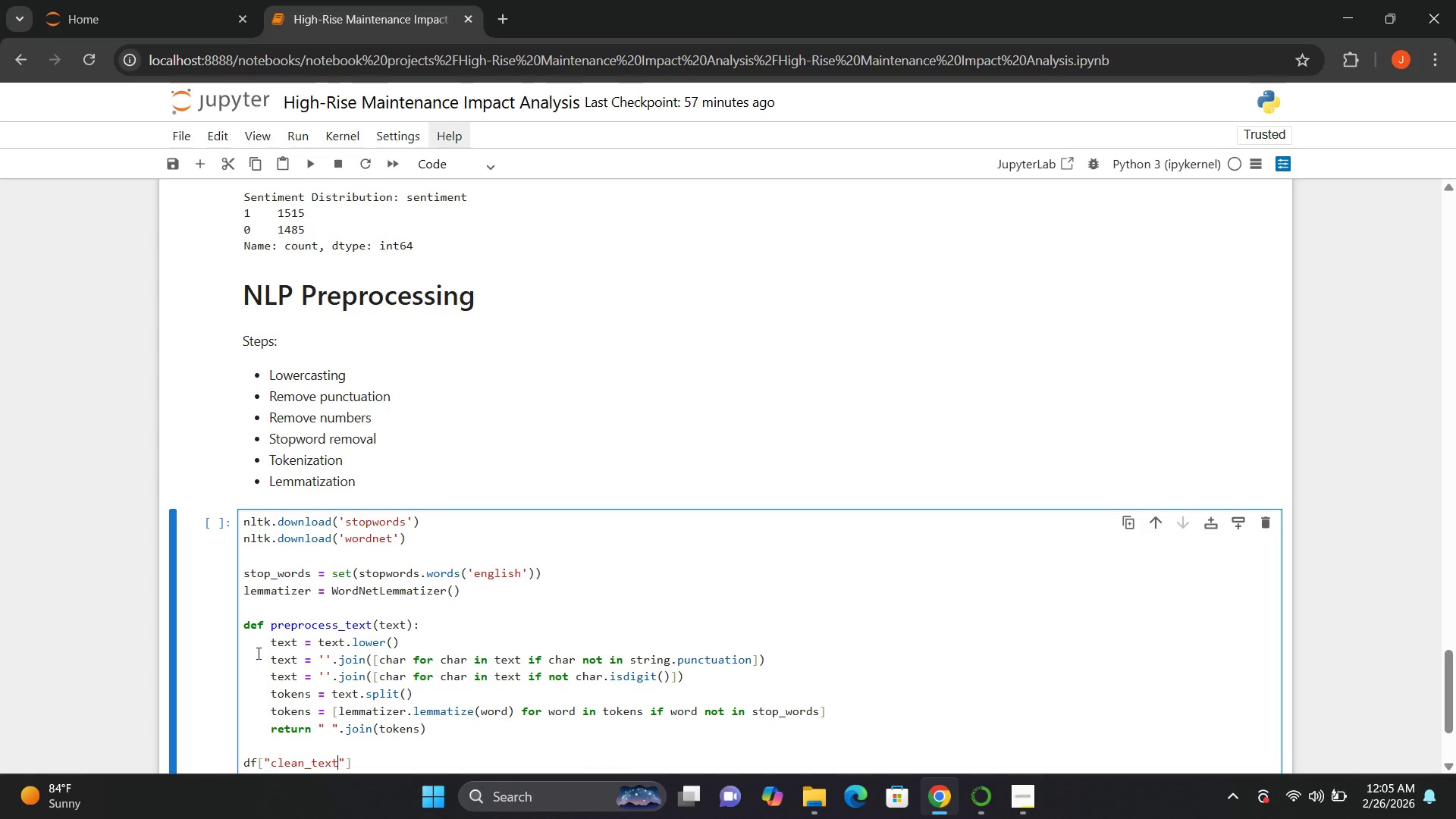 
key(ArrowRight)
 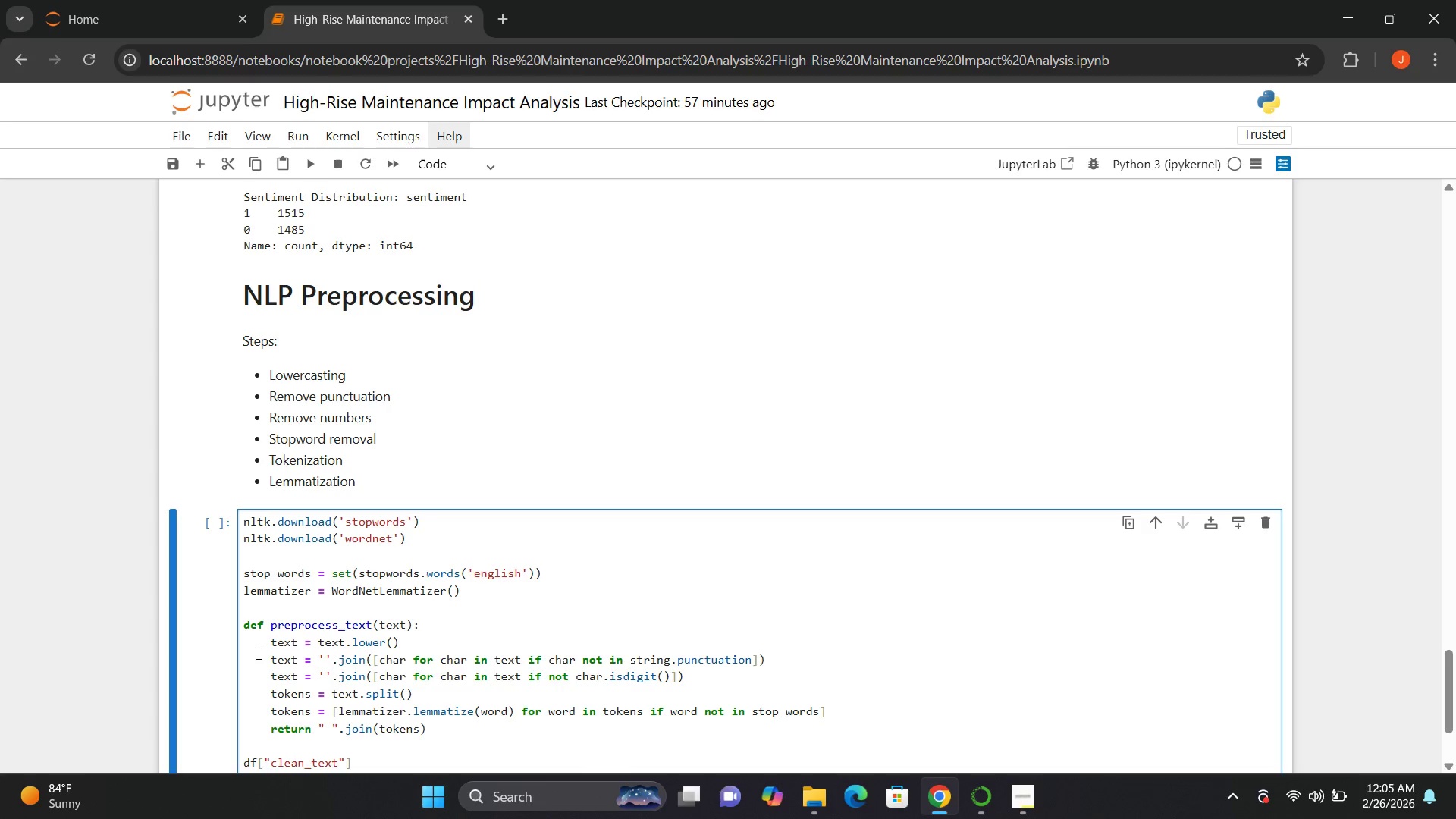 
key(ArrowRight)
 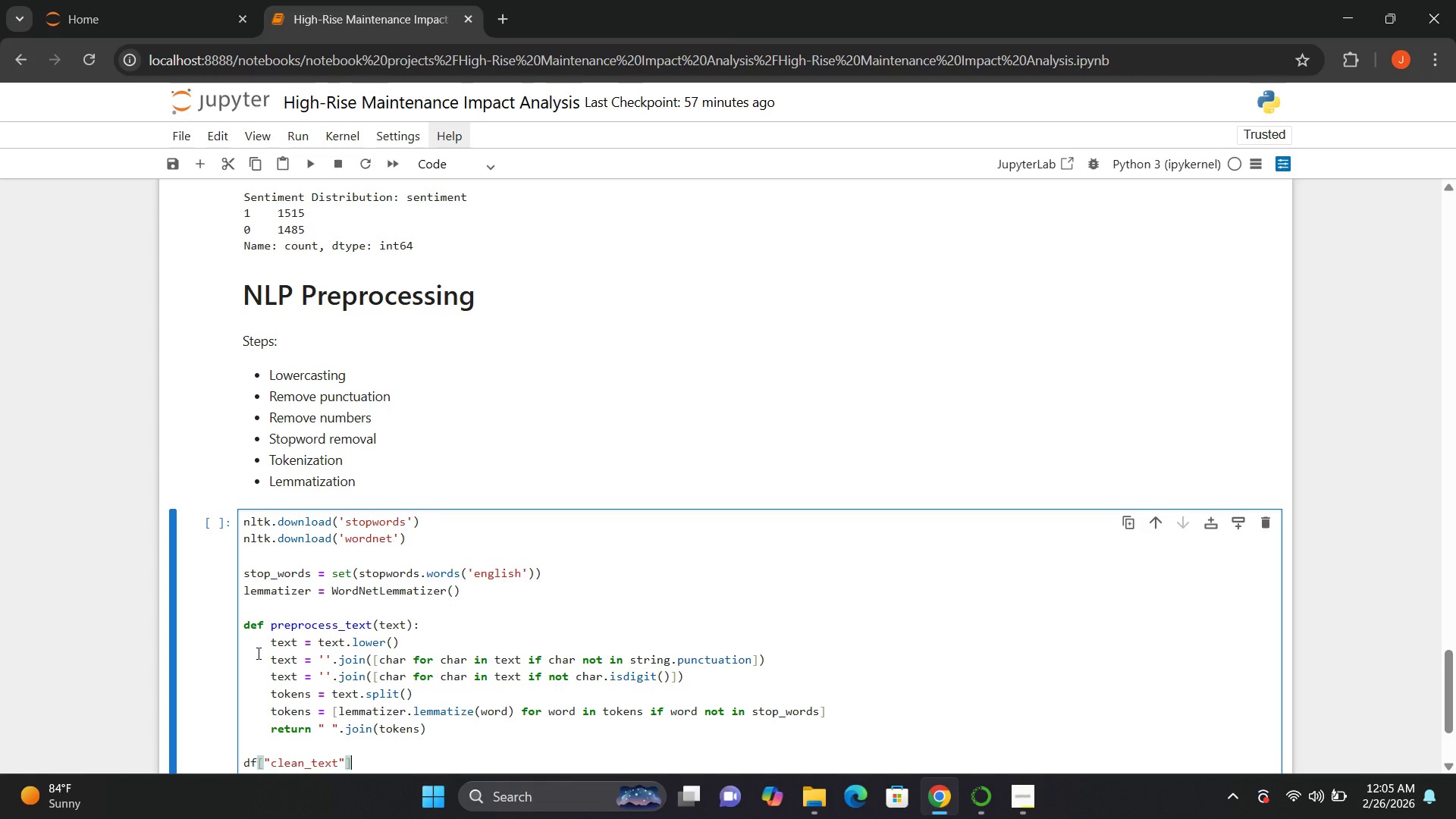 
key(ArrowRight)
 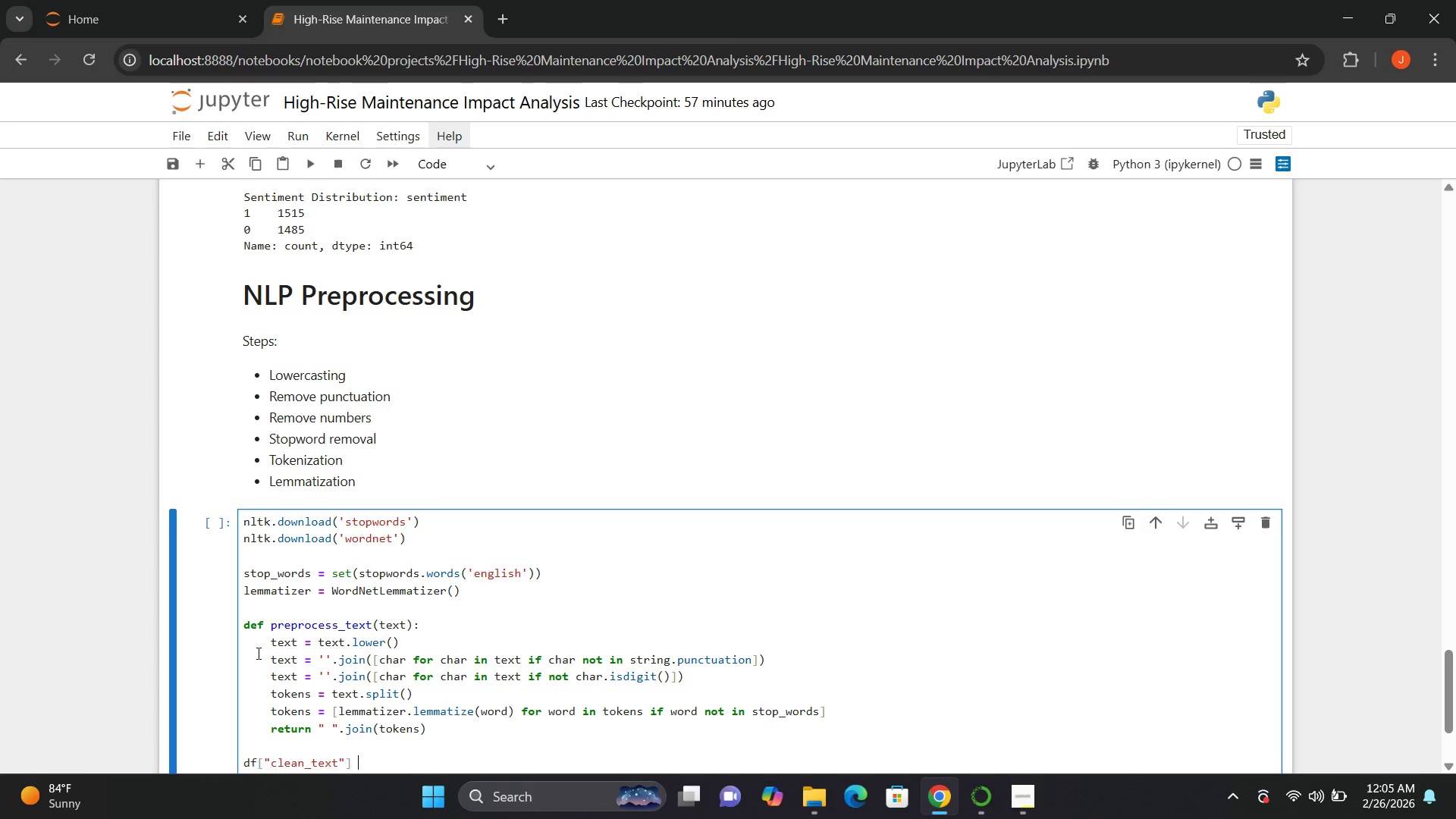 
type( = df[])
 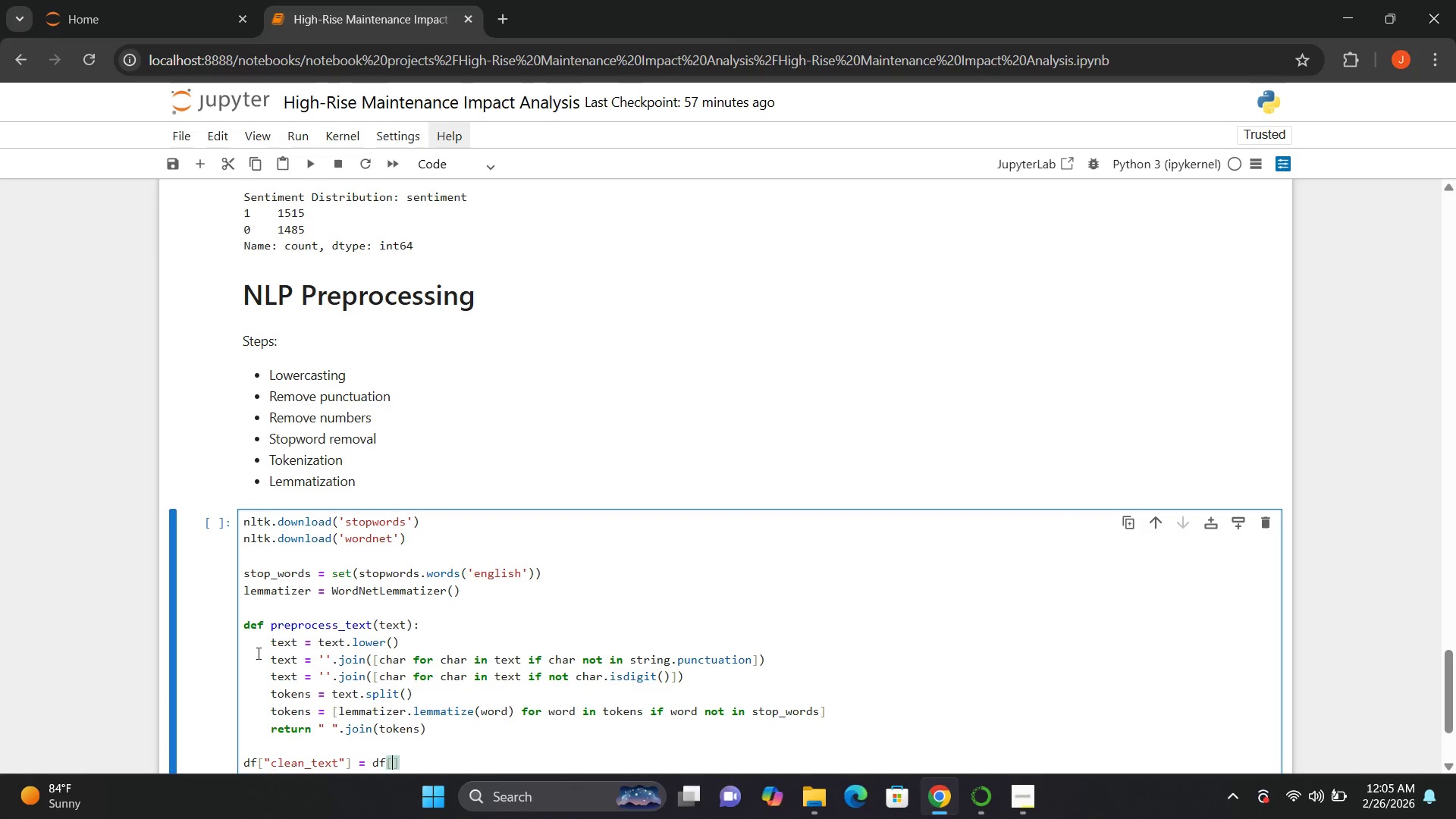 
key(ArrowLeft)
 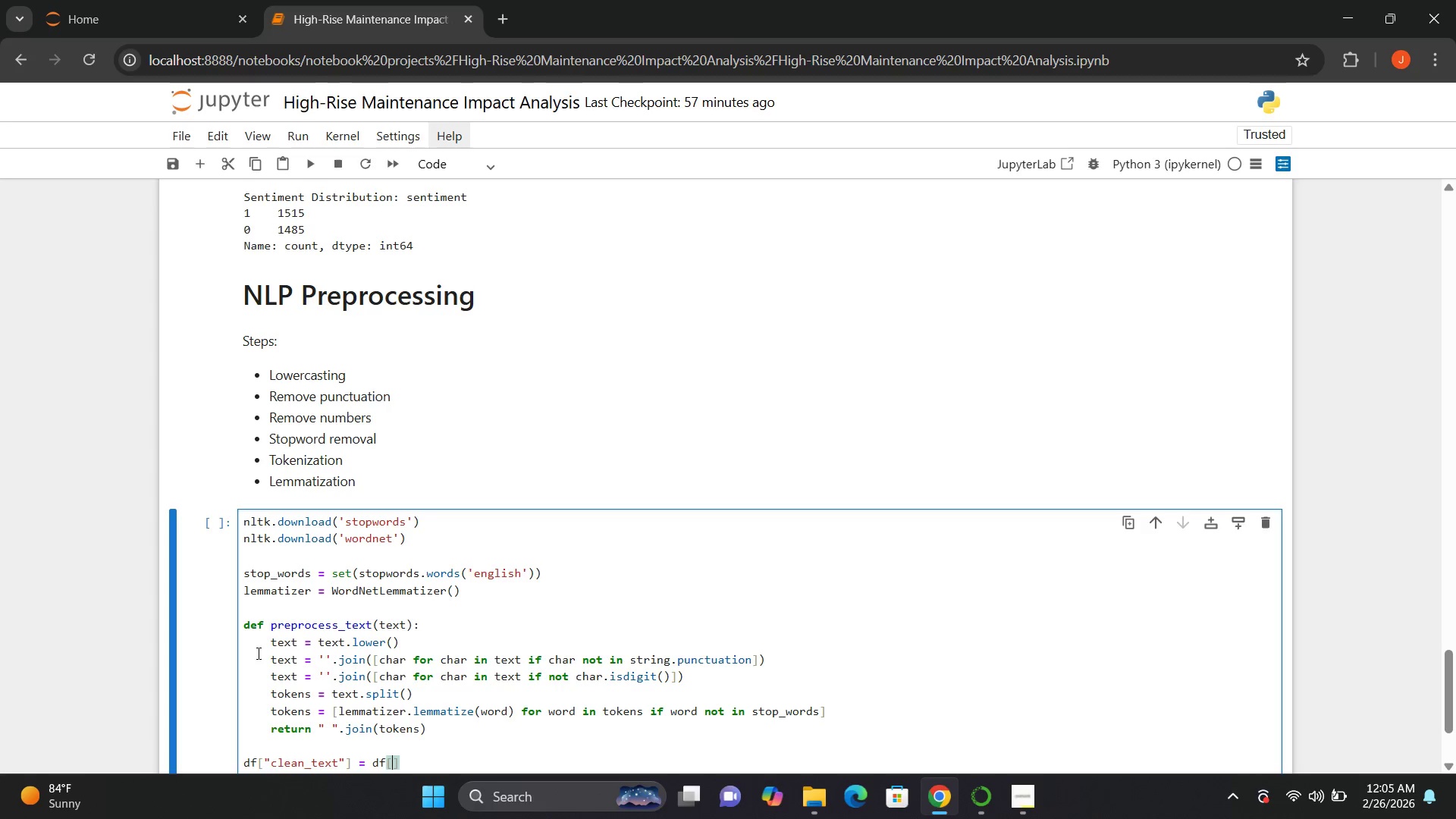 
key(Shift+Quote)
 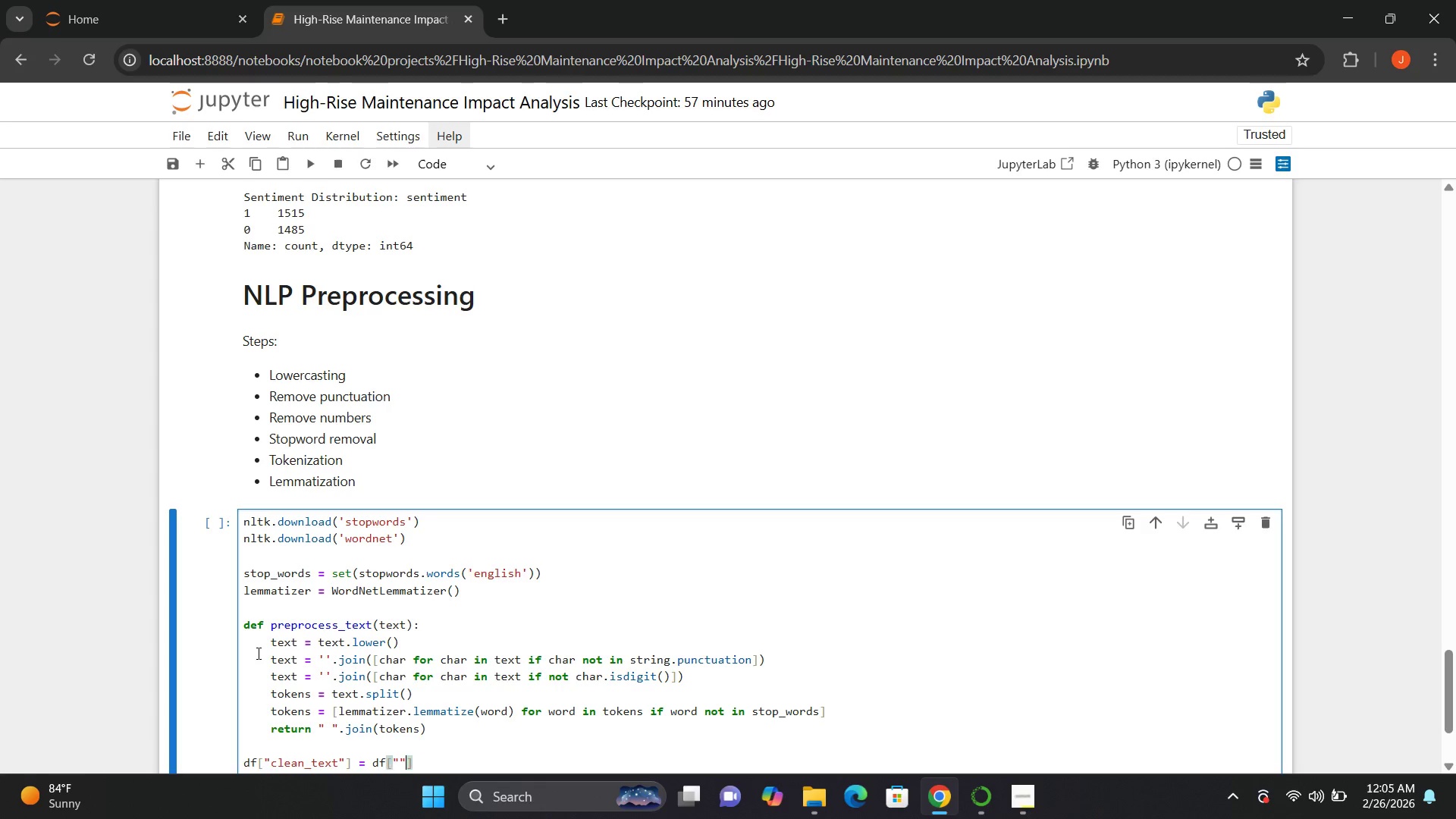 
key(Shift+Quote)
 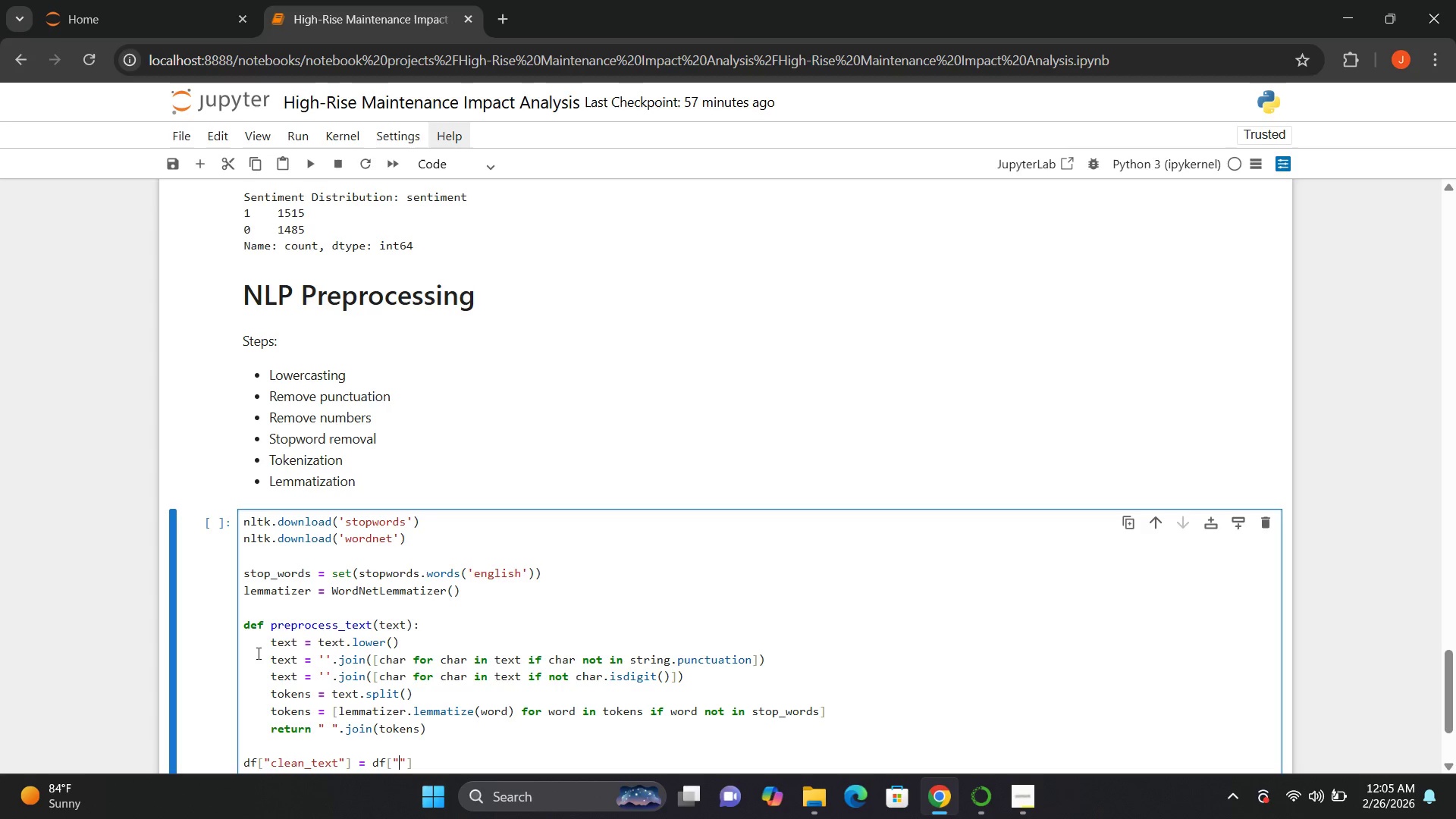 
key(ArrowLeft)
 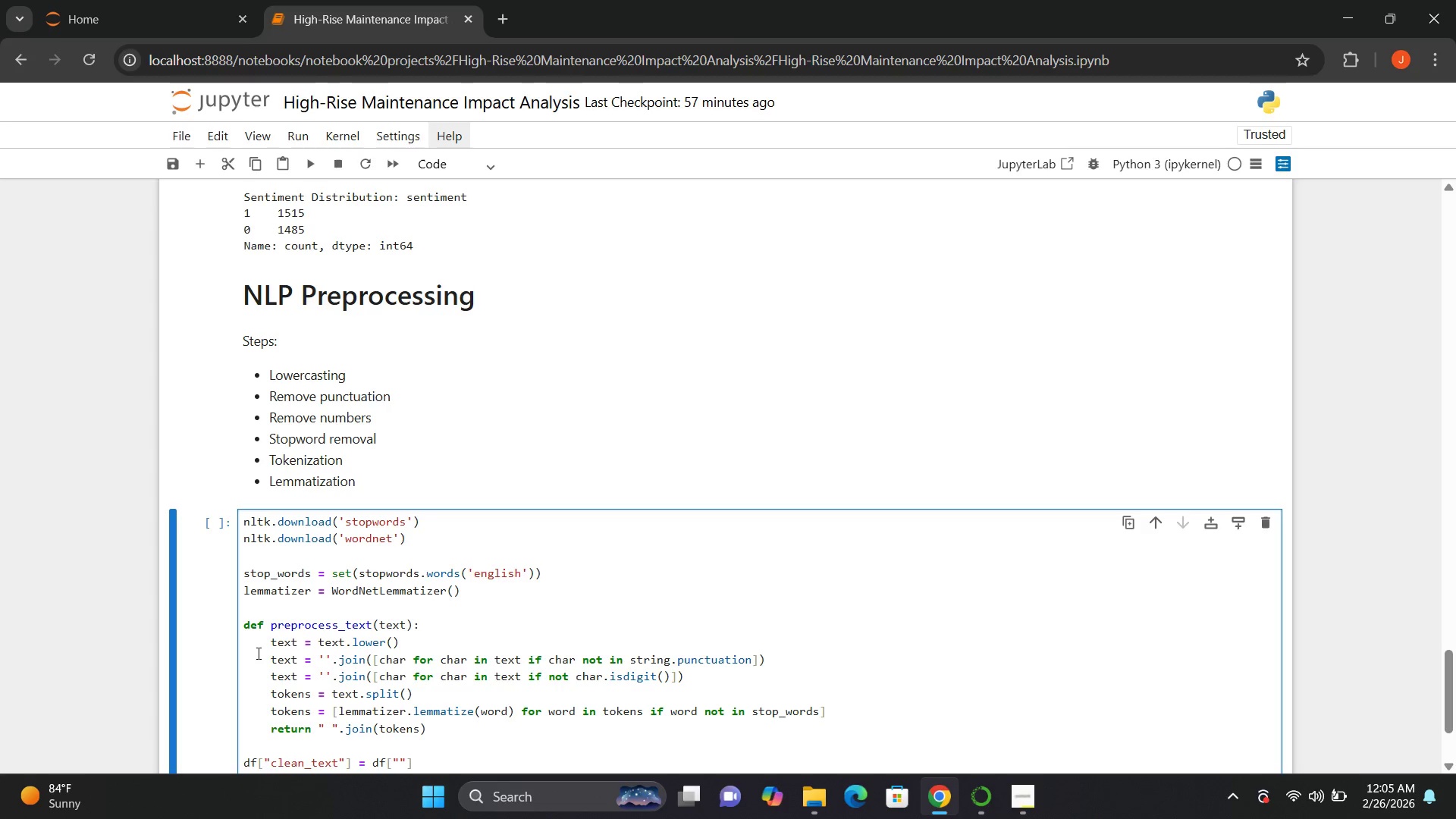 
type(review_text)
 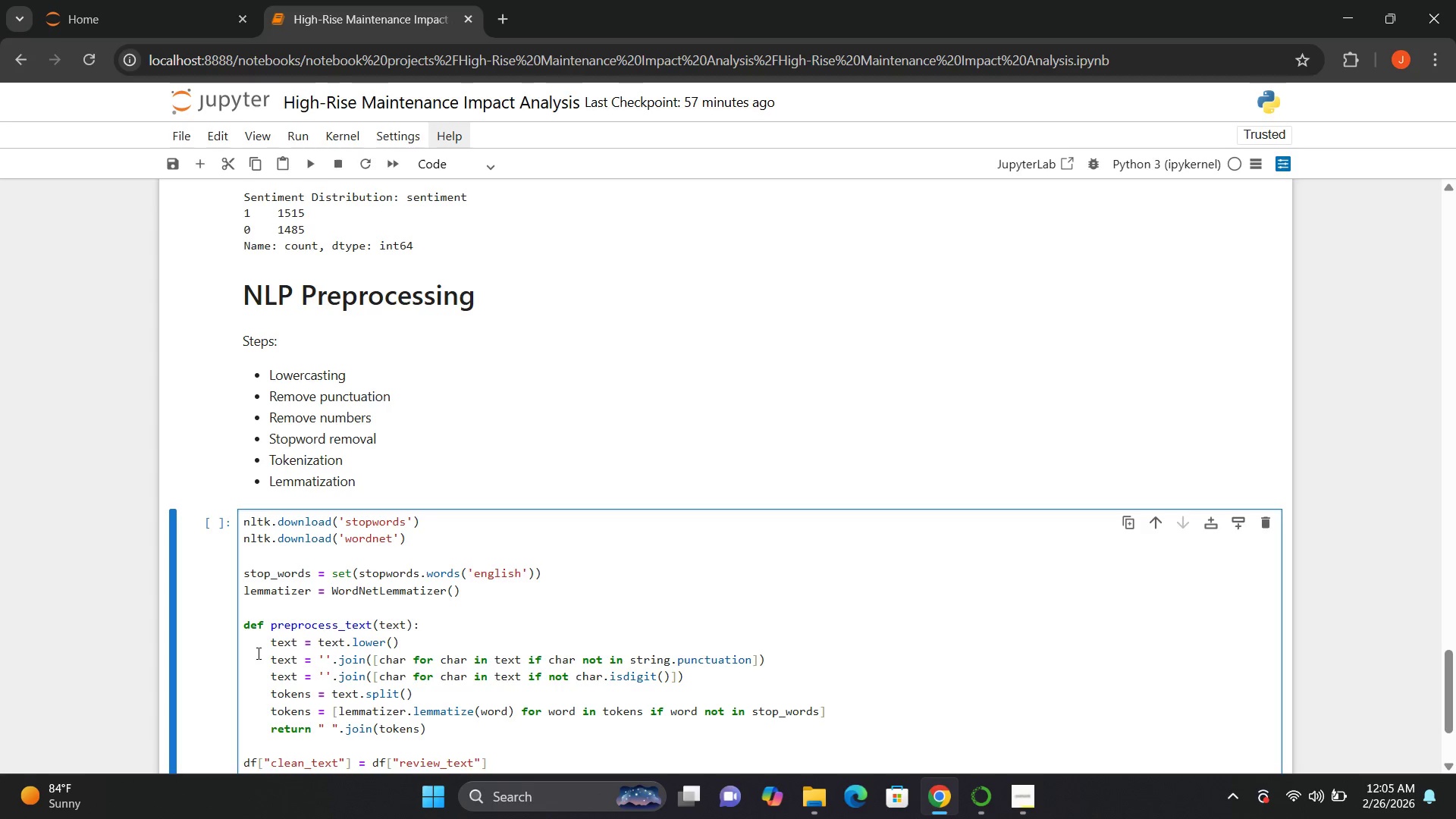 
key(ArrowRight)
 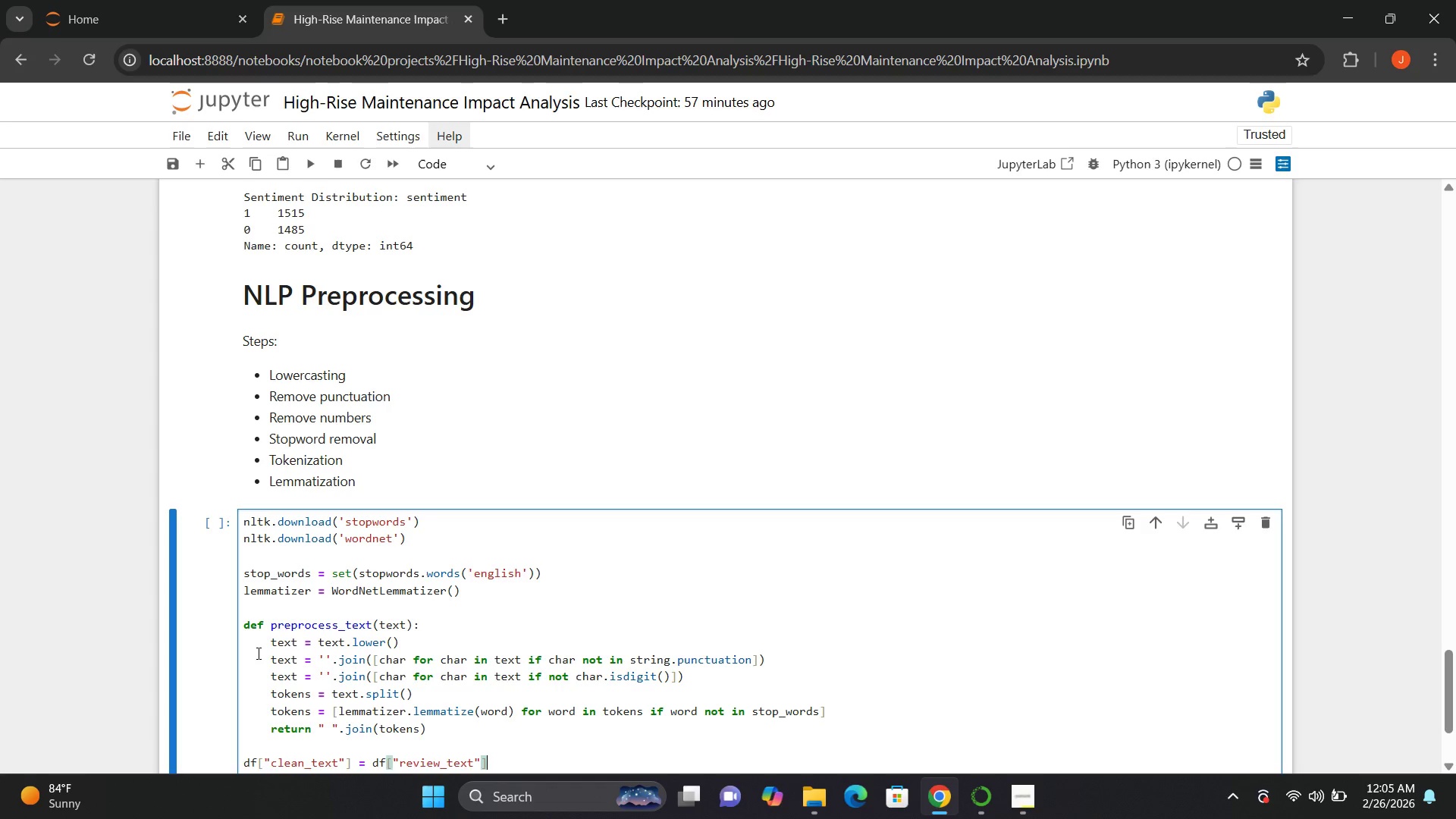 
key(ArrowRight)
 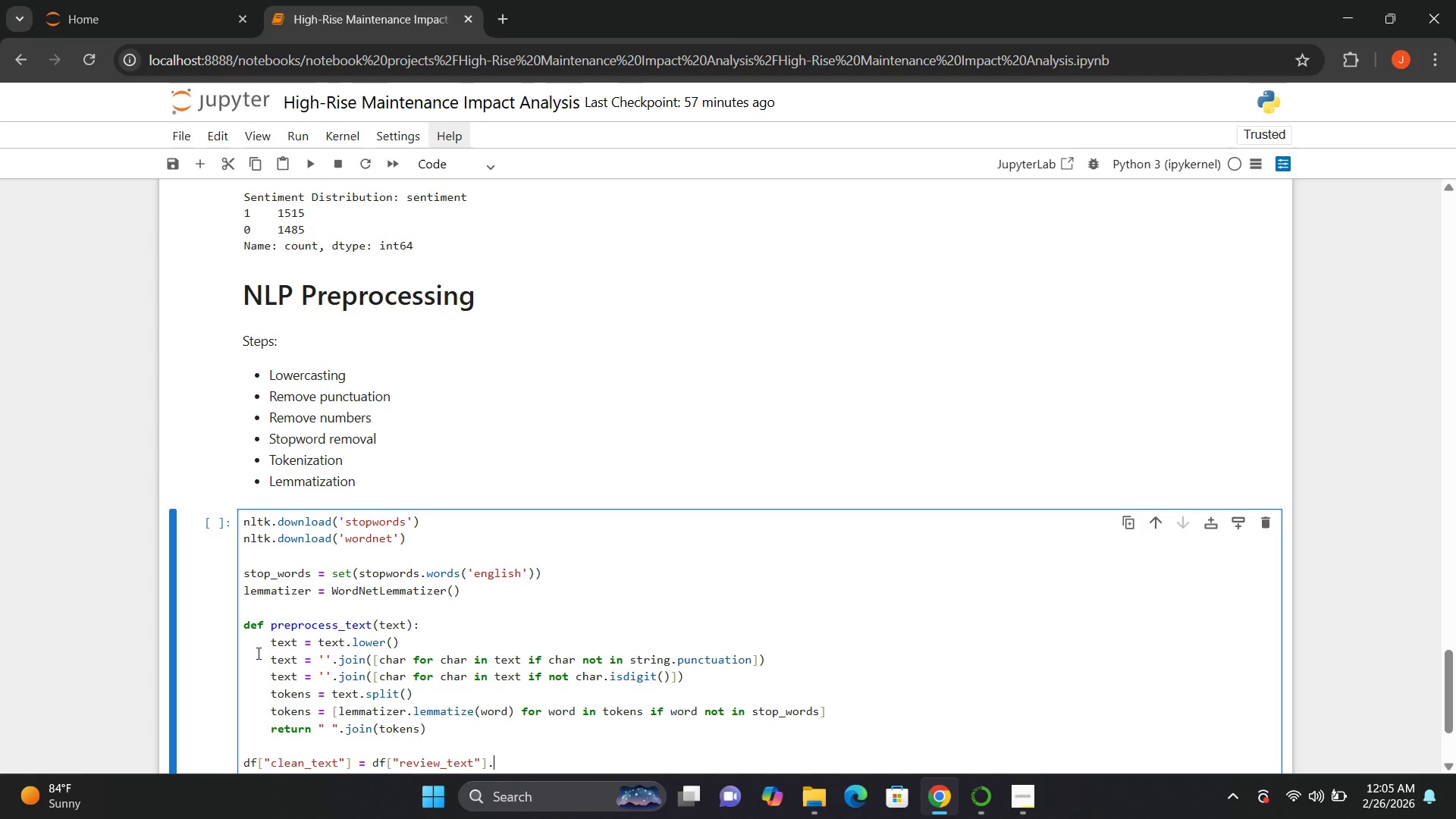 
type(.apply())
 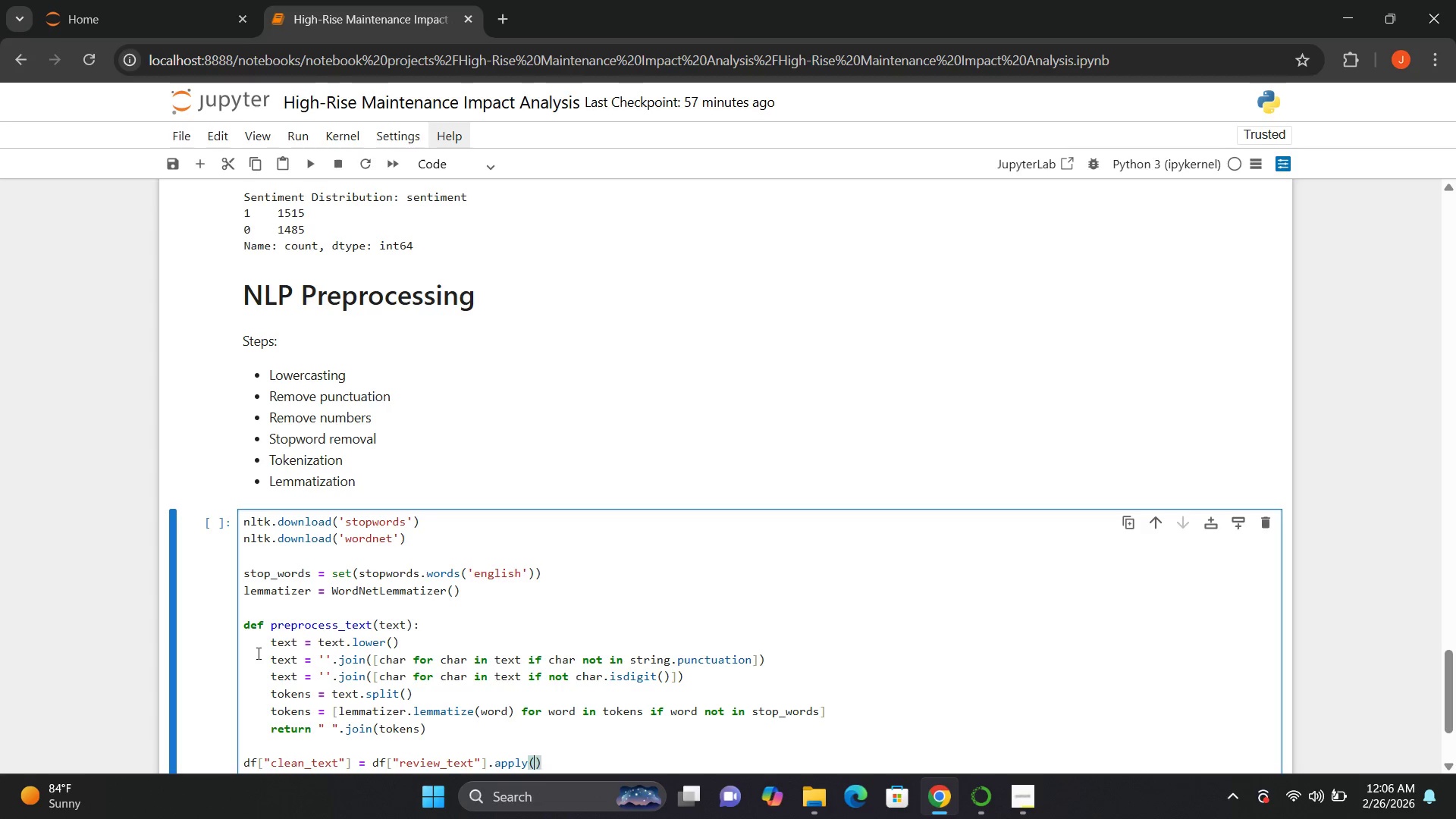 
key(ArrowLeft)
 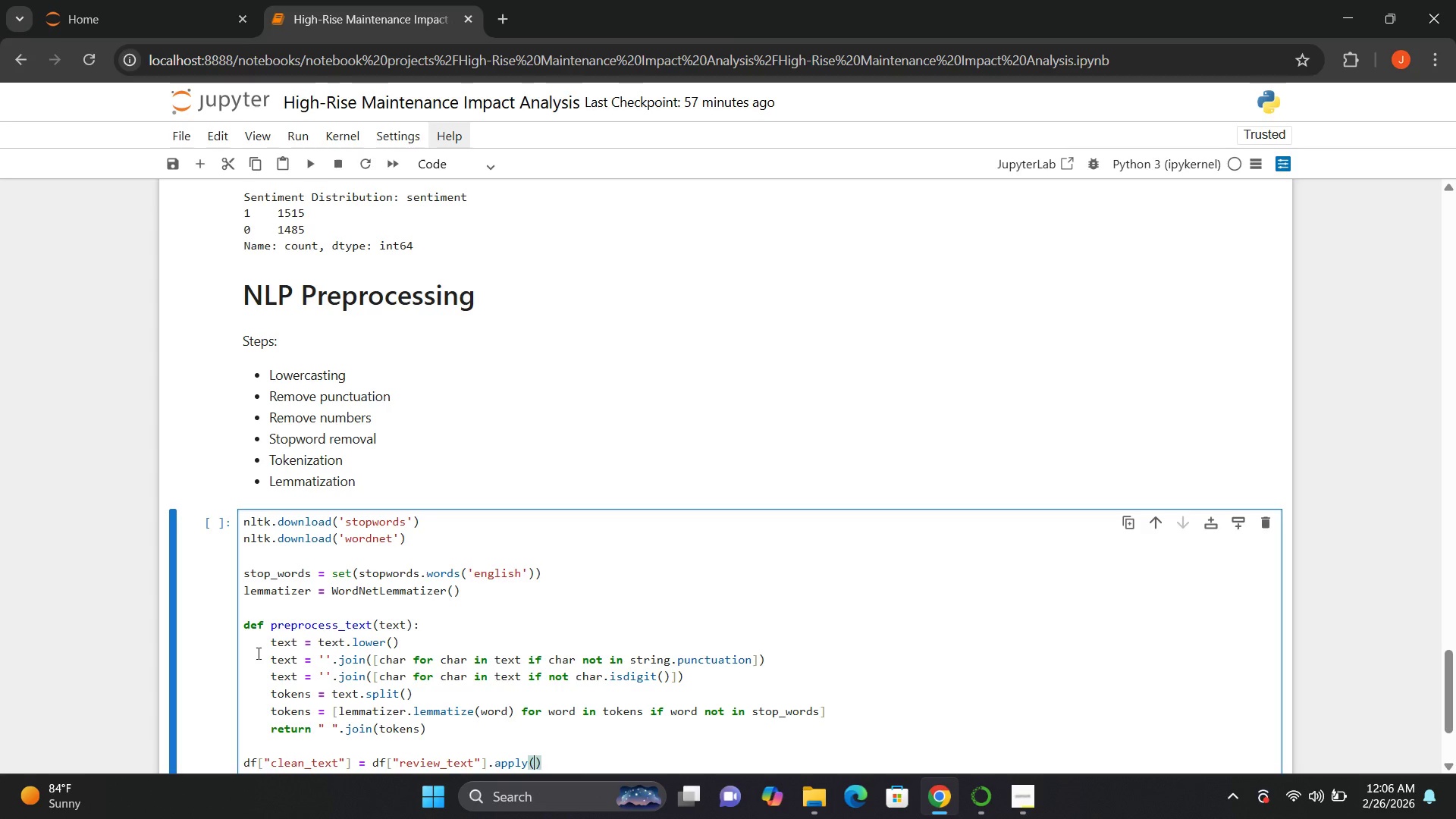 
type(preprocess_text)
 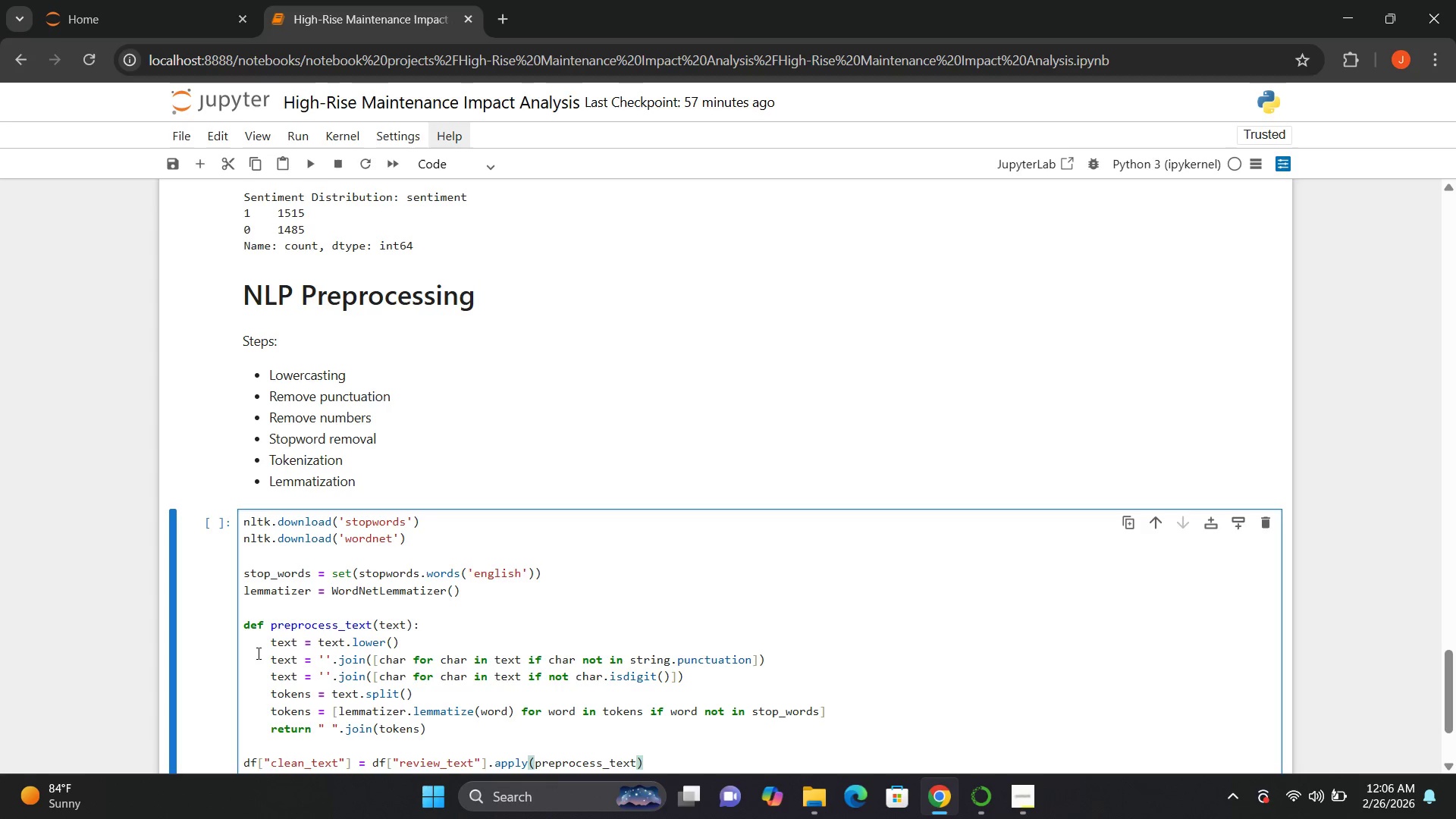 
key(ArrowRight)
 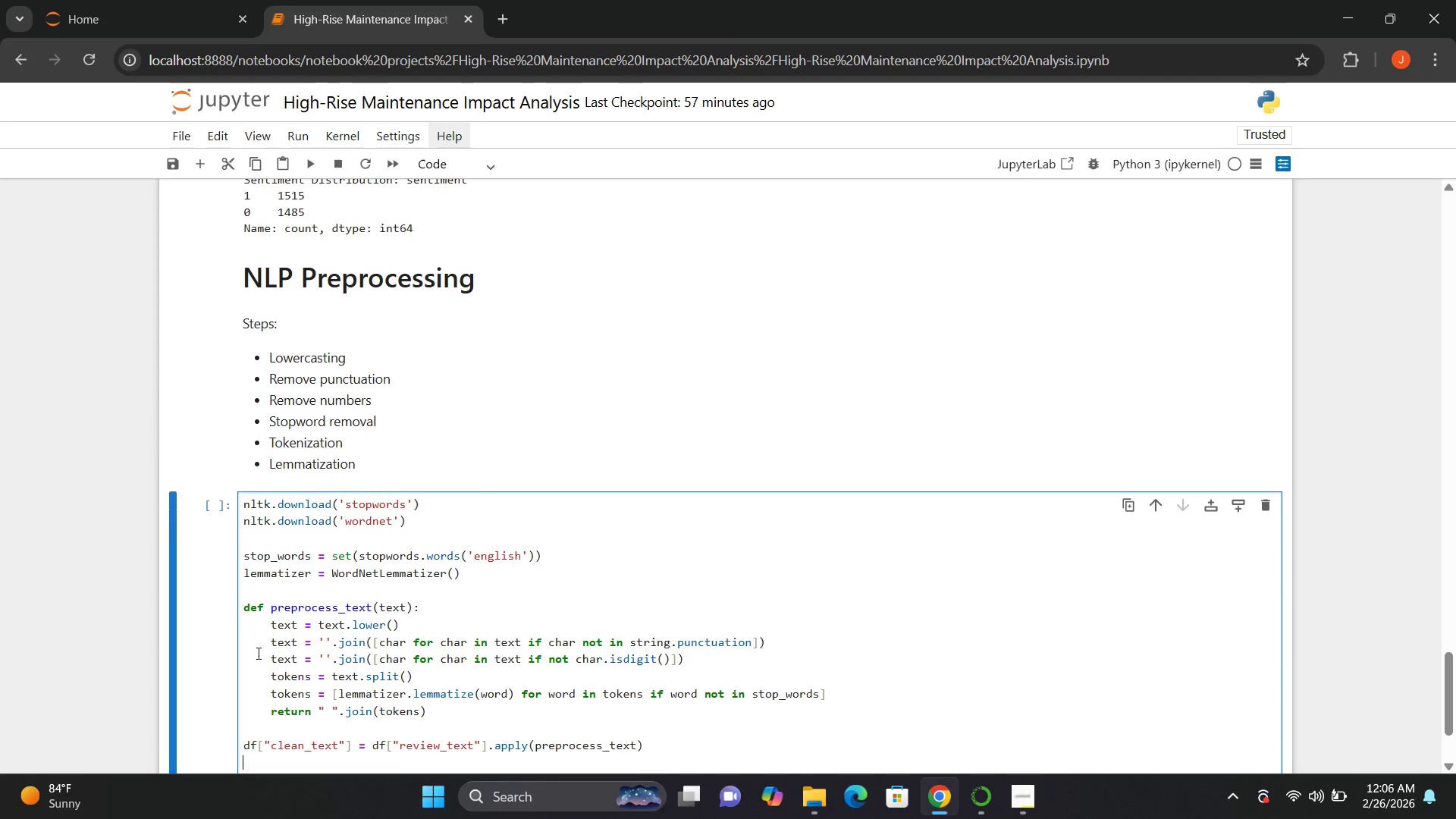 
key(ArrowRight)
 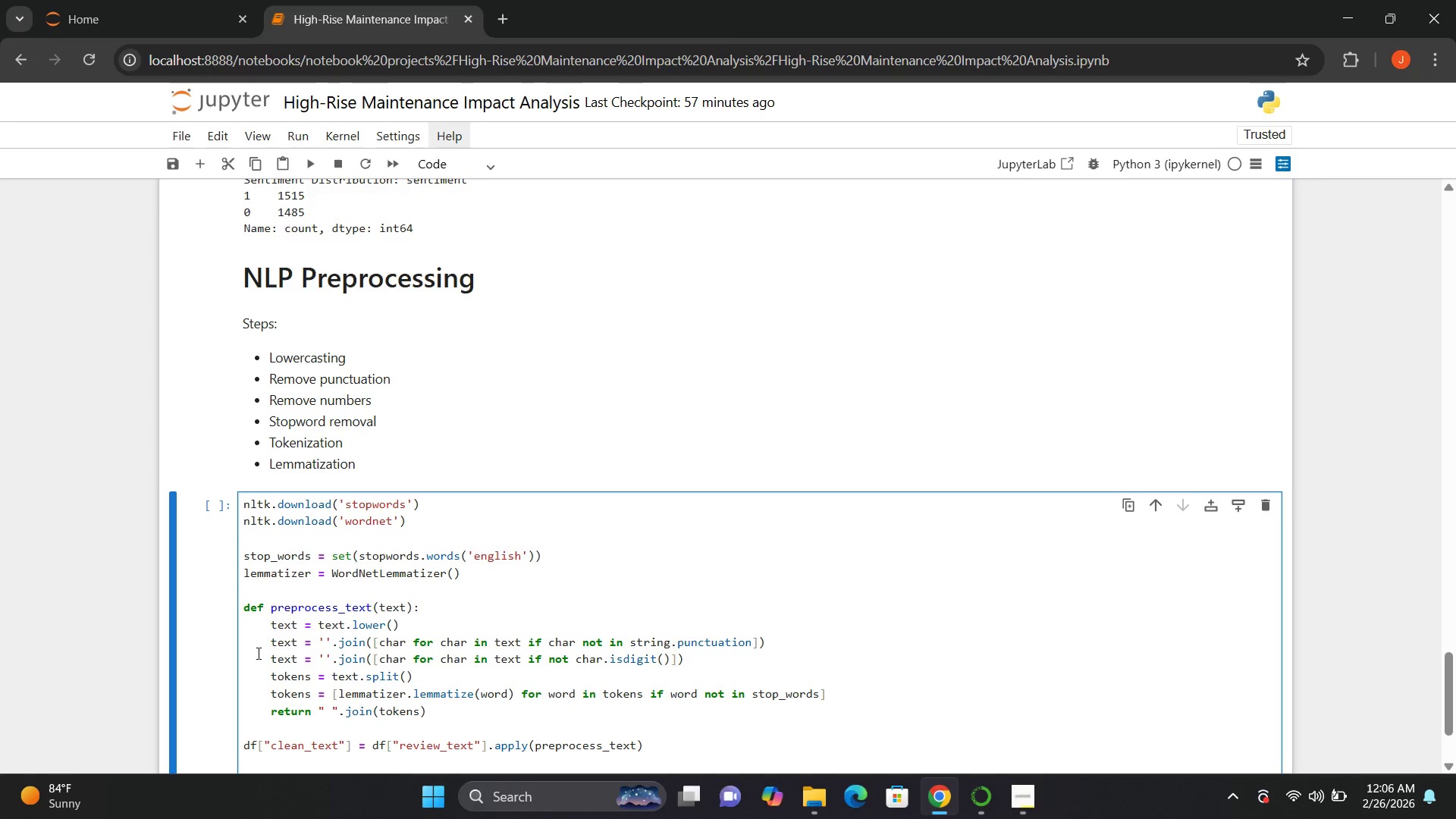 
key(ArrowRight)
 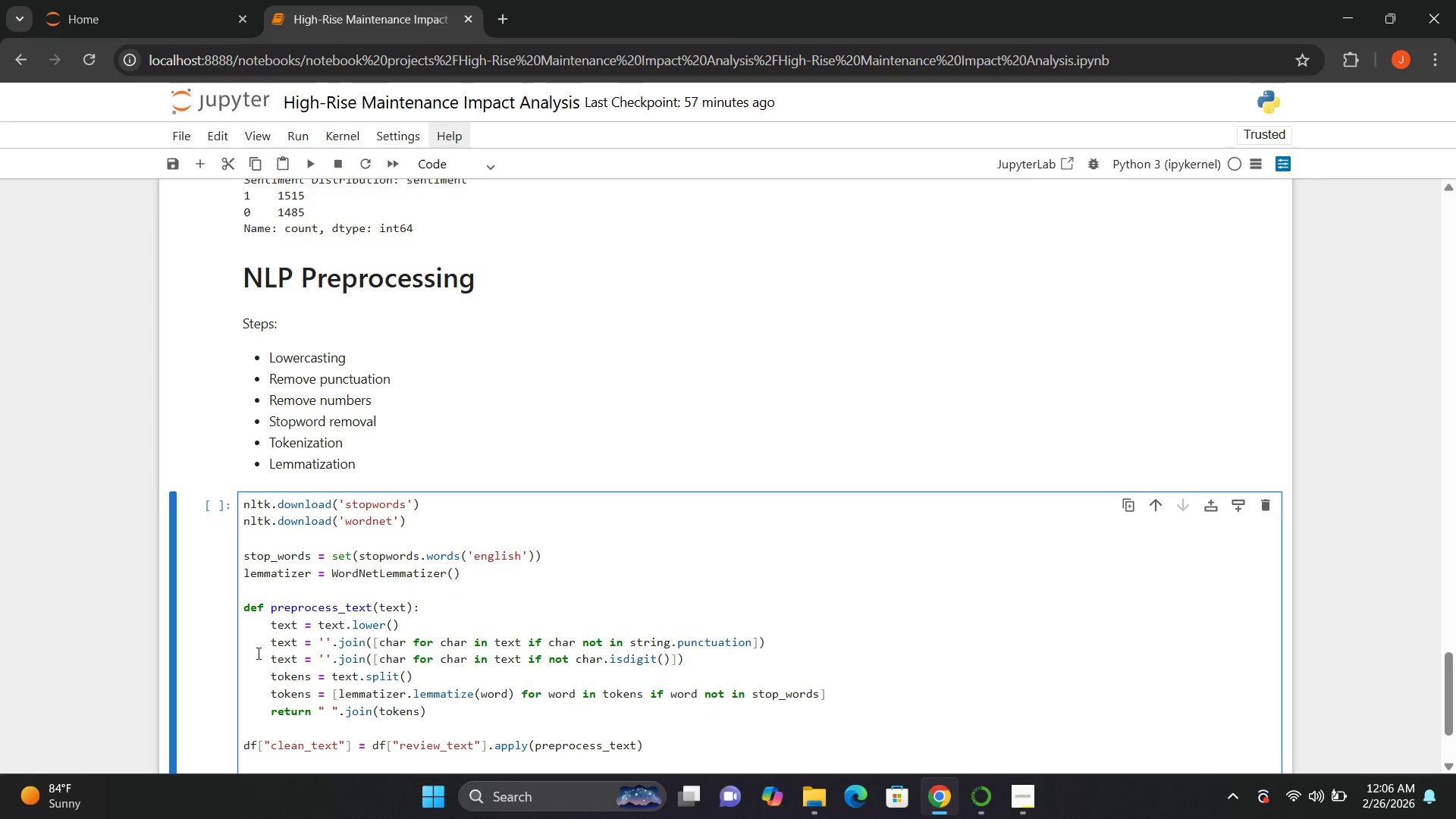 
key(ArrowLeft)
 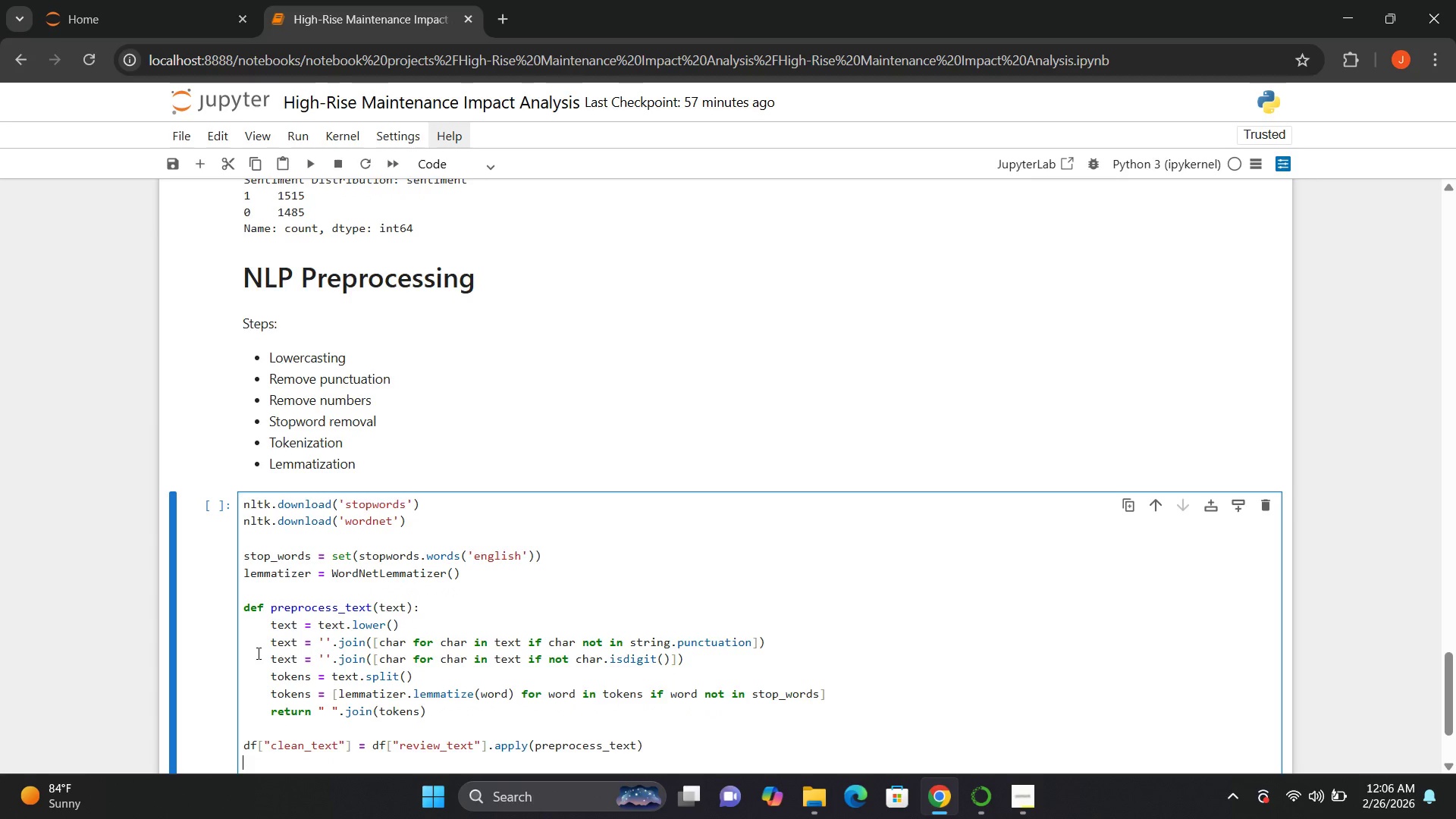 
key(Enter)
 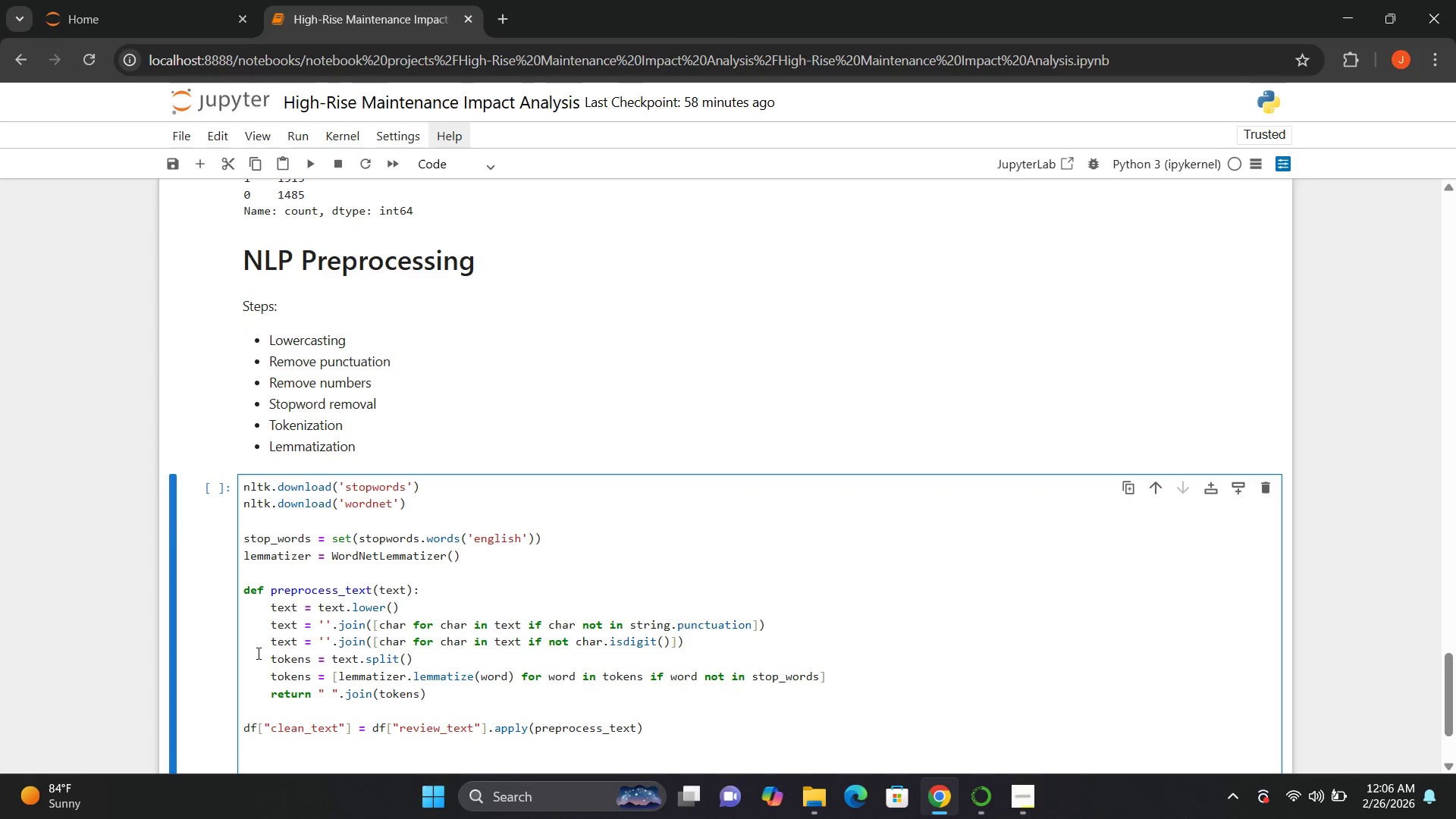 
type(df[])
 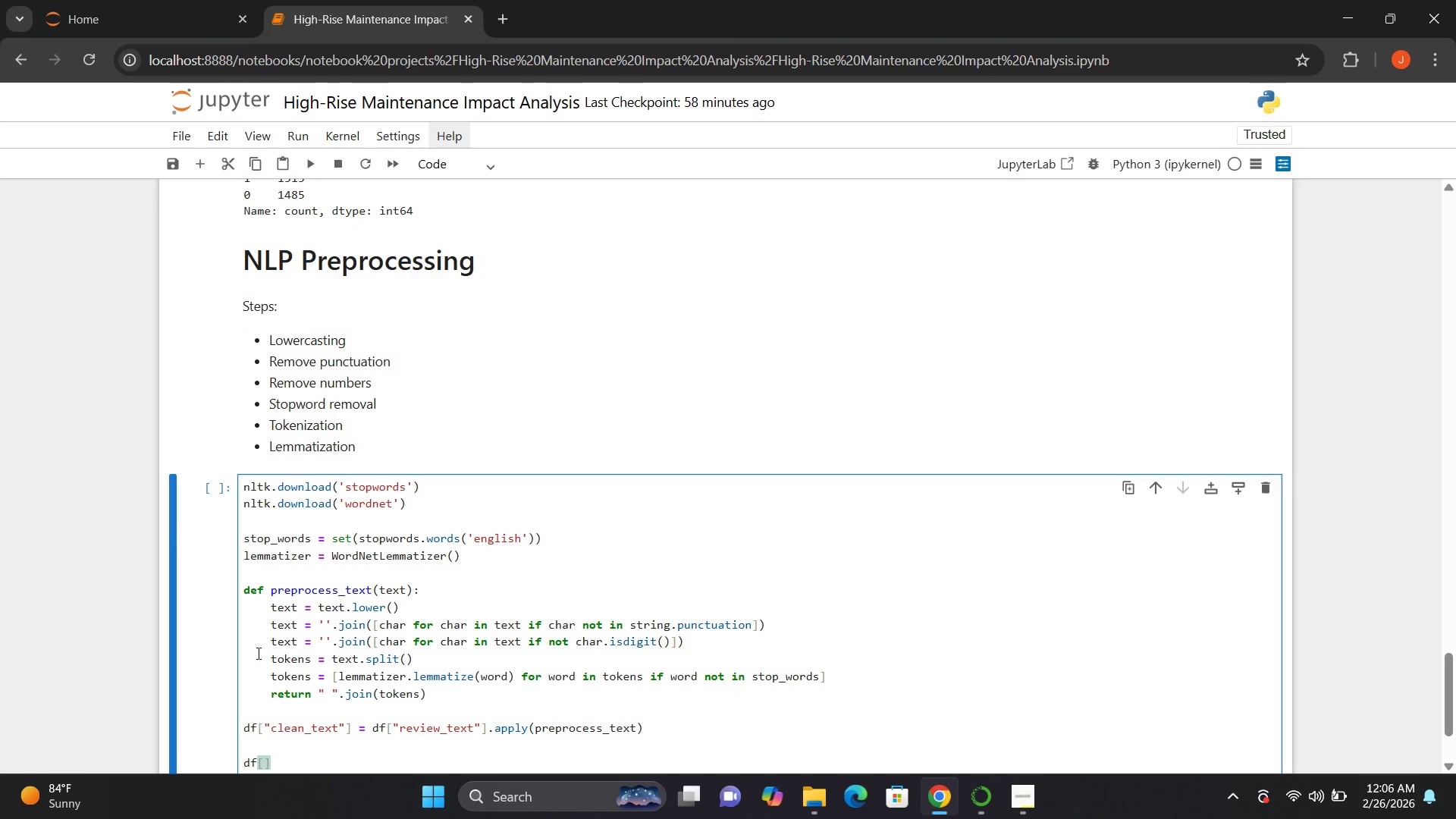 
key(ArrowLeft)
 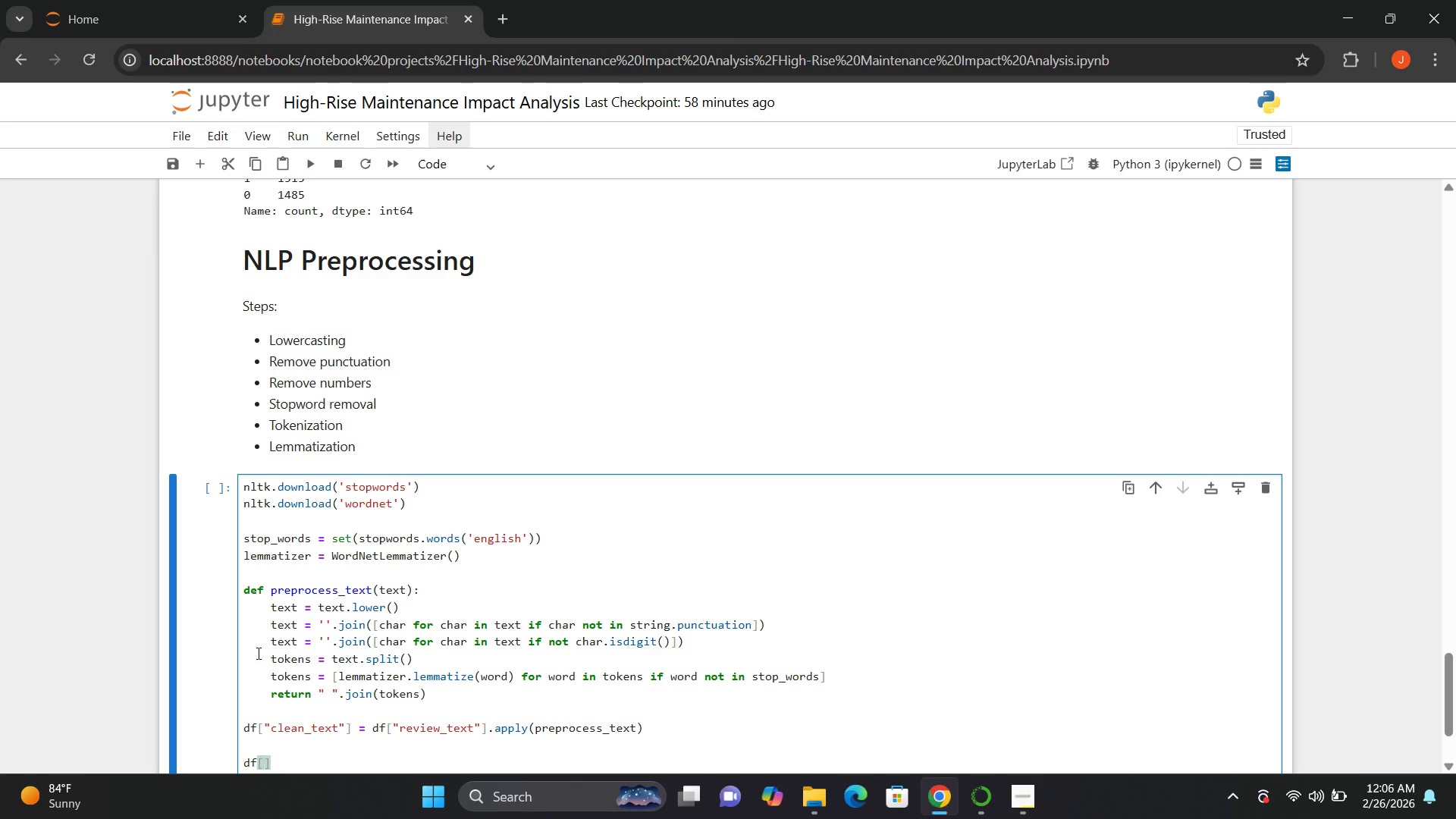 
key(BracketLeft)
 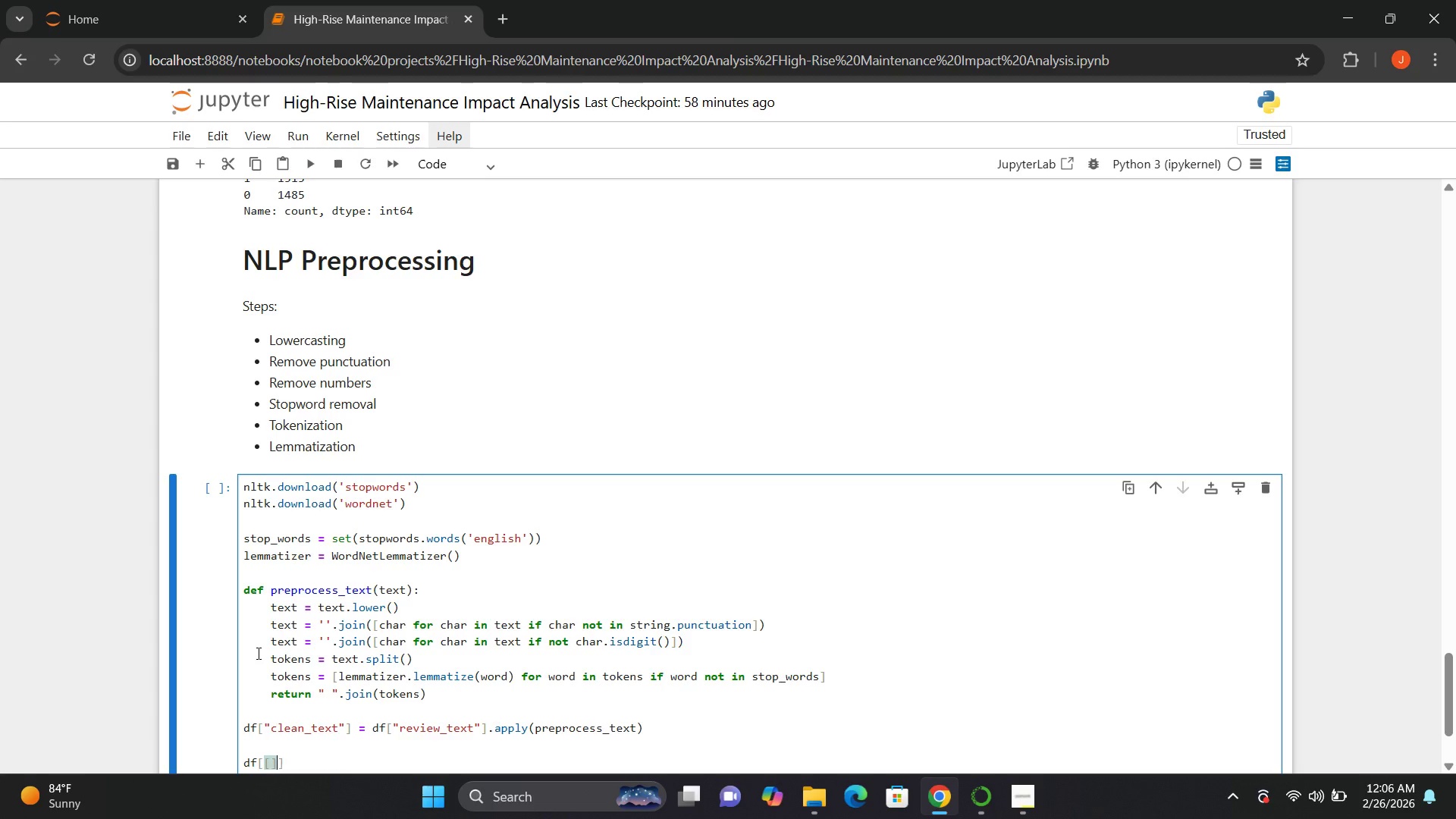 
key(BracketRight)
 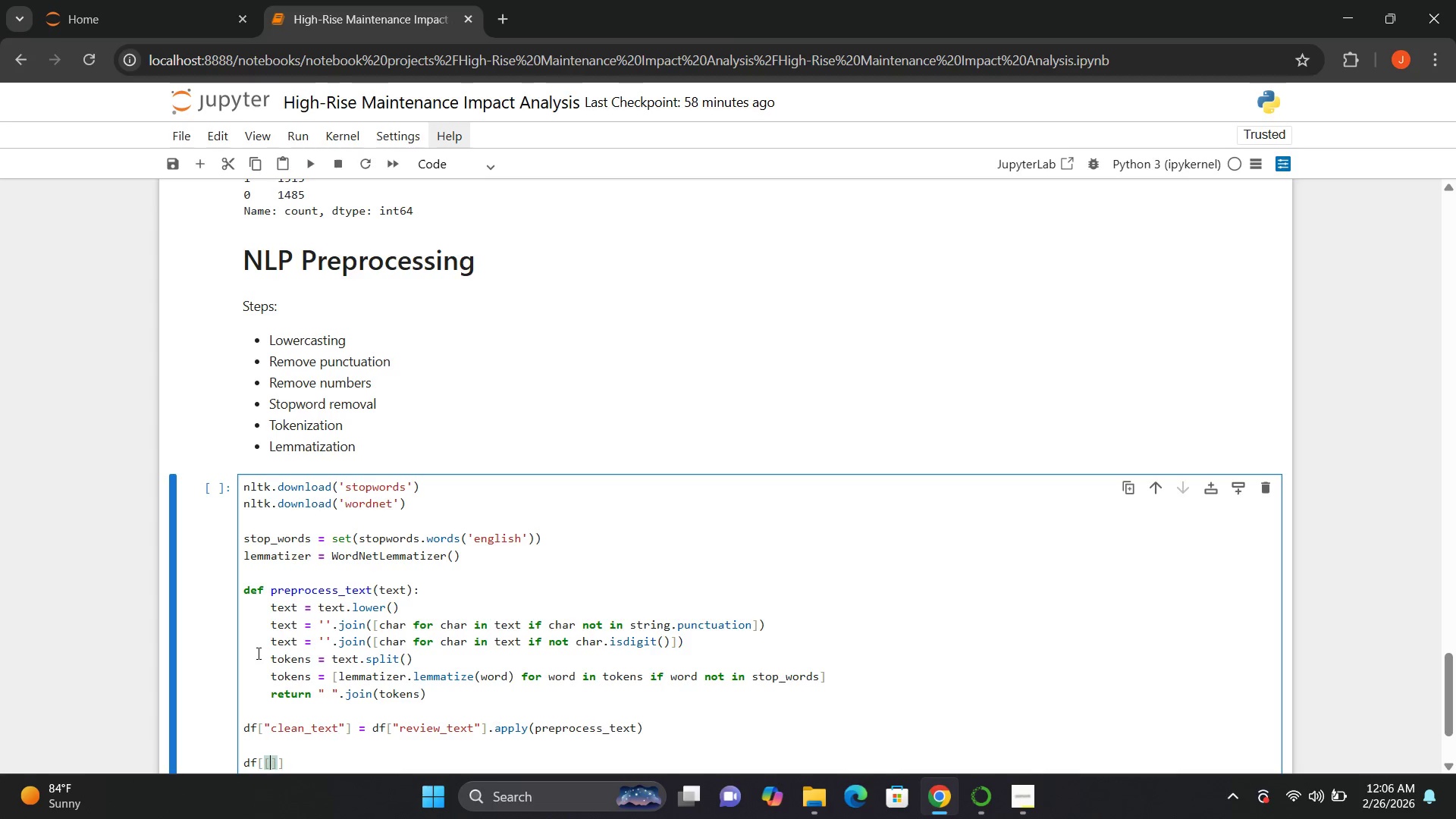 
key(ArrowLeft)
 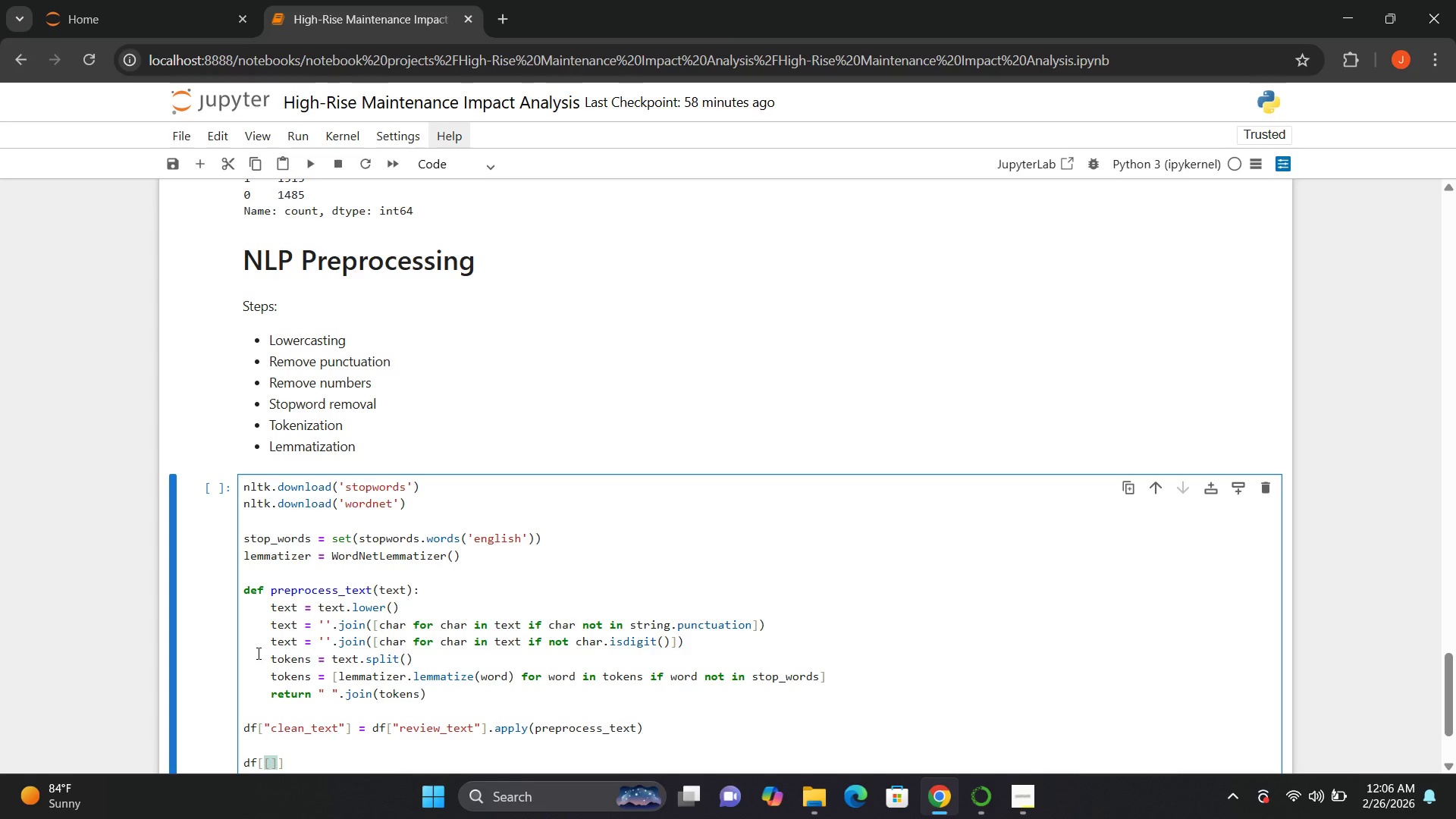 
key(Shift+Quote)
 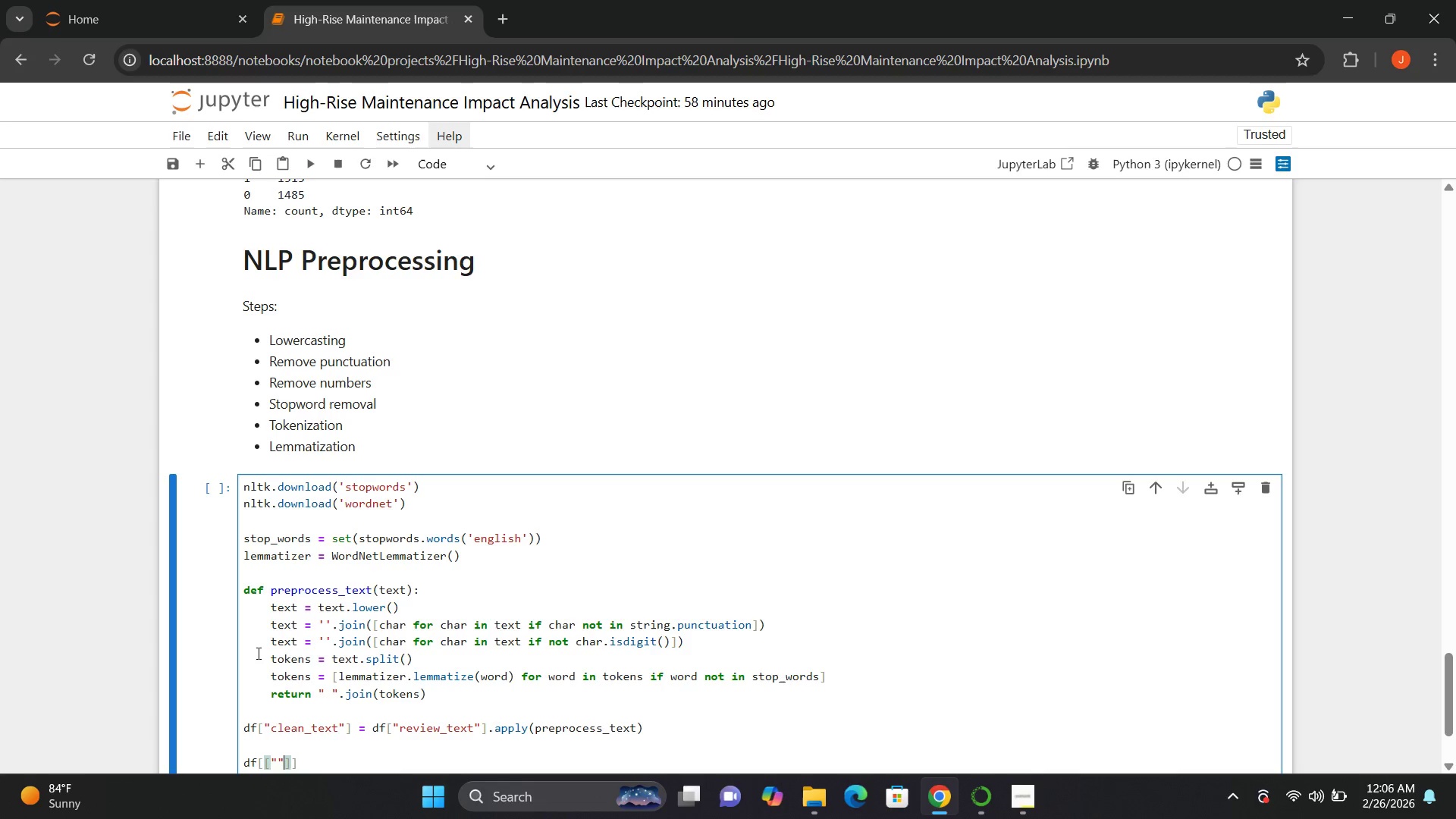 
key(Shift+Quote)
 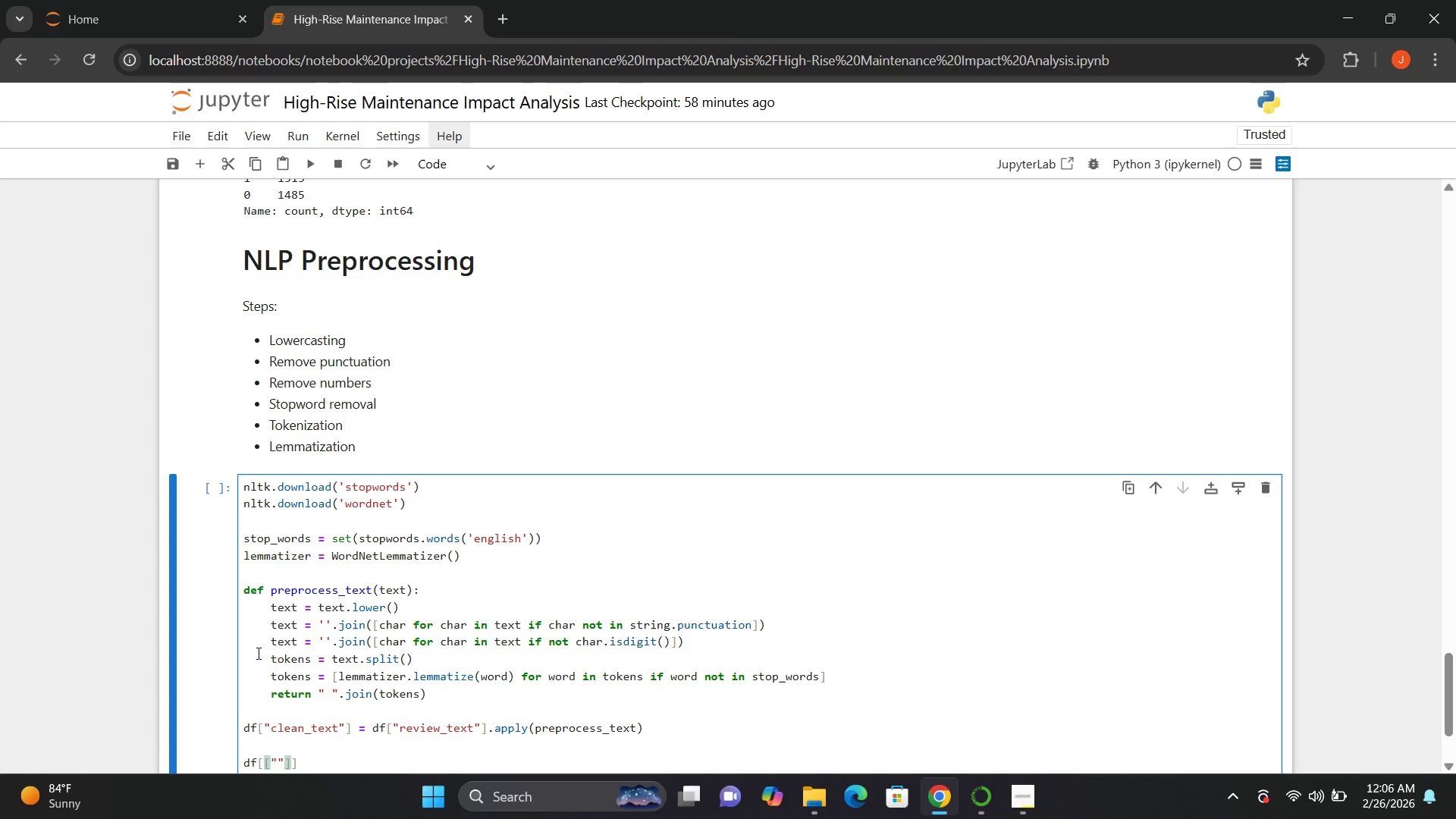 
key(ArrowLeft)
 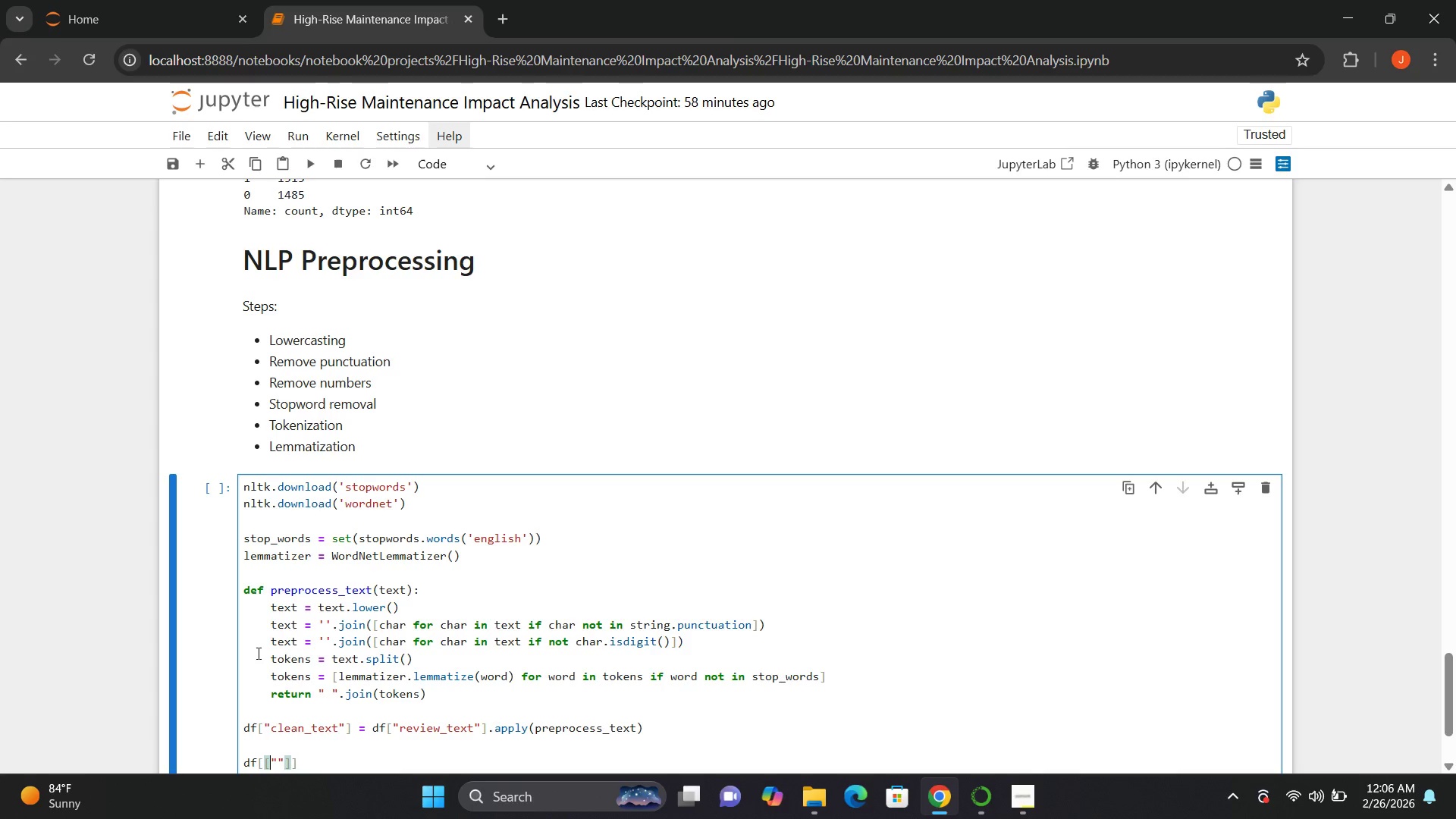 
key(ArrowLeft)
 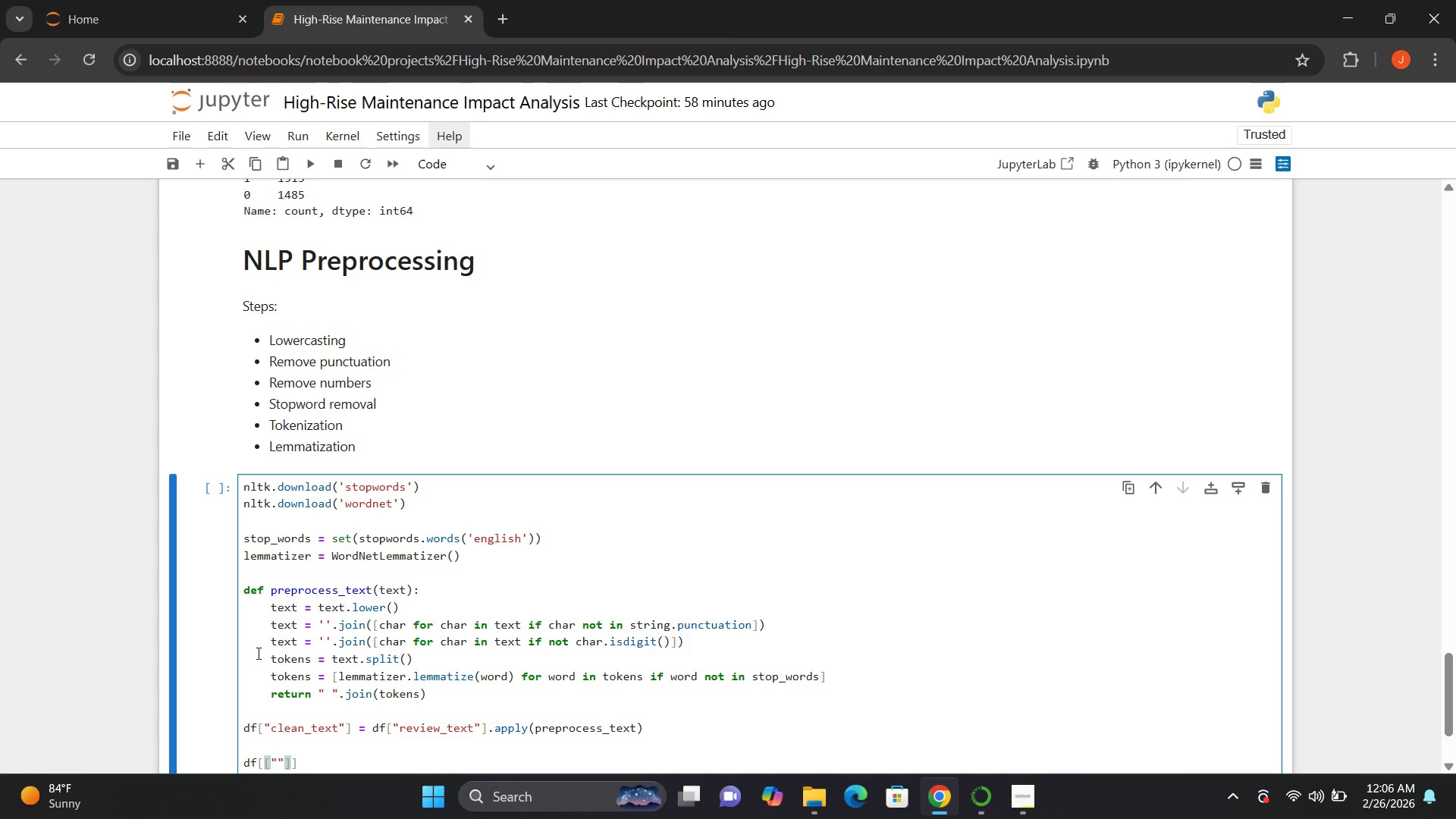 
key(ArrowRight)
 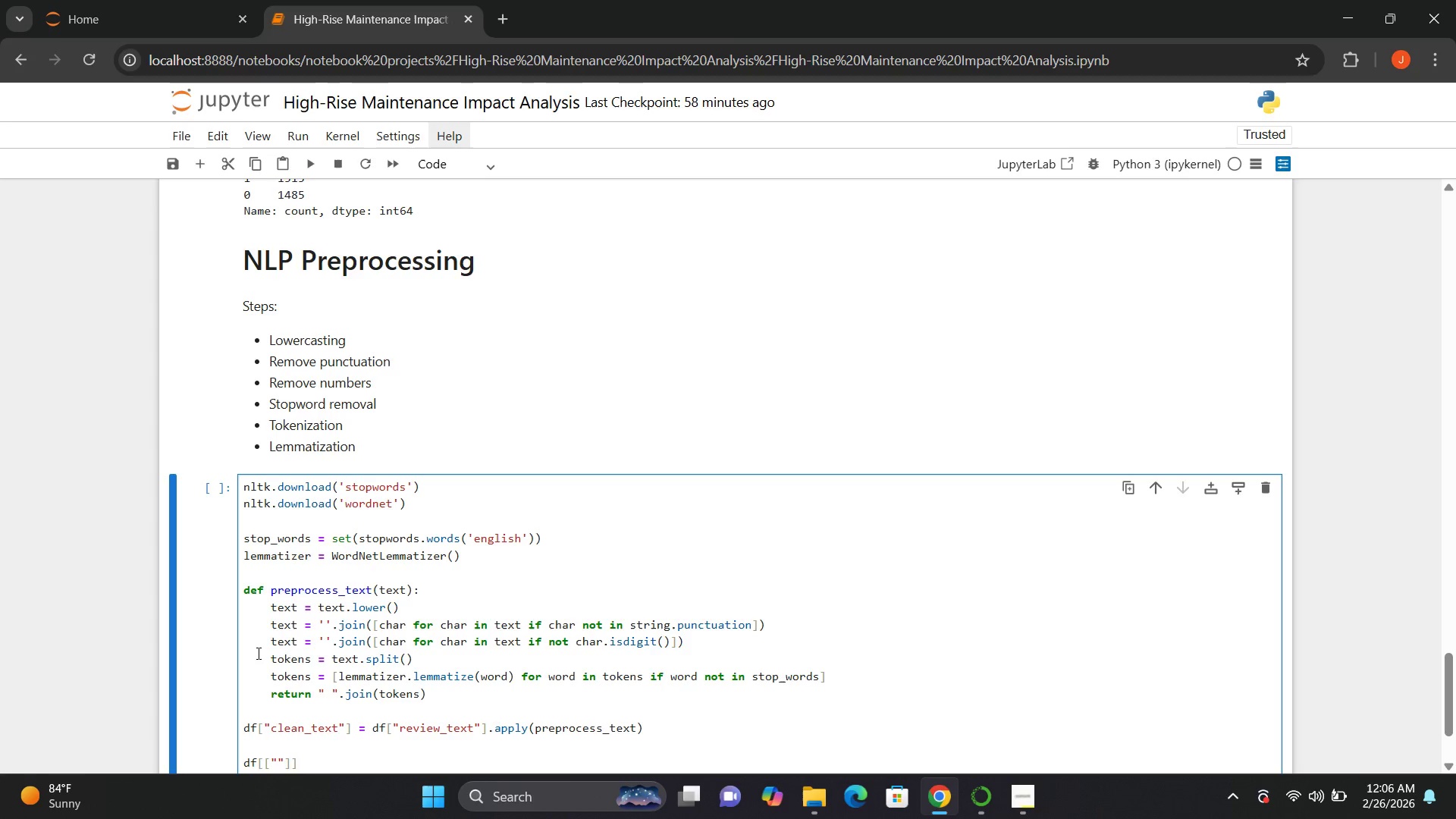 
type(review_text)
 